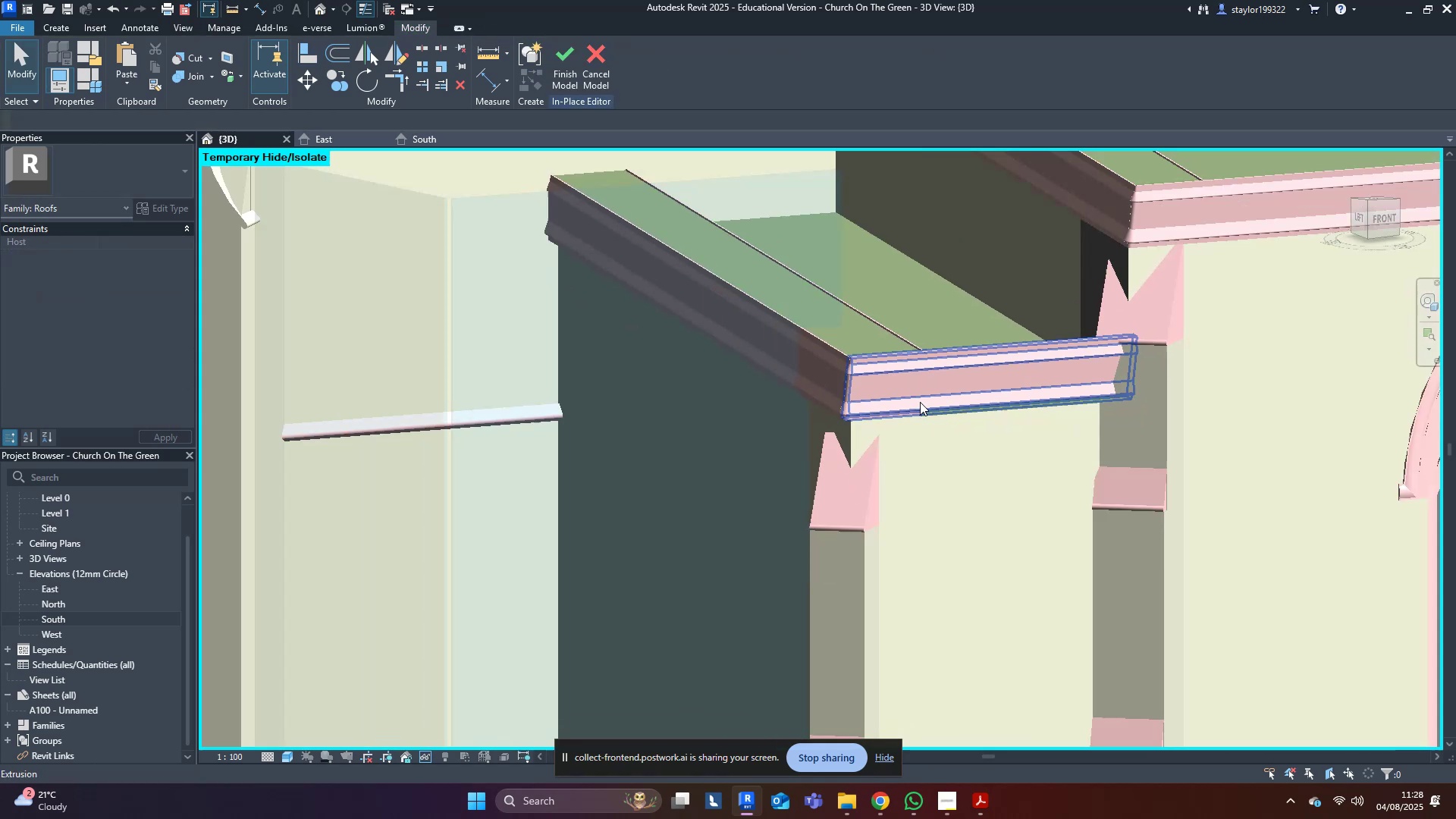 
hold_key(key=ShiftLeft, duration=0.67)
 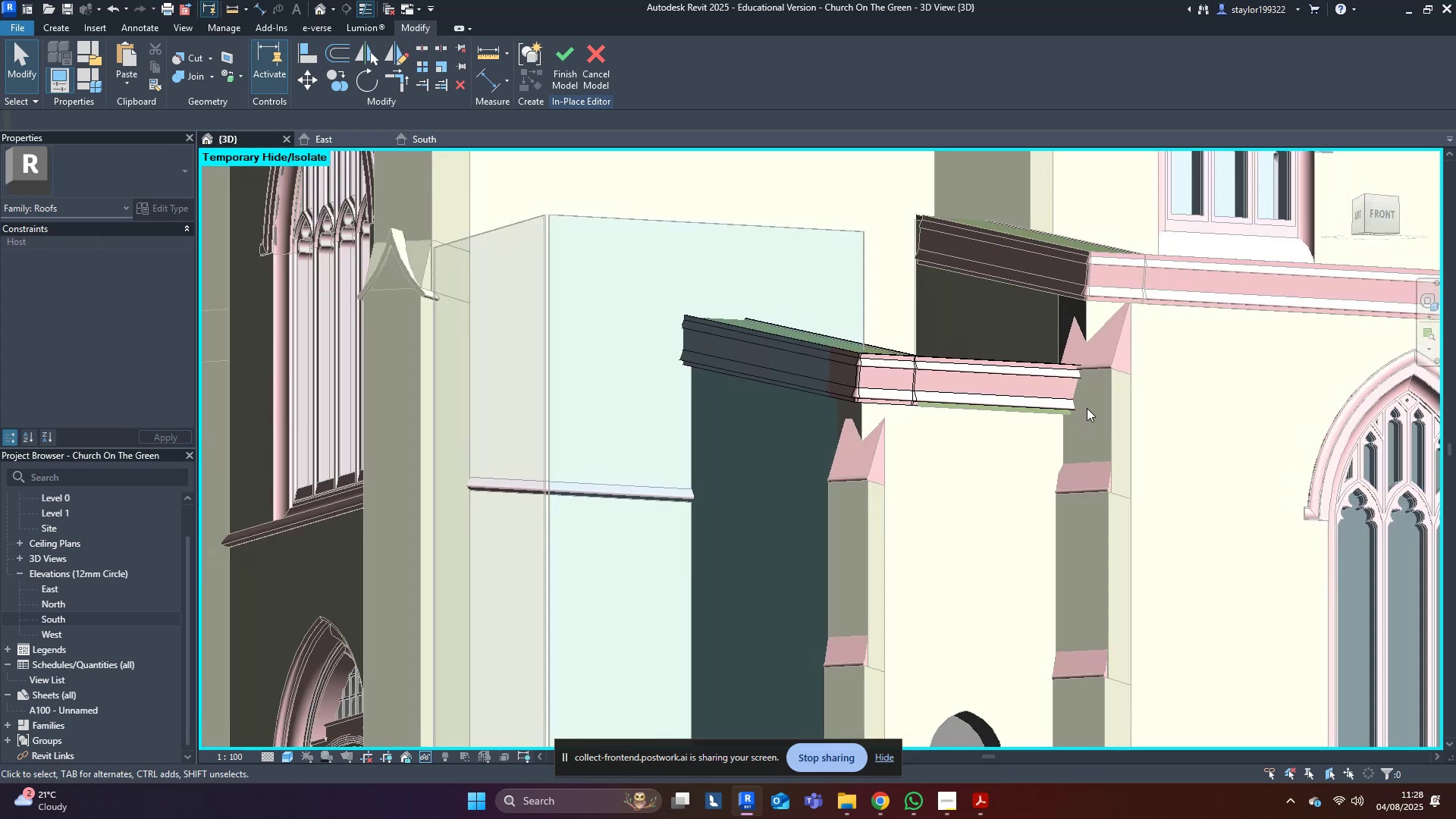 
scroll: coordinate [975, 427], scroll_direction: up, amount: 4.0
 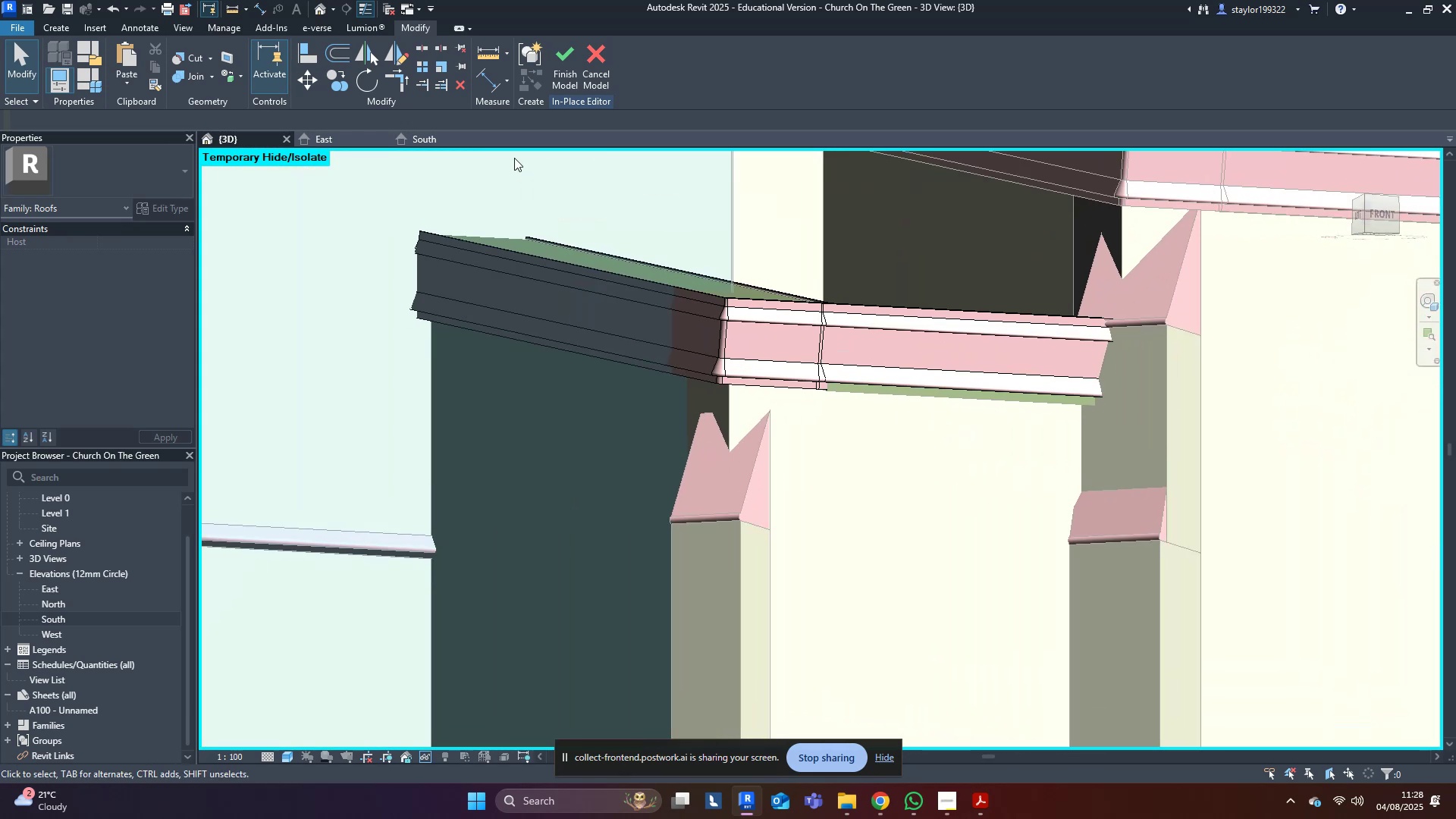 
key(Shift+ShiftLeft)
 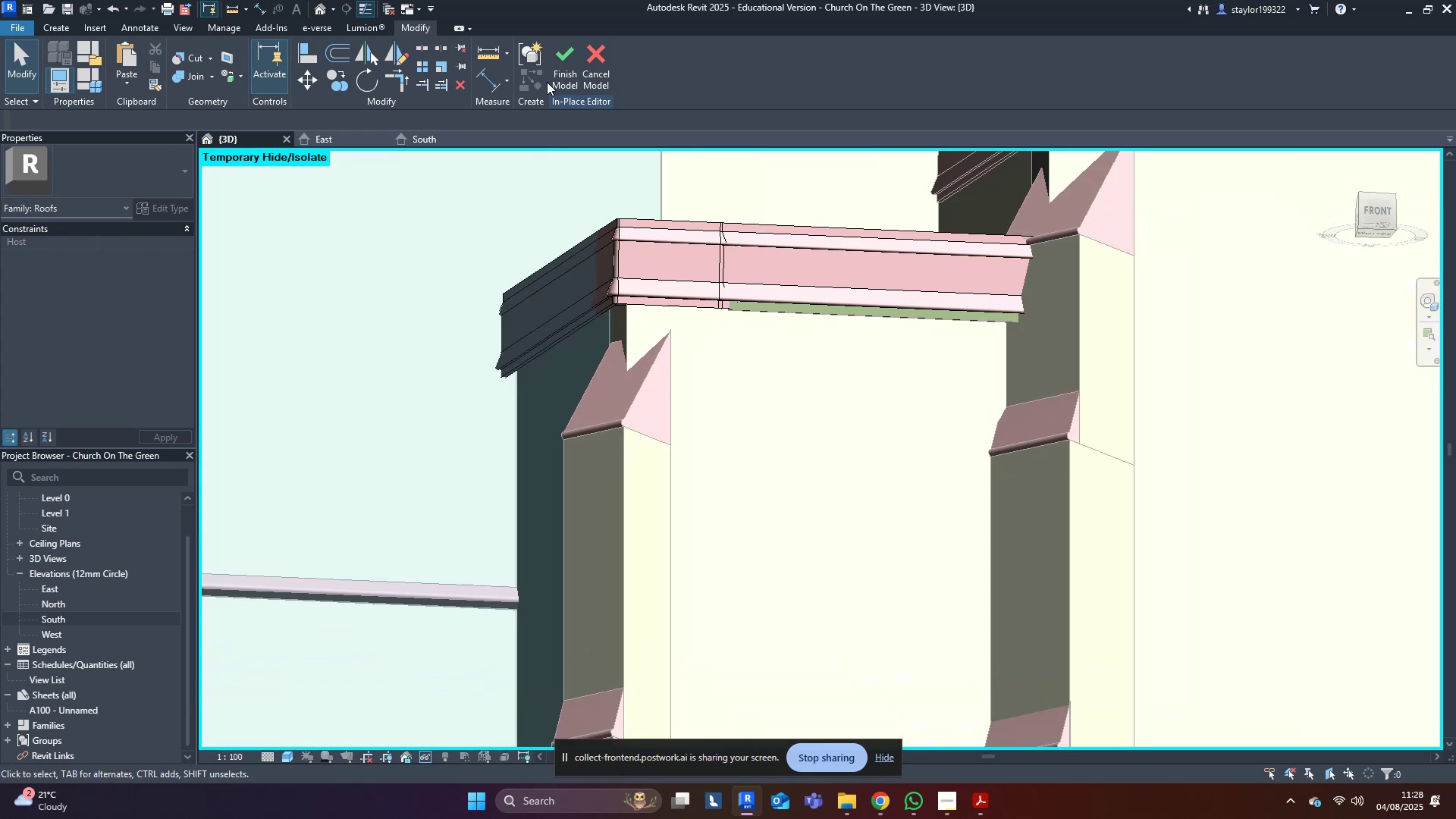 
left_click([561, 58])
 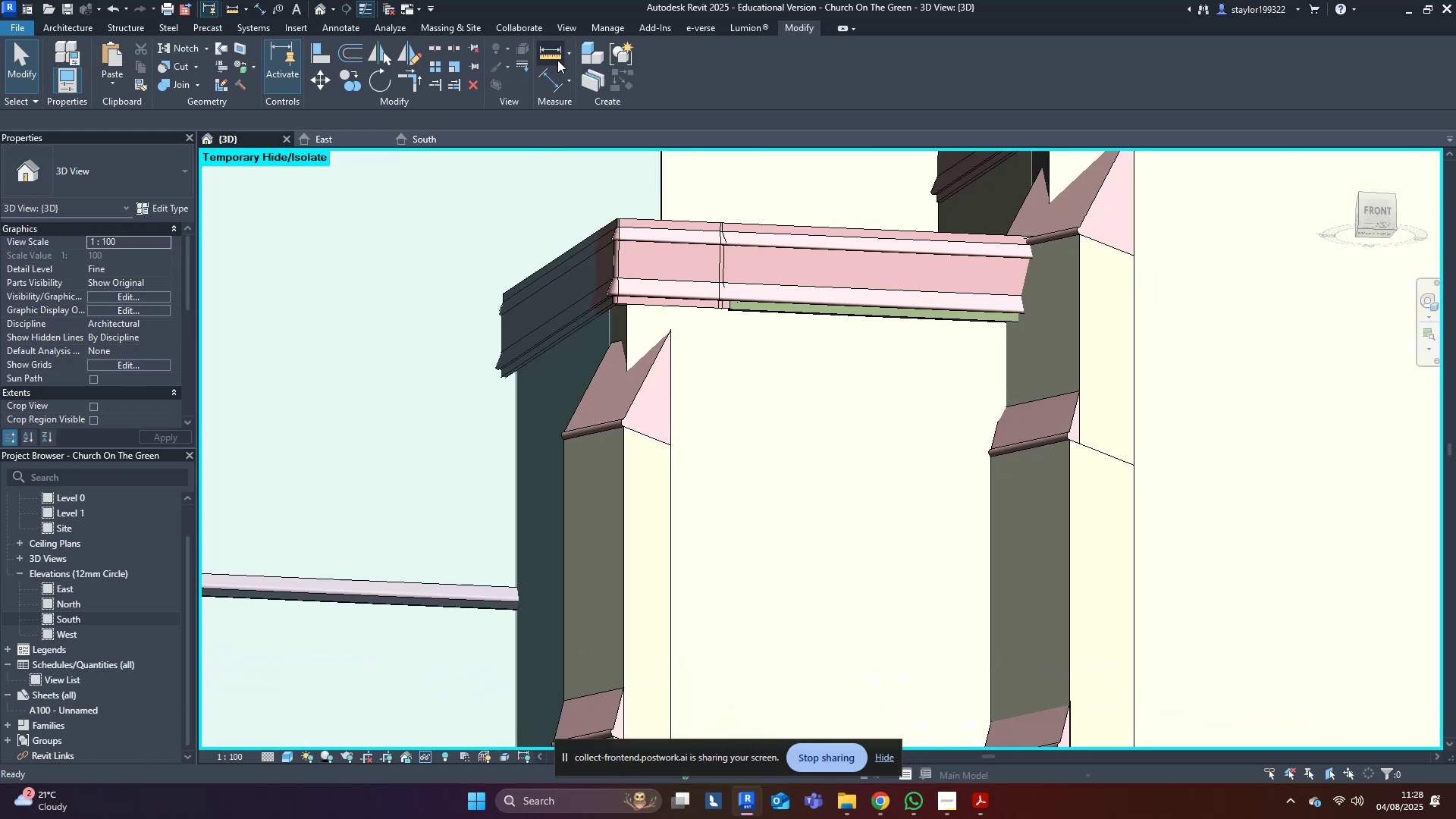 
scroll: coordinate [843, 356], scroll_direction: up, amount: 4.0
 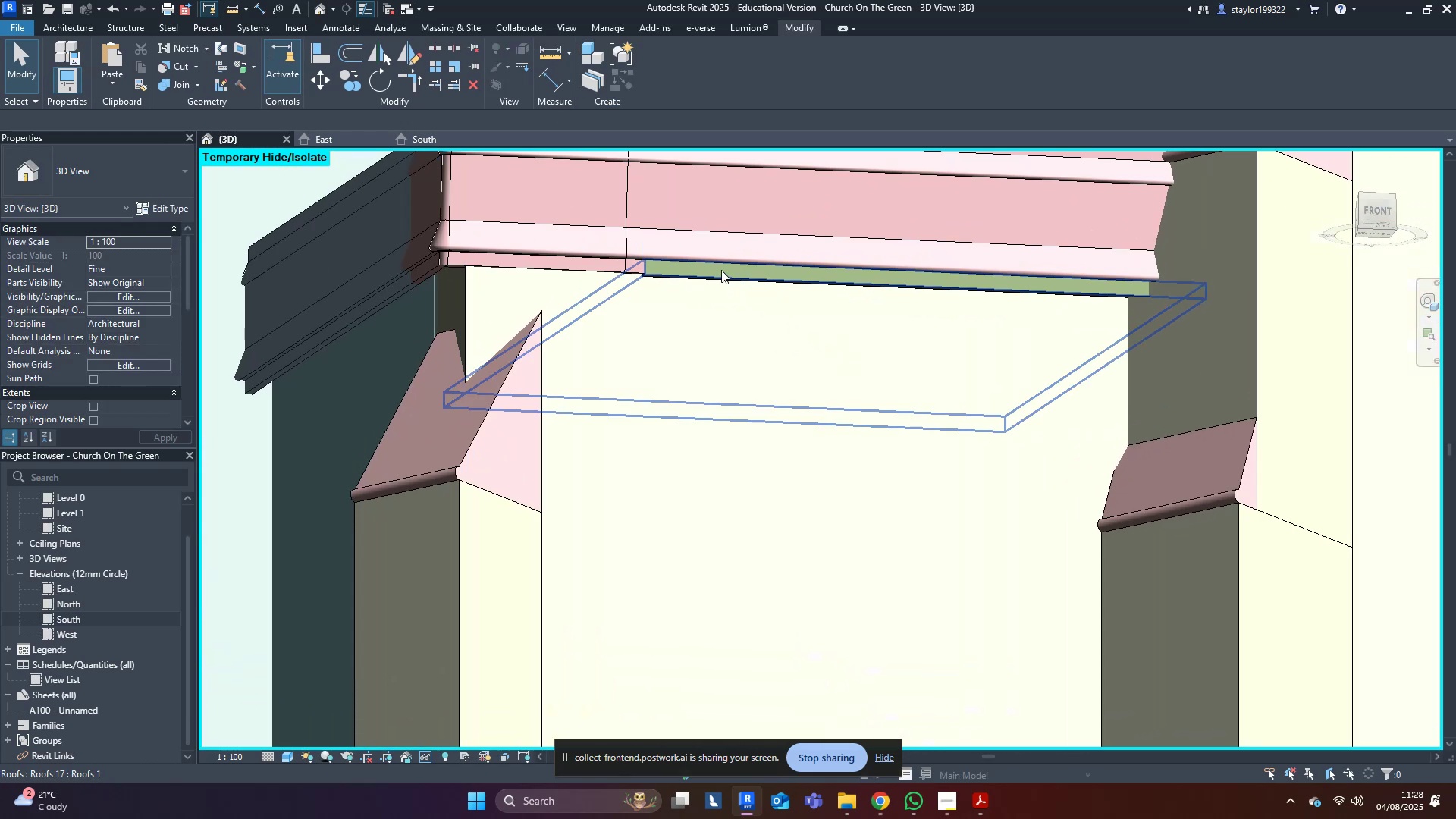 
left_click([721, 270])
 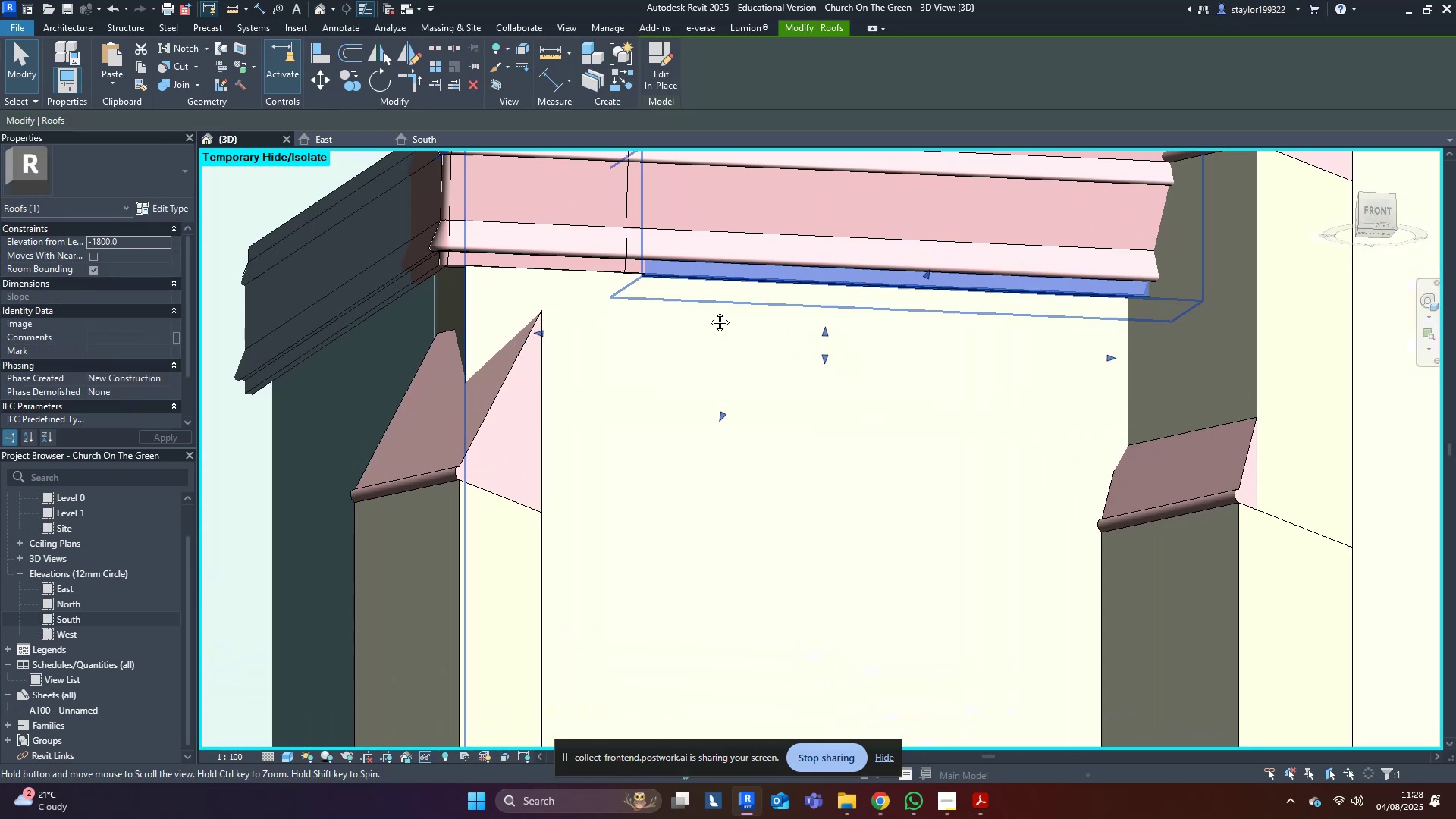 
hold_key(key=ShiftLeft, duration=0.31)
 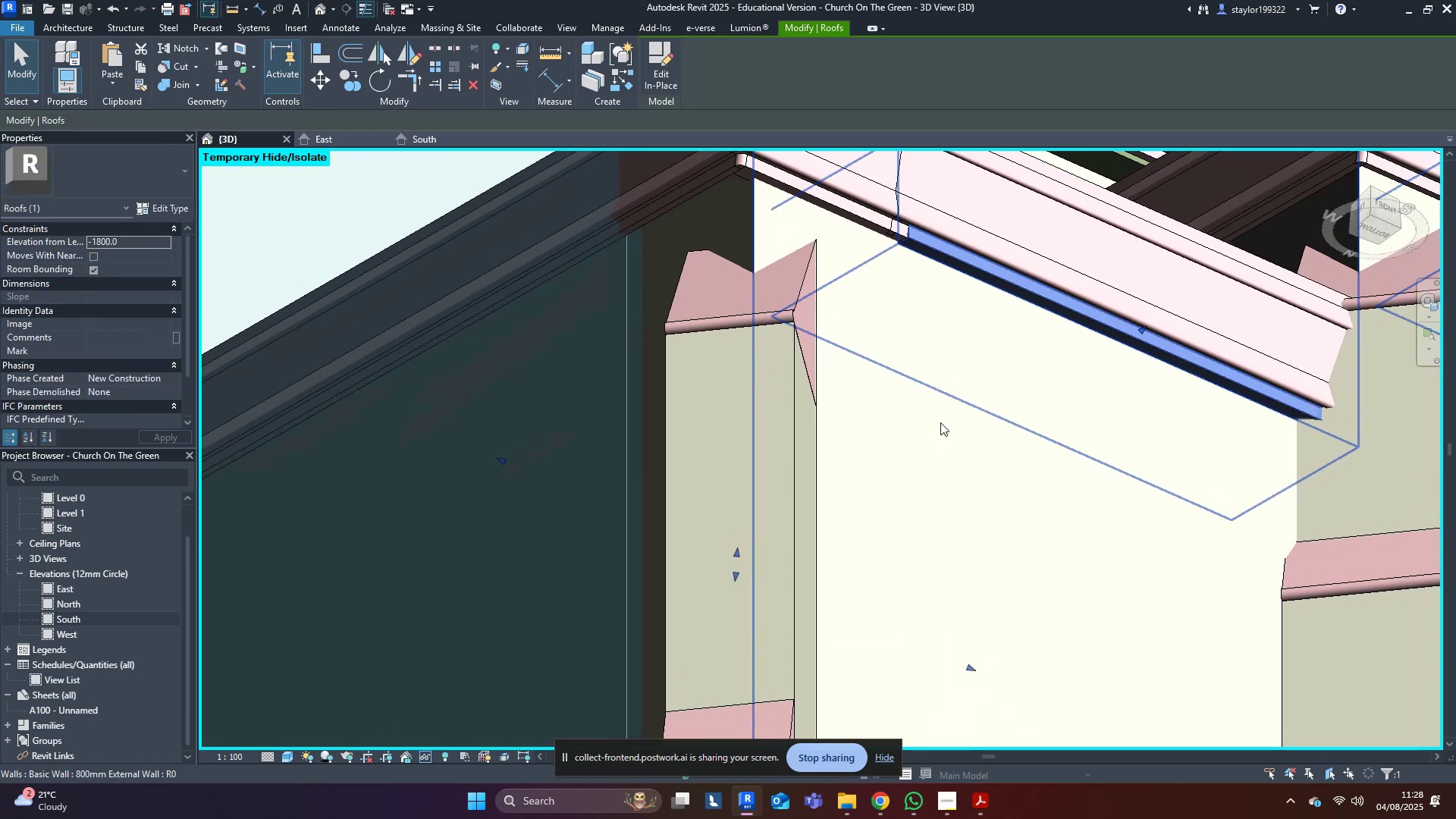 
scroll: coordinate [1078, 483], scroll_direction: down, amount: 3.0
 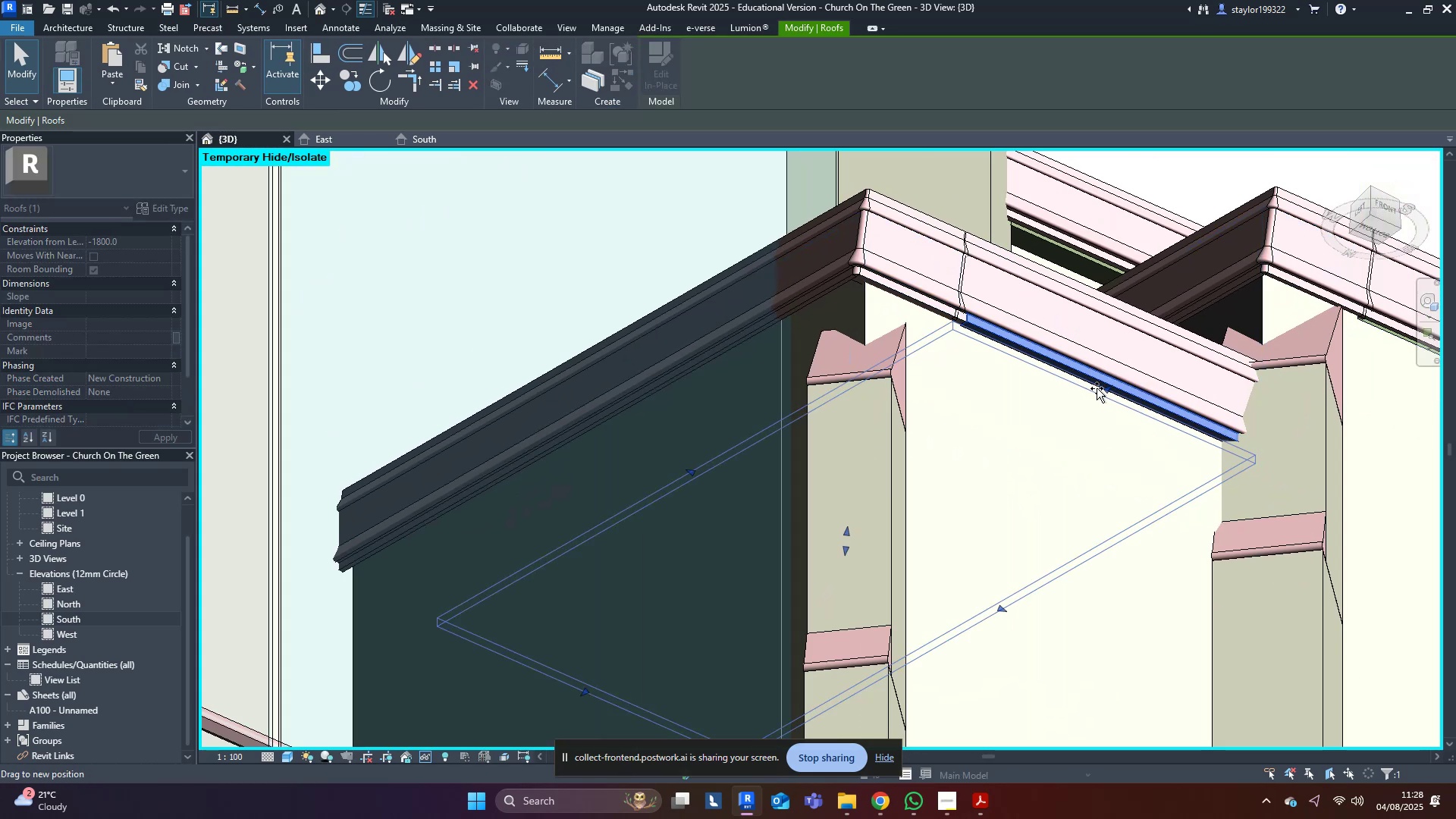 
key(Escape)
 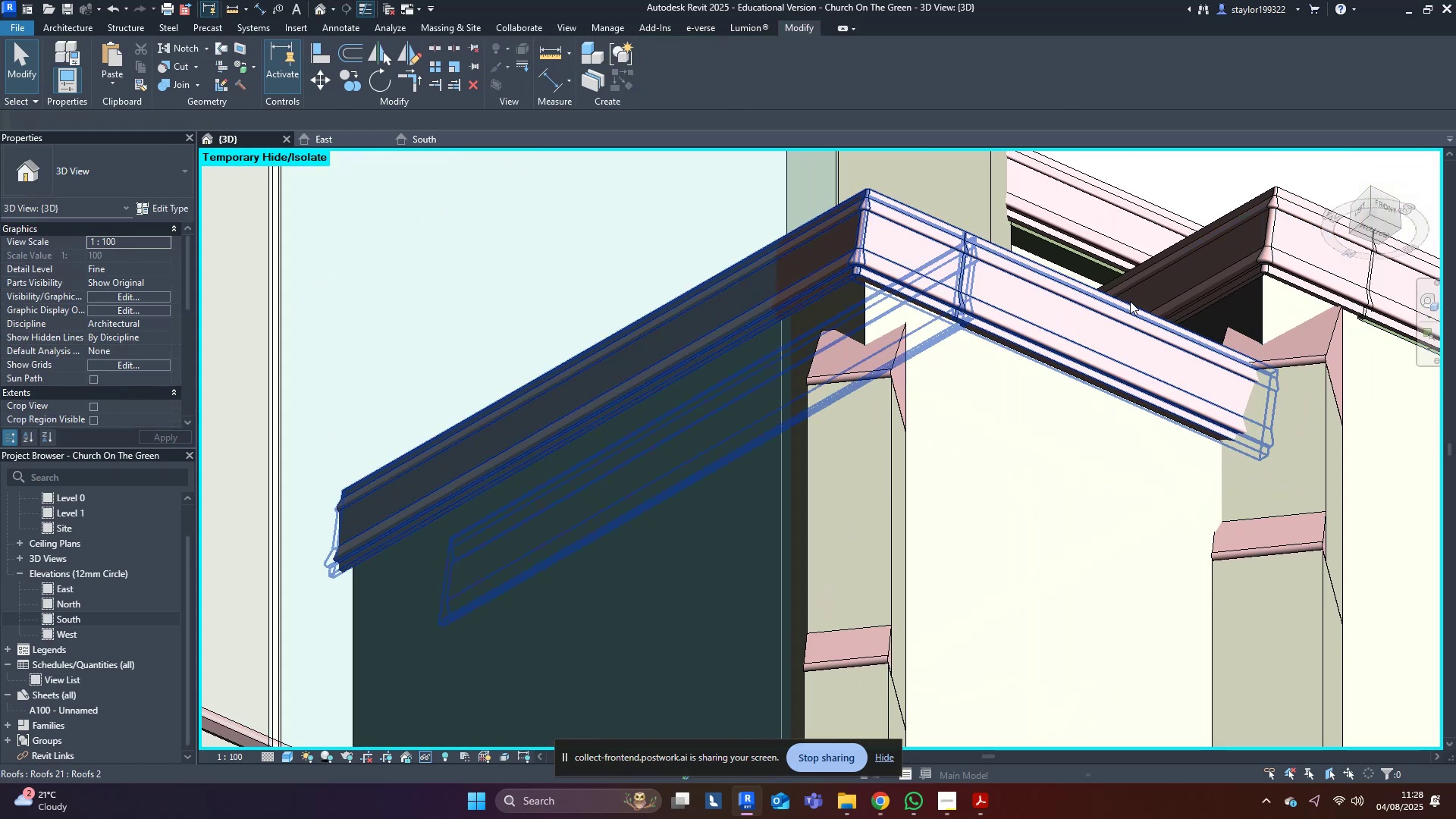 
scroll: coordinate [1141, 300], scroll_direction: down, amount: 5.0
 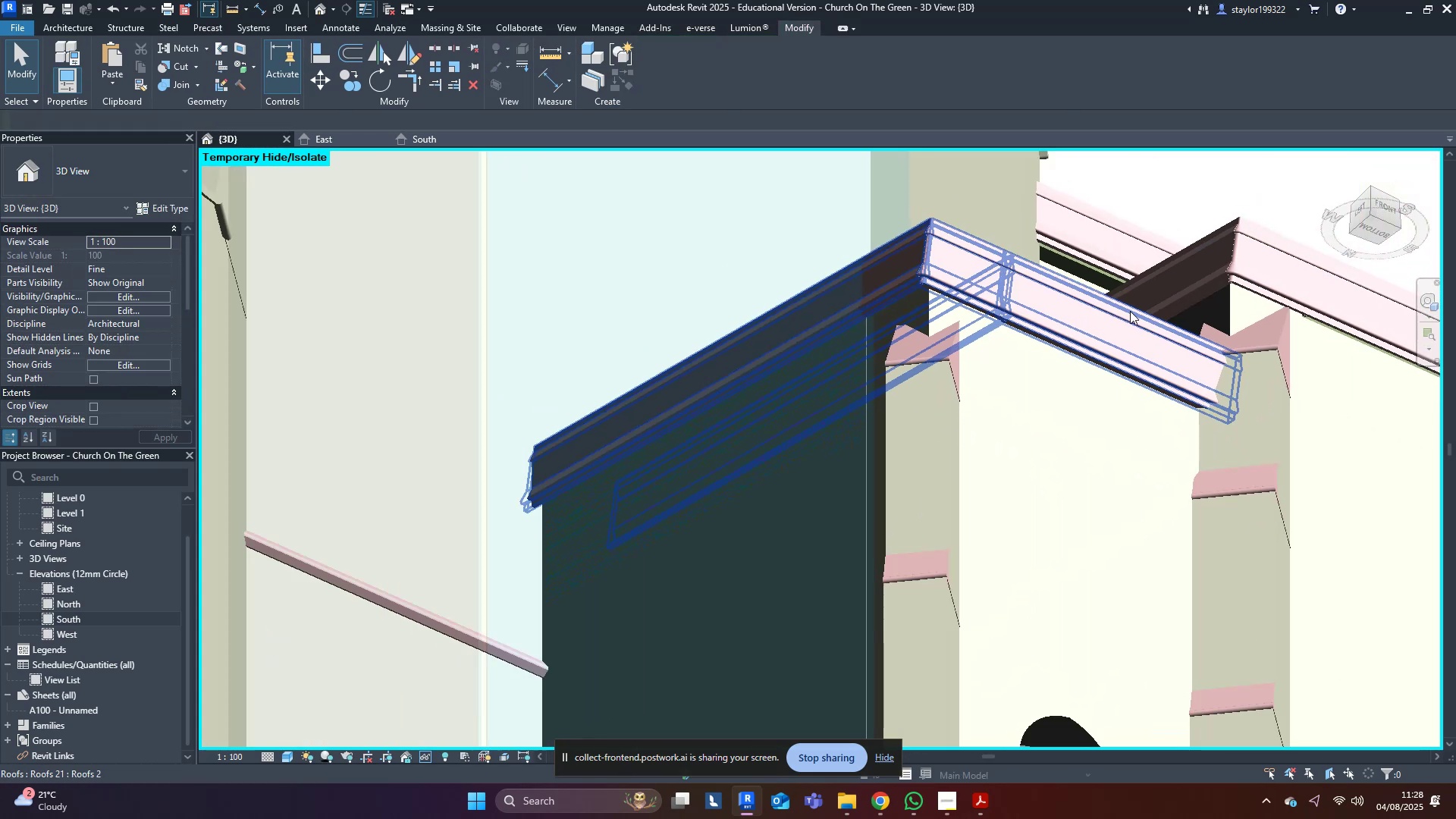 
hold_key(key=ShiftLeft, duration=0.52)
 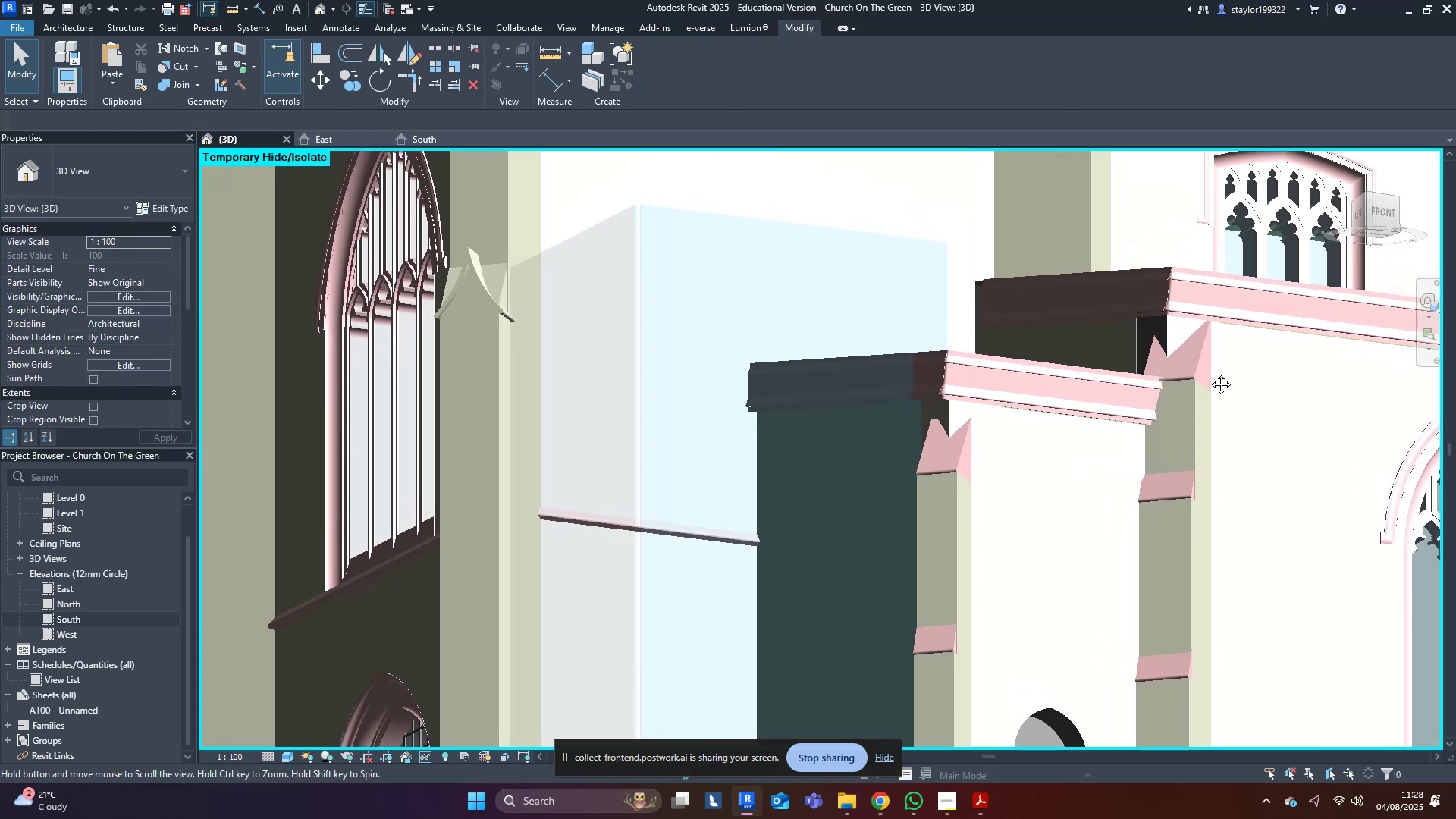 
scroll: coordinate [1208, 373], scroll_direction: down, amount: 5.0
 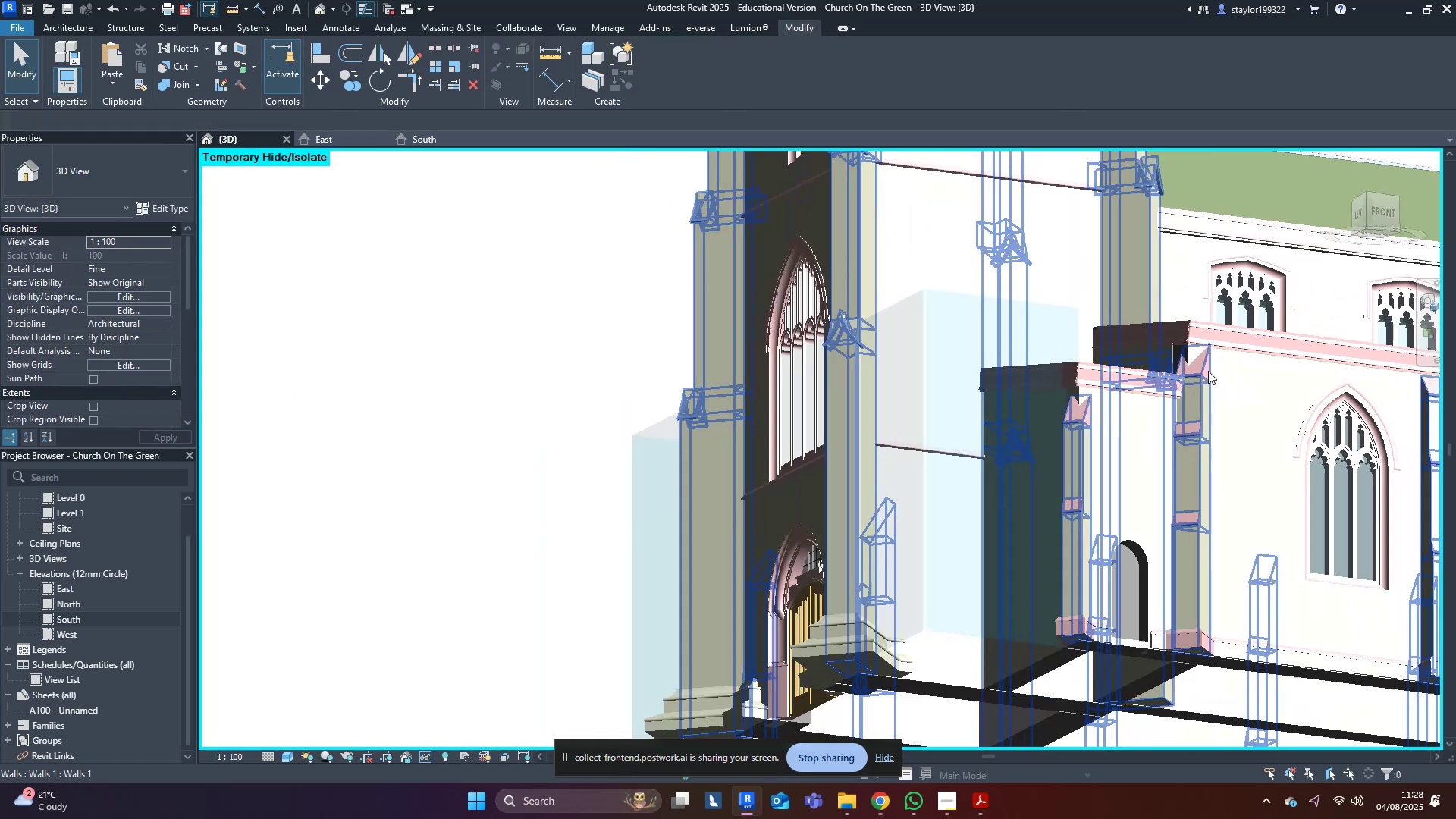 
hold_key(key=ShiftLeft, duration=0.55)
 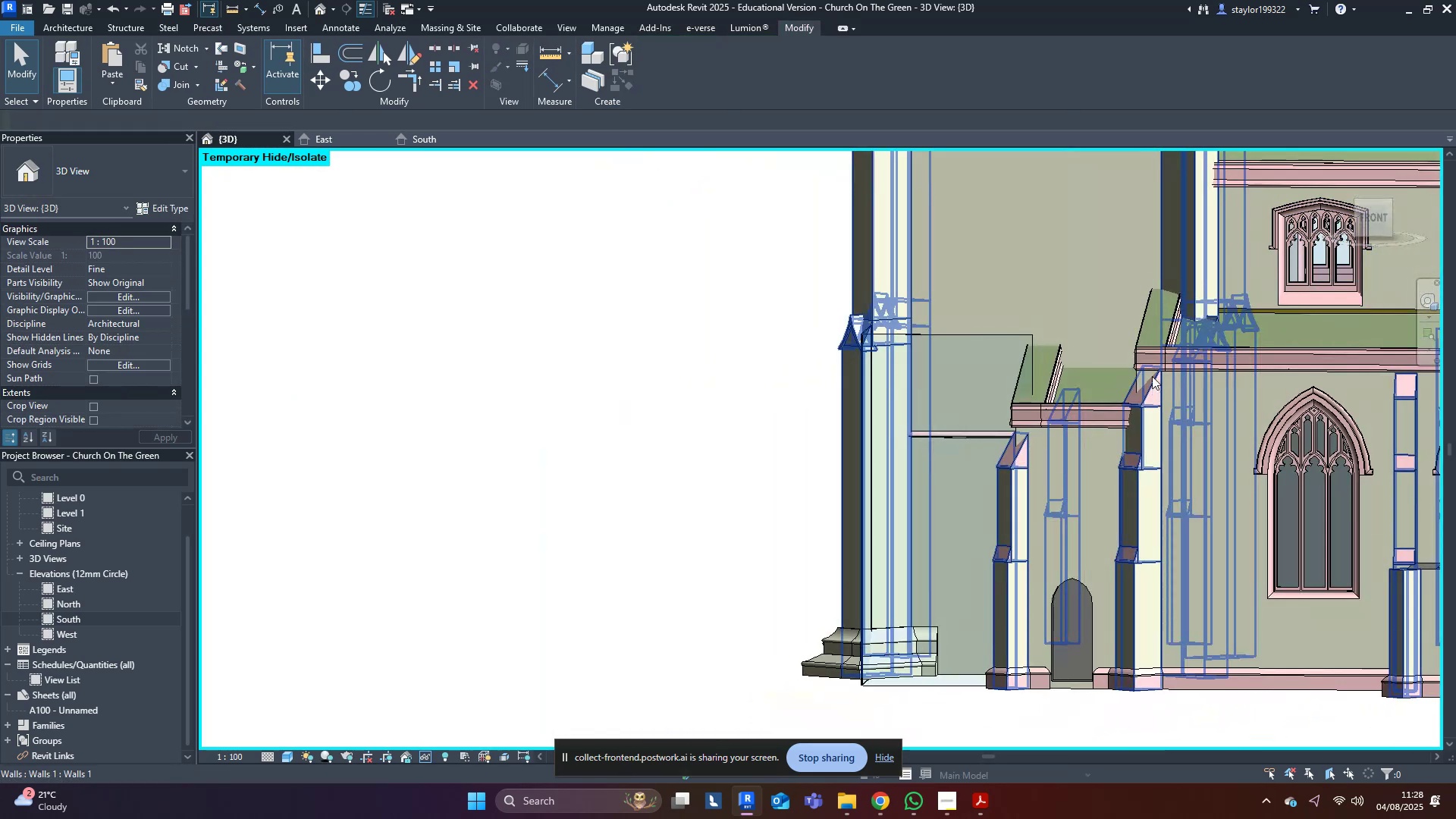 
key(Control+ControlLeft)
 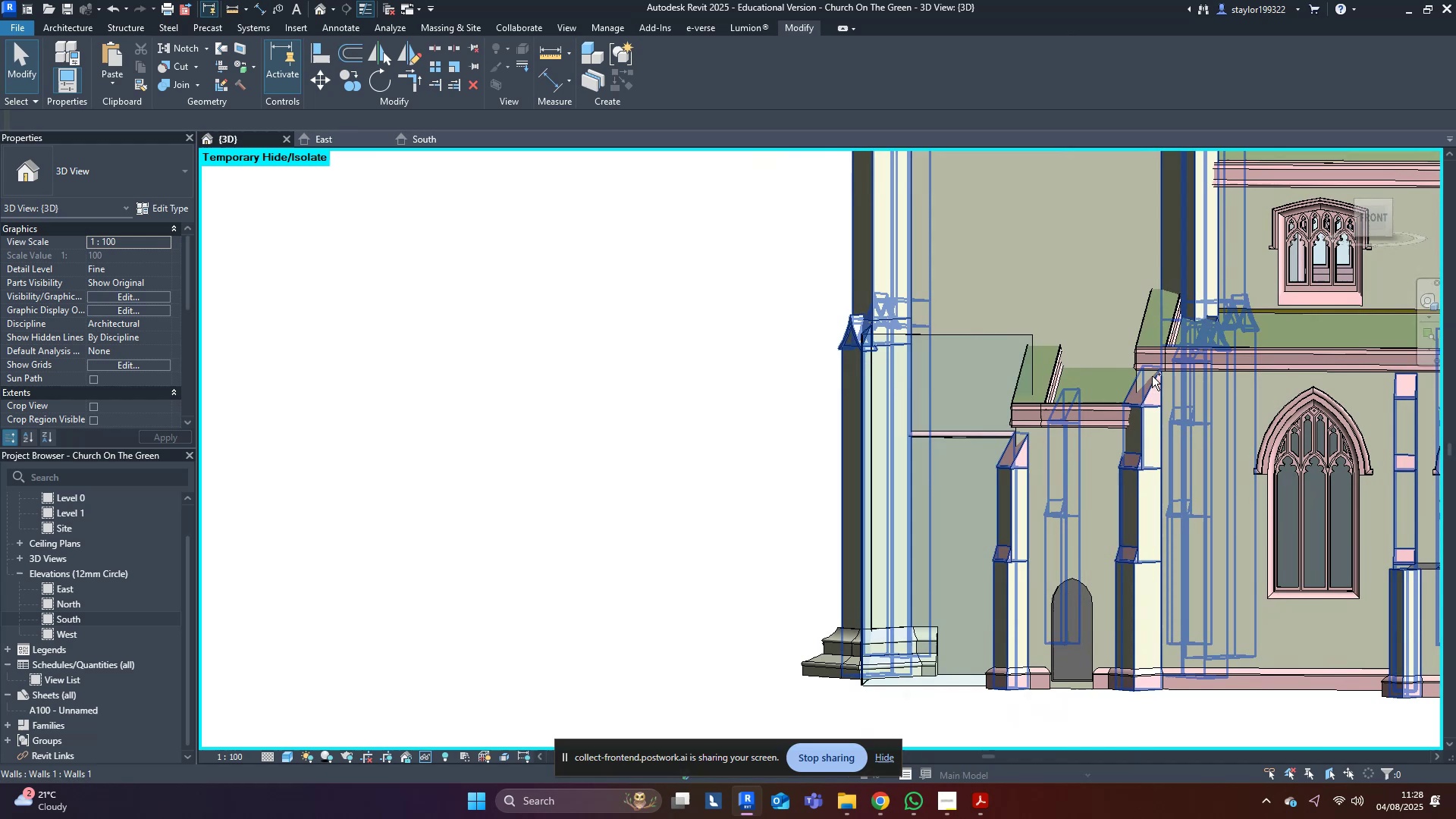 
key(Control+S)
 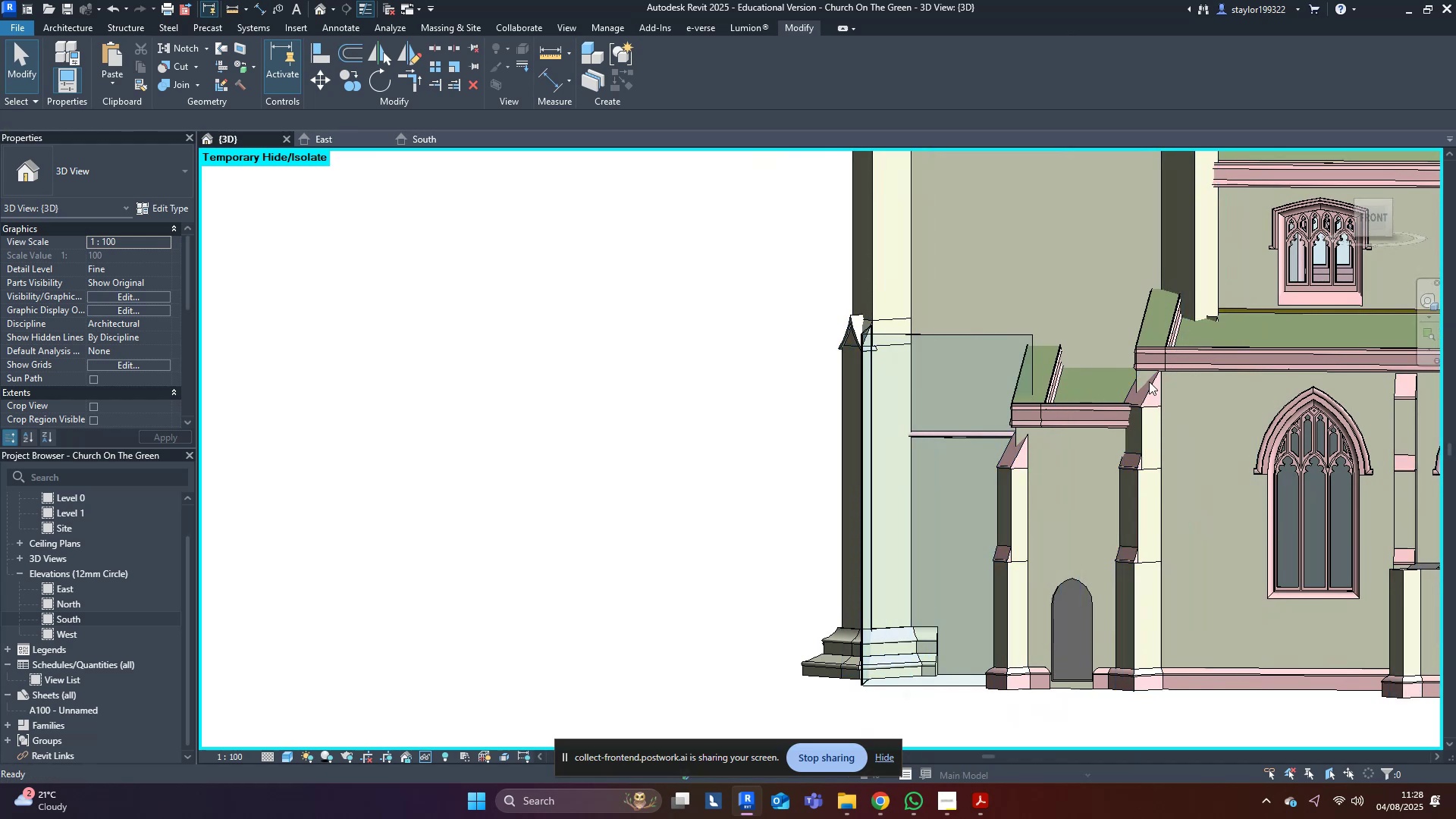 
scroll: coordinate [1151, 590], scroll_direction: up, amount: 4.0
 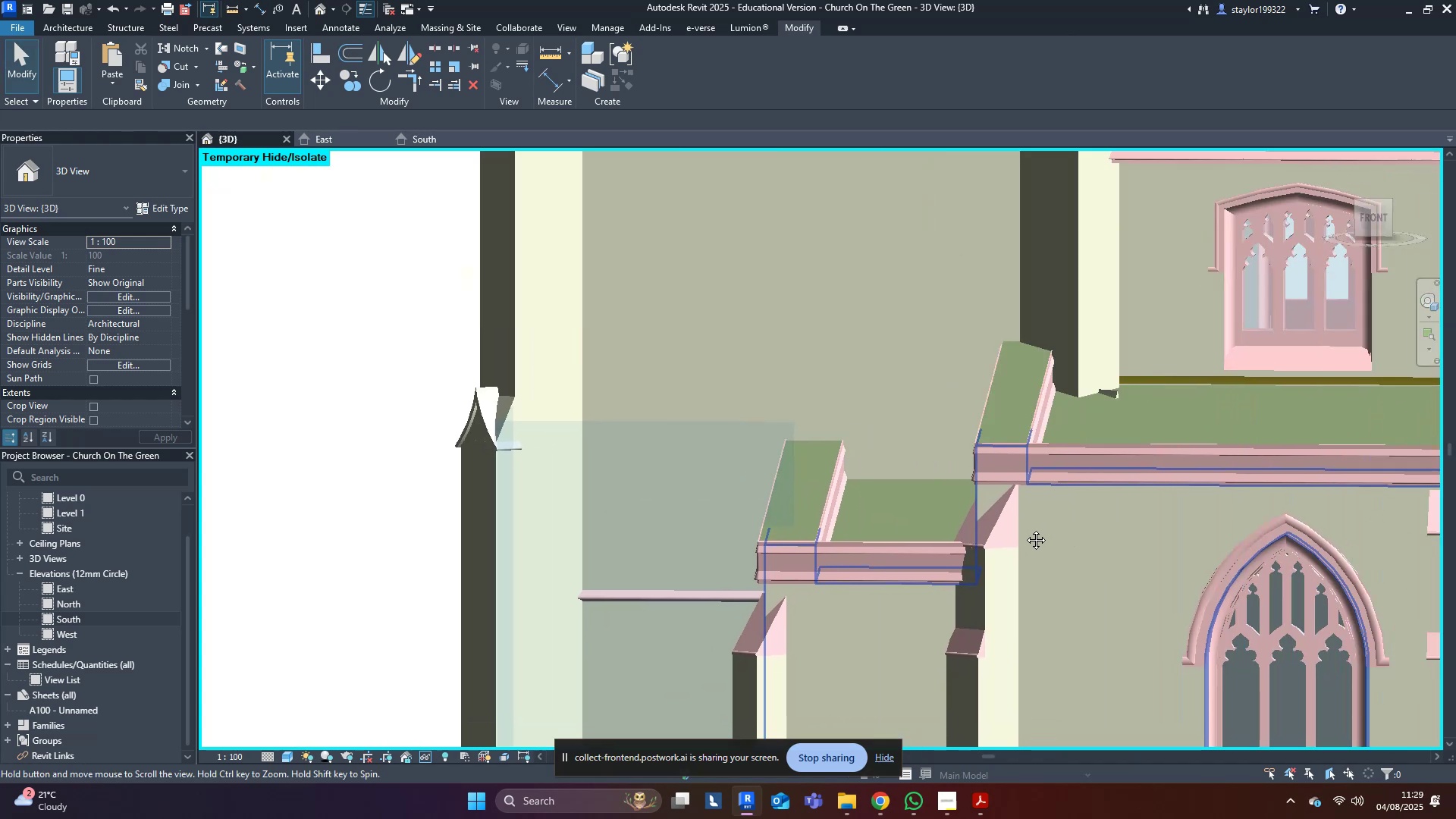 
scroll: coordinate [878, 503], scroll_direction: down, amount: 14.0
 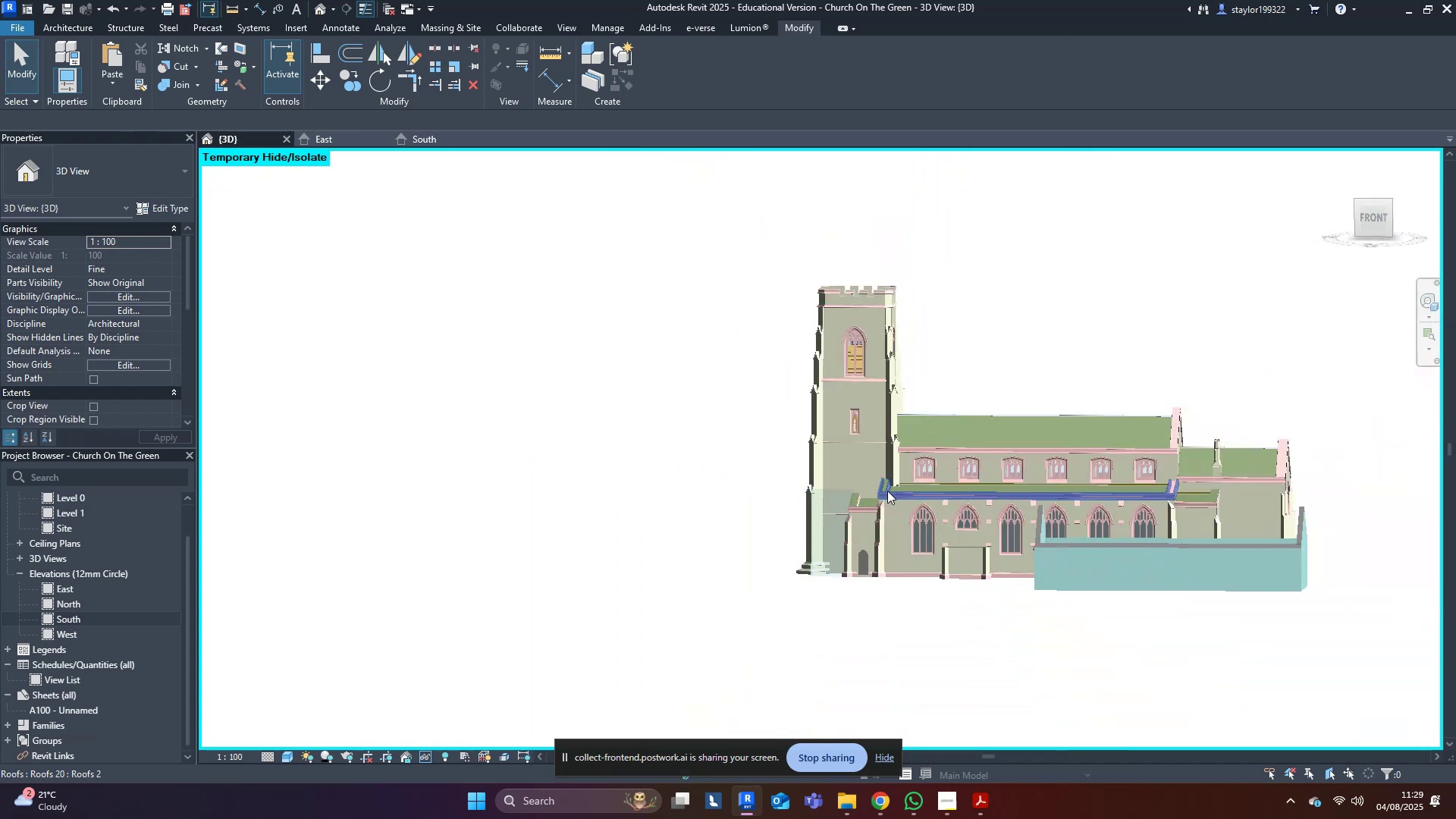 
hold_key(key=ShiftLeft, duration=1.51)
 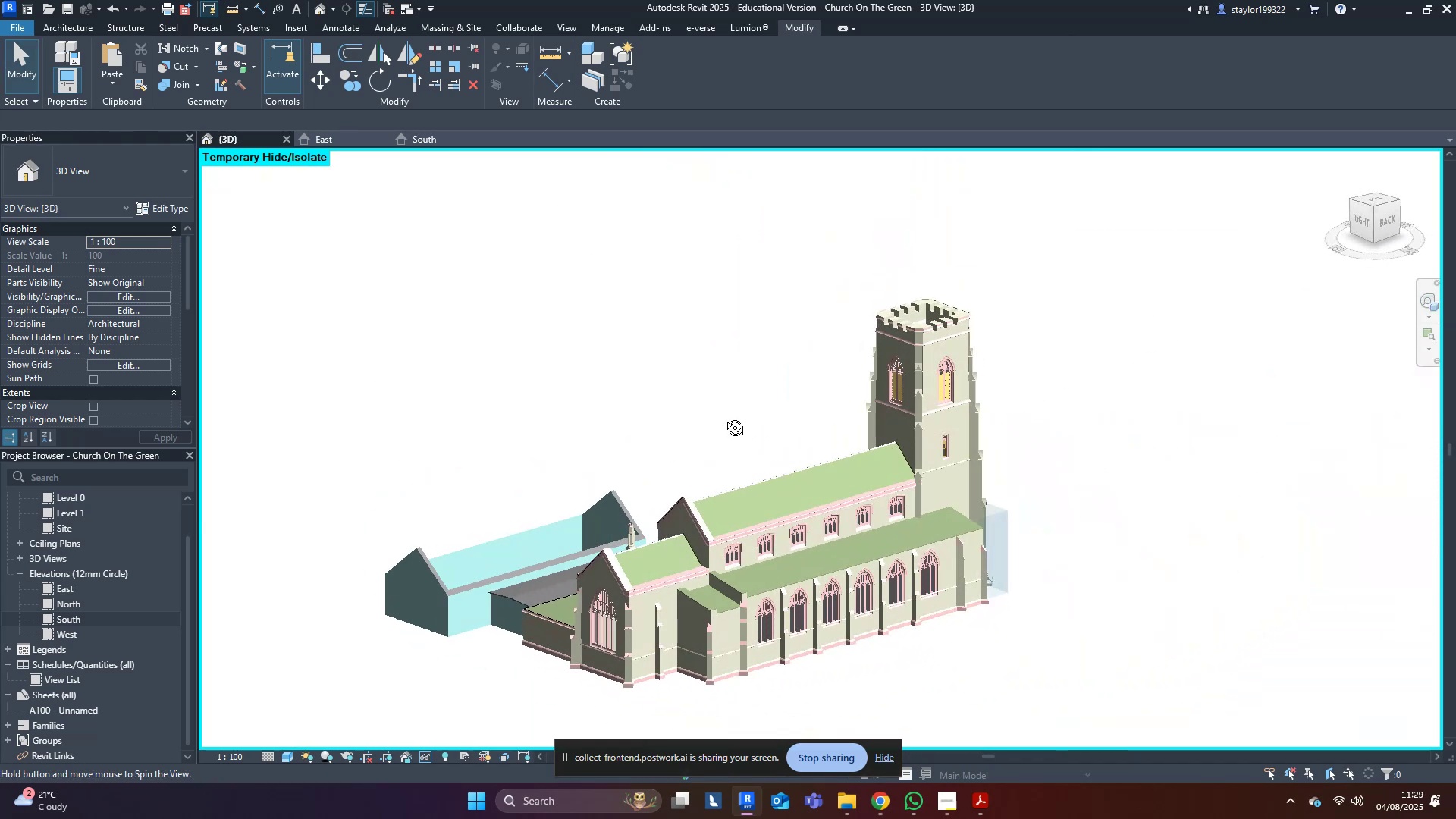 
hold_key(key=ShiftLeft, duration=1.28)
 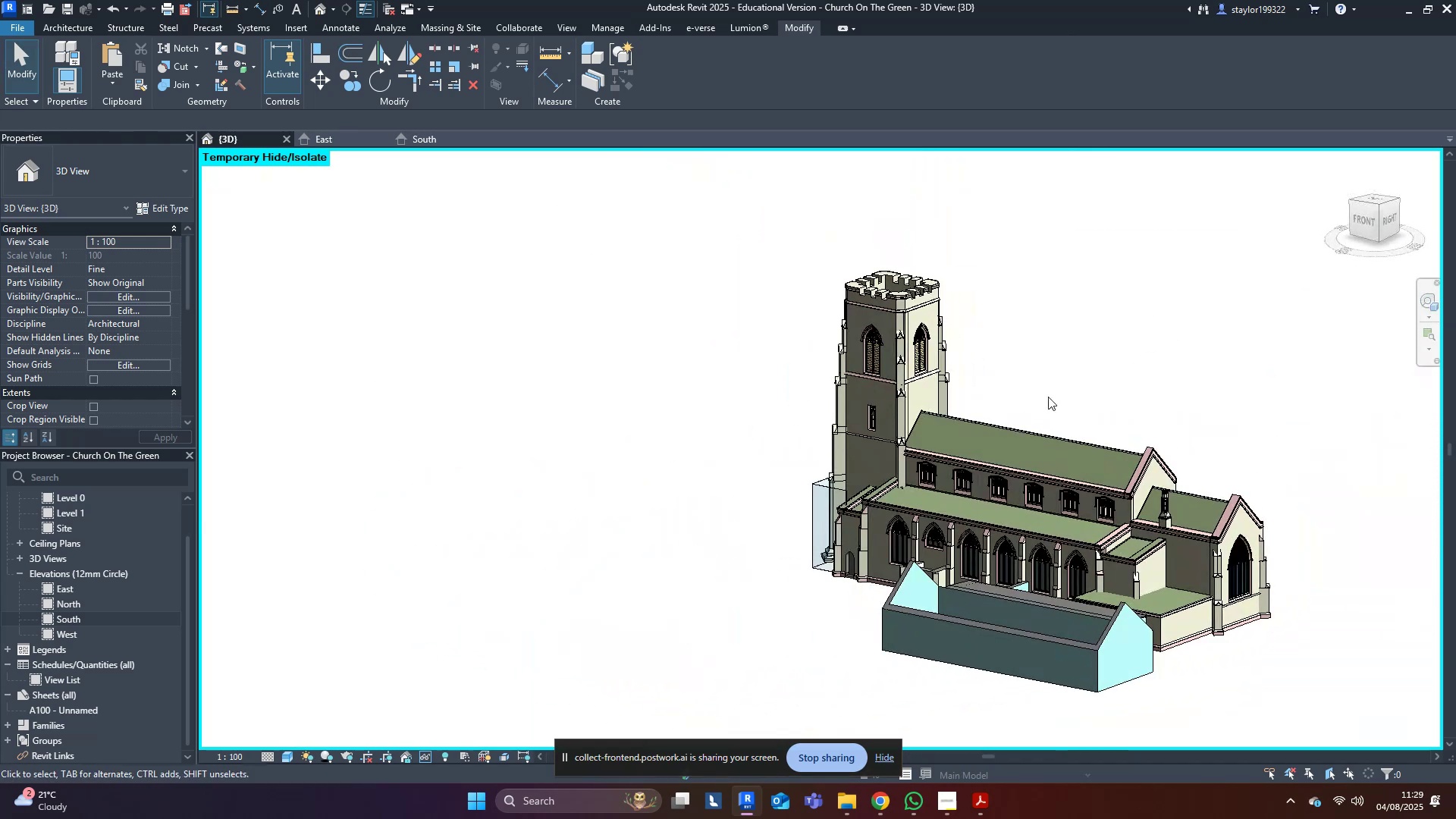 
scroll: coordinate [768, 615], scroll_direction: up, amount: 6.0
 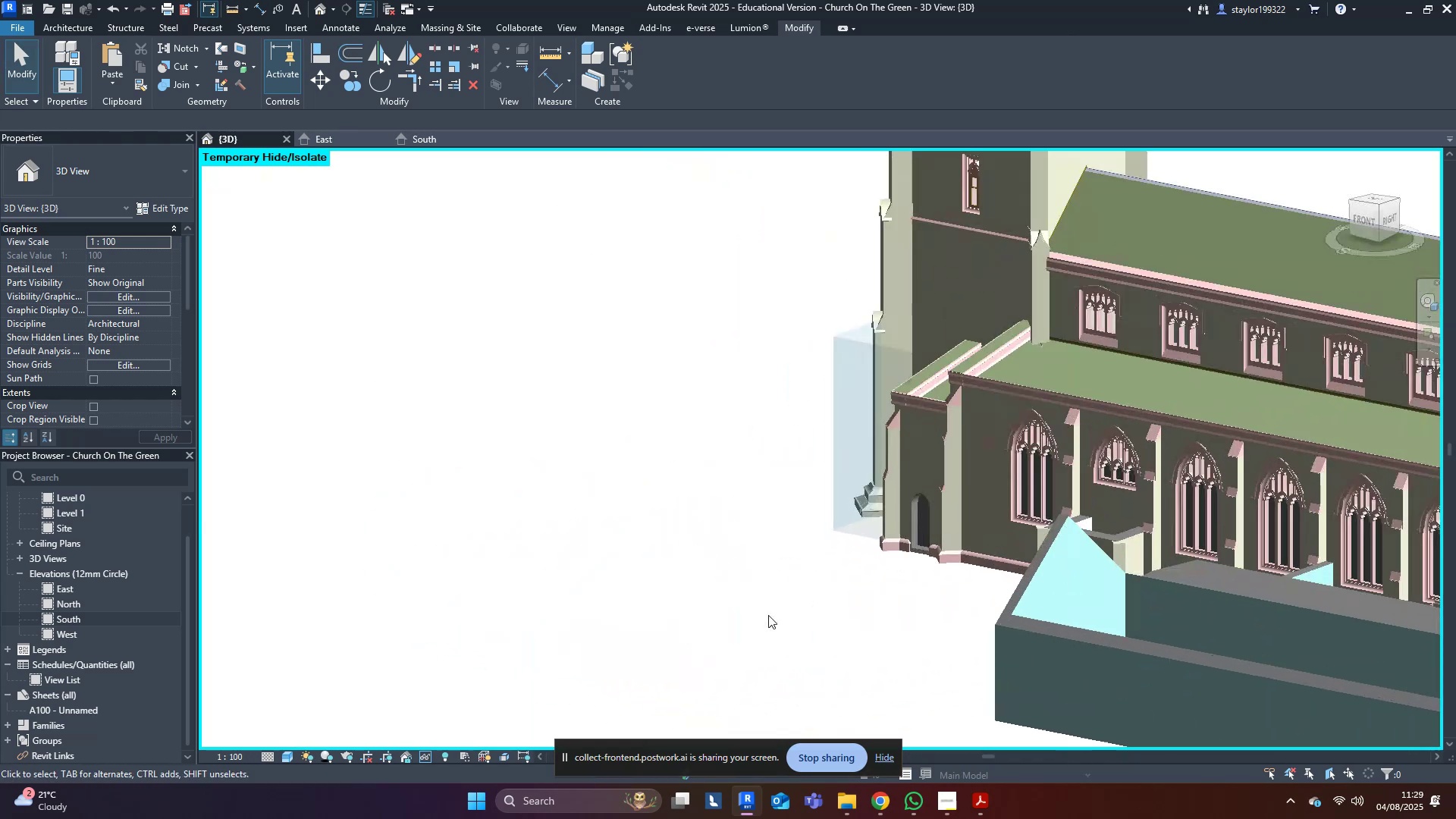 
key(Shift+ShiftLeft)
 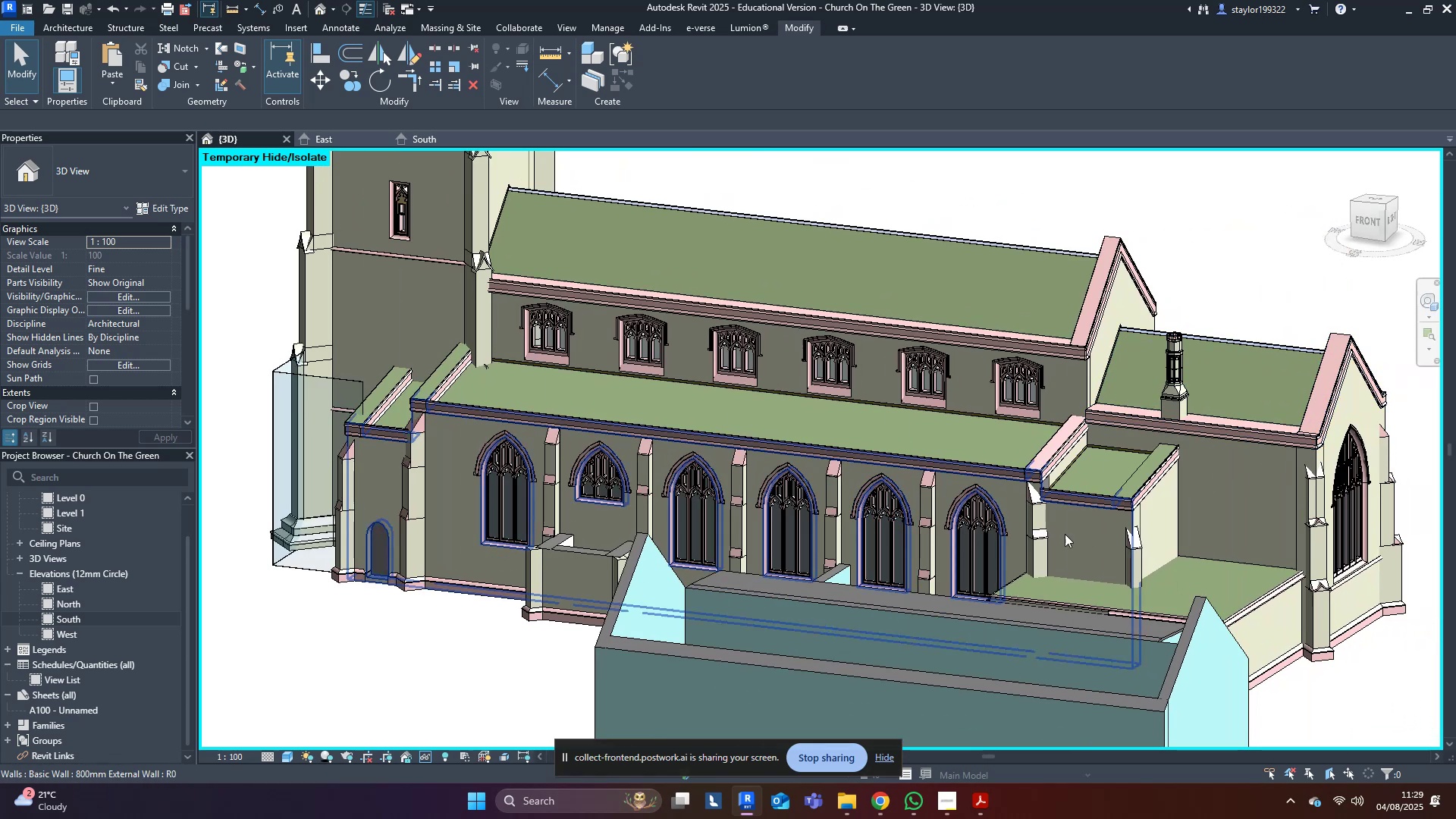 
wait(11.84)
 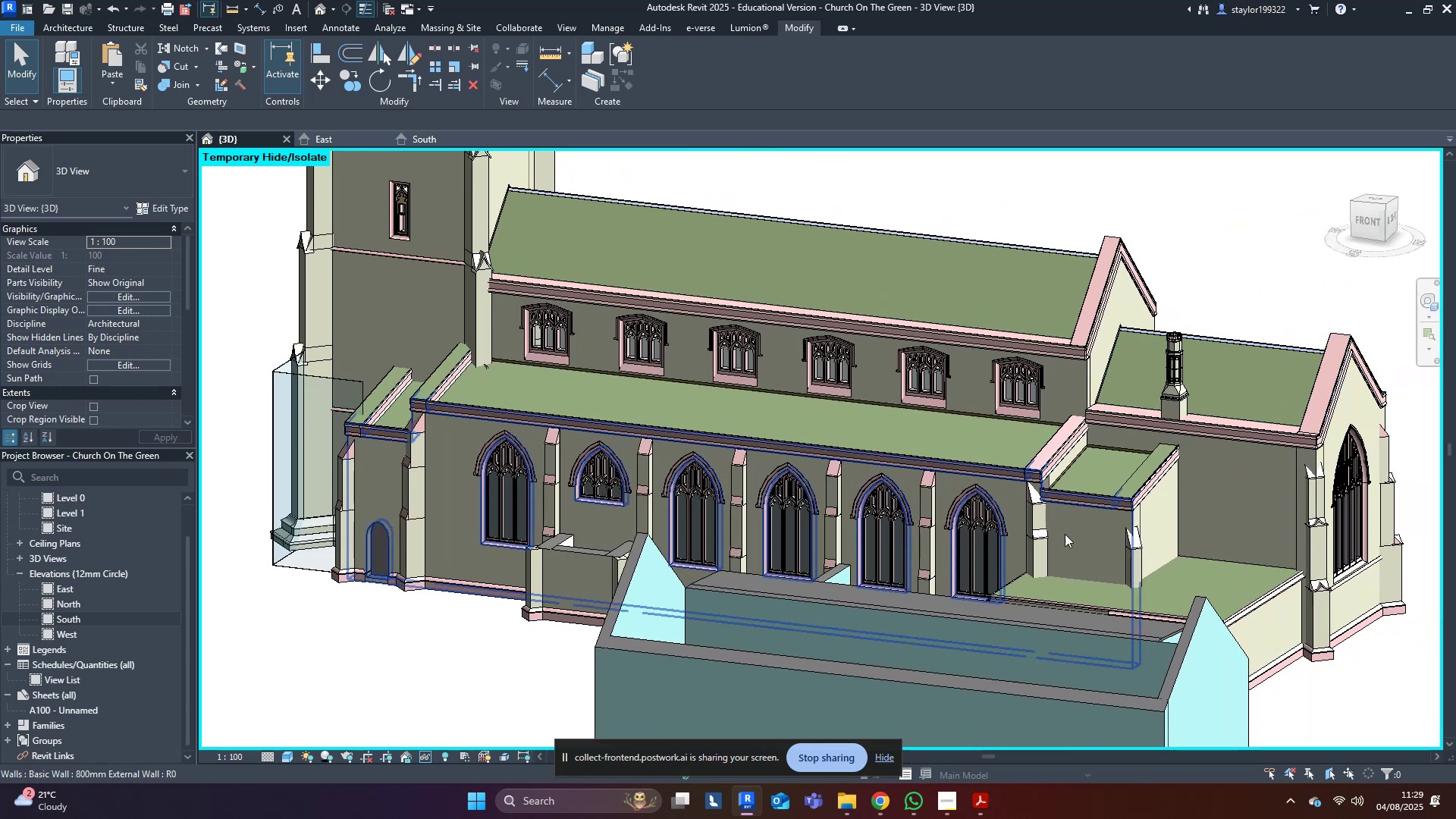 
left_click([798, 725])
 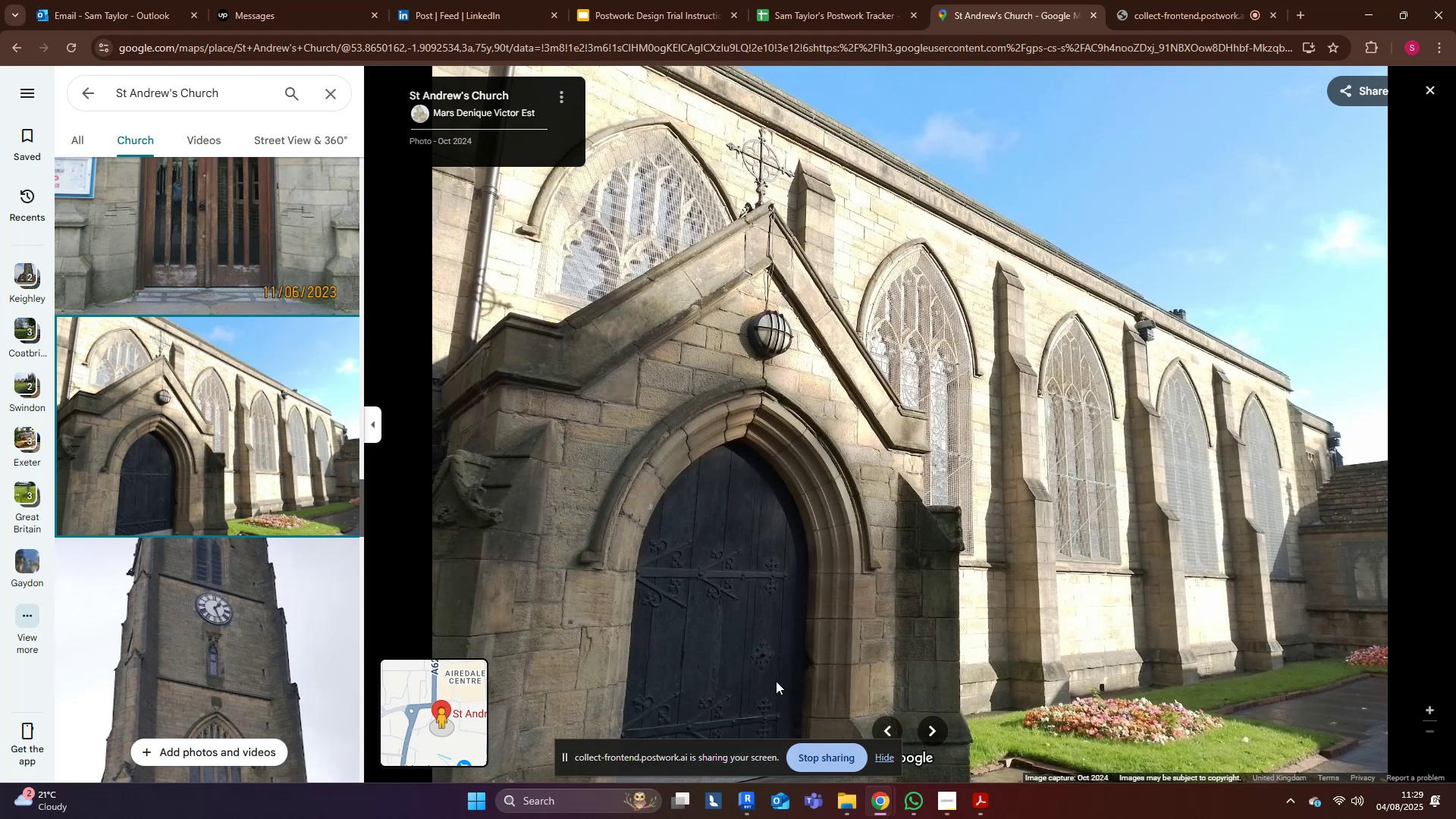 
left_click([1375, 10])
 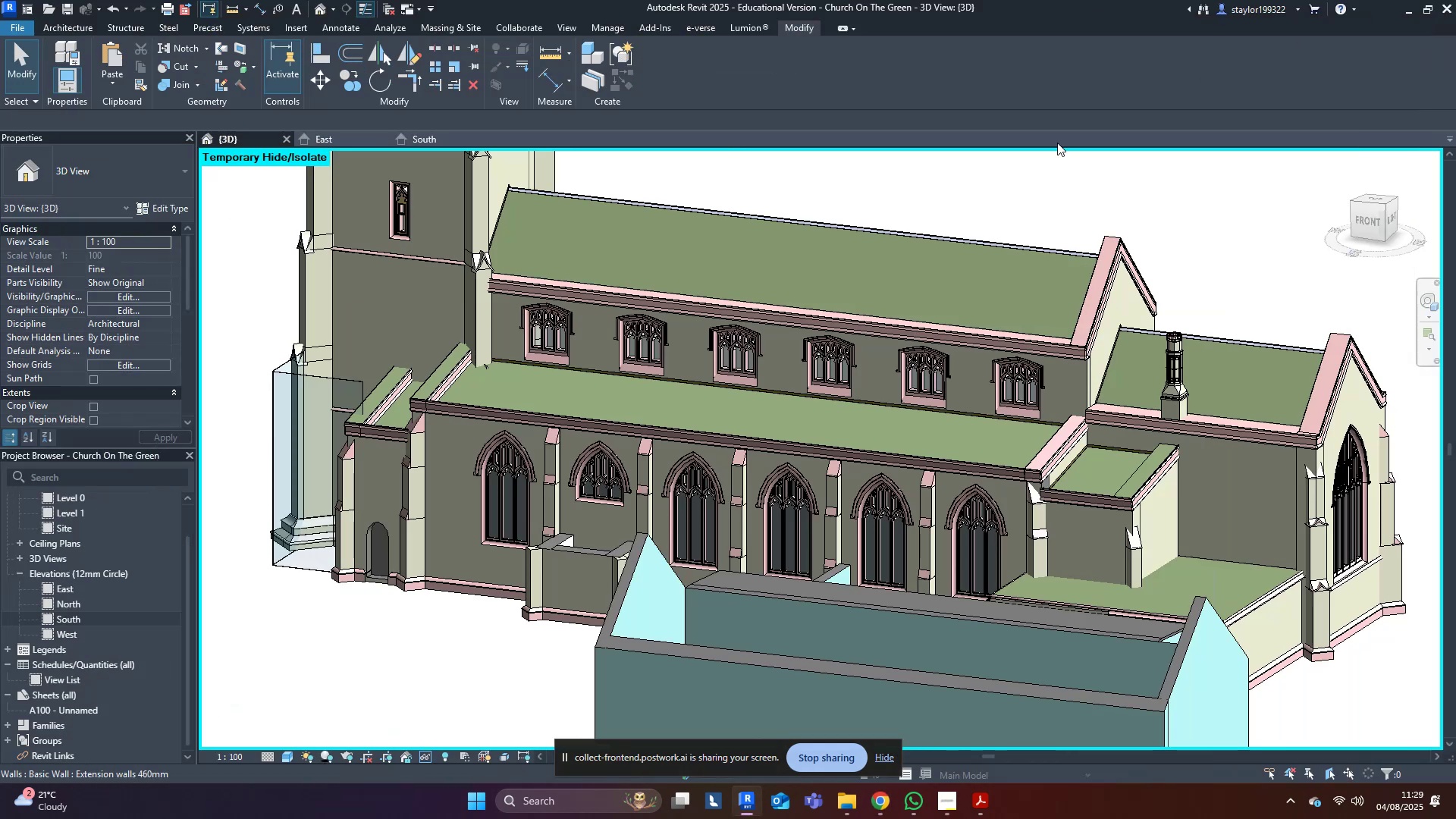 
middle_click([826, 265])
 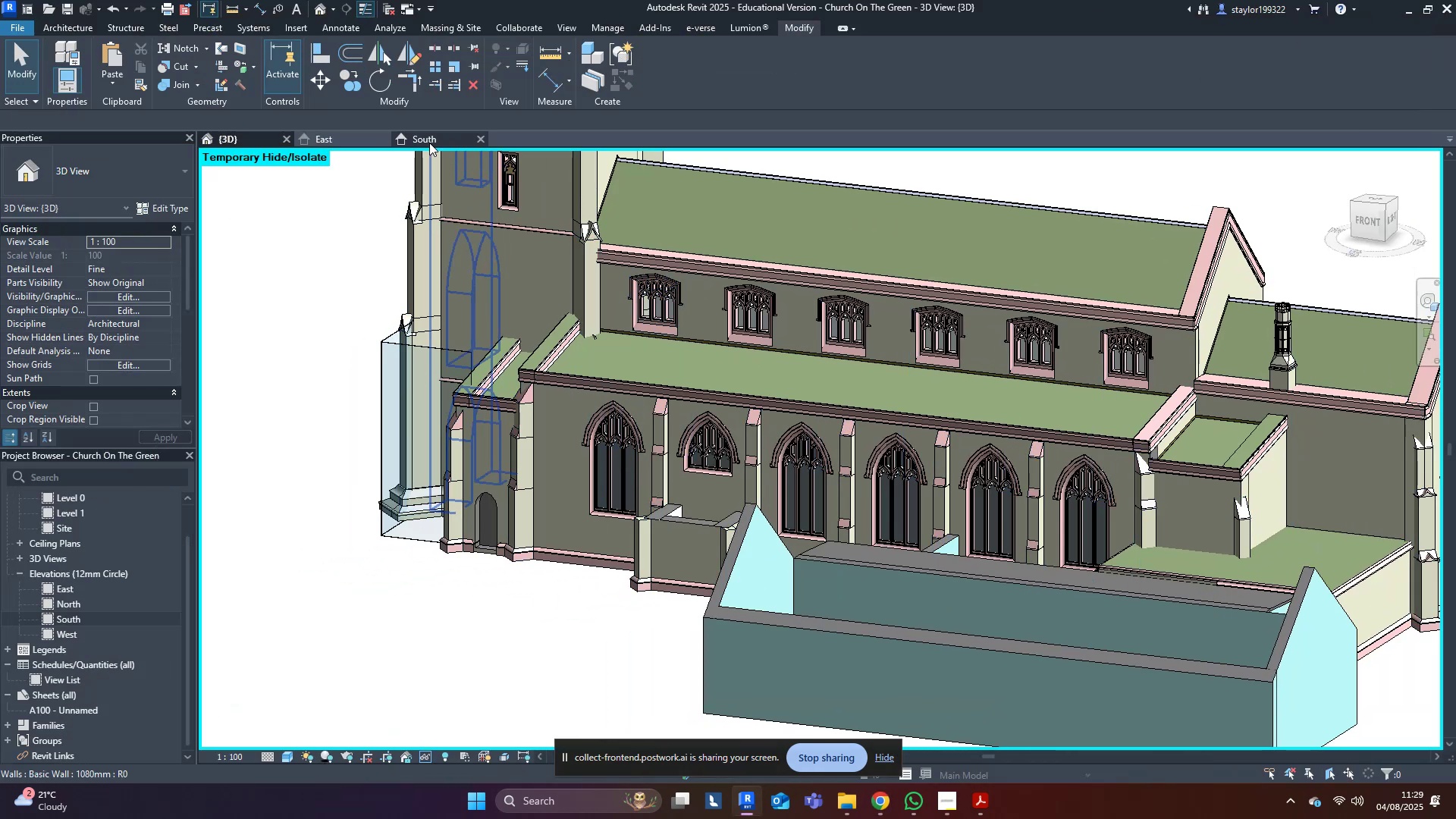 
left_click([429, 142])
 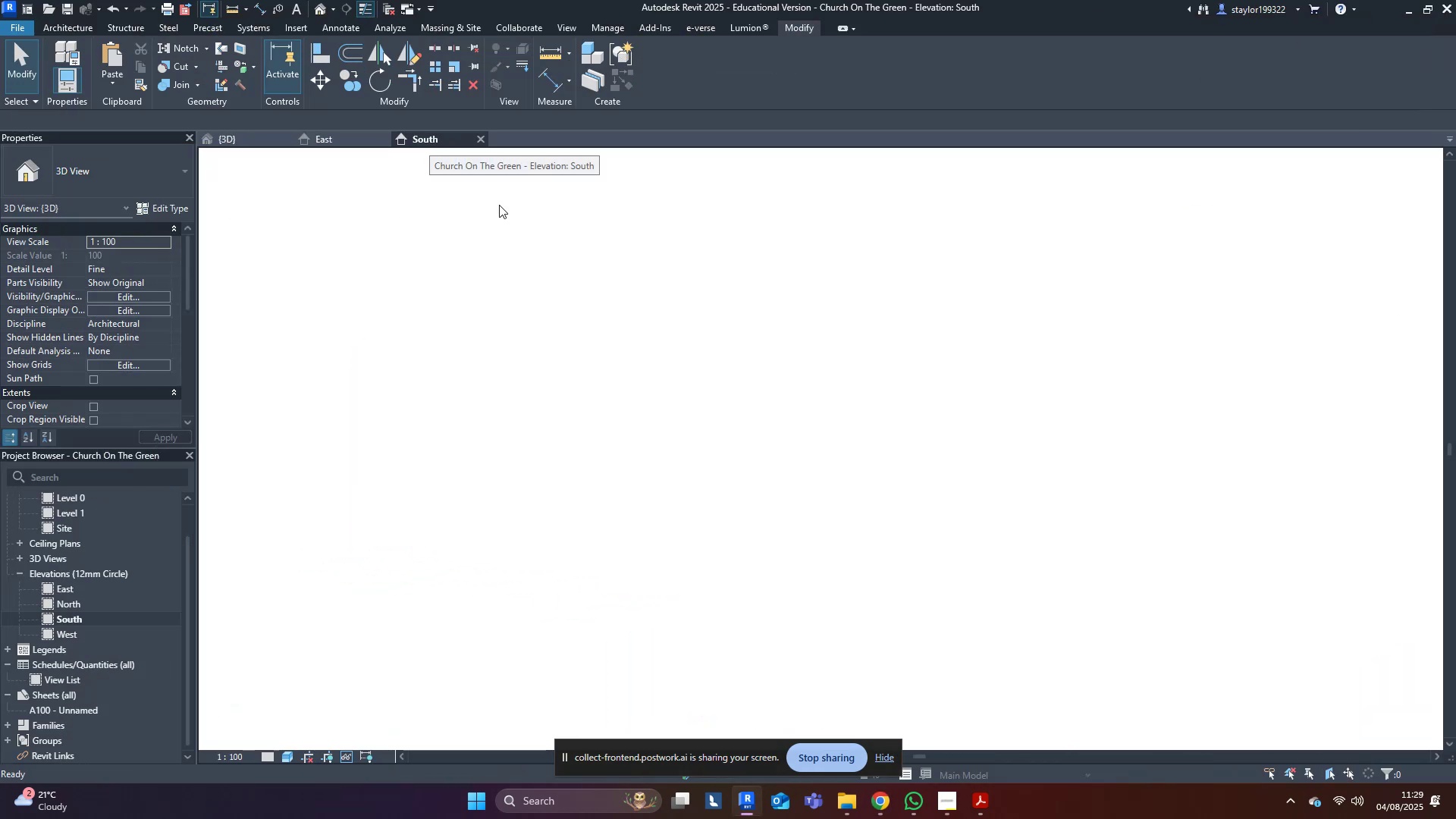 
middle_click([741, 380])
 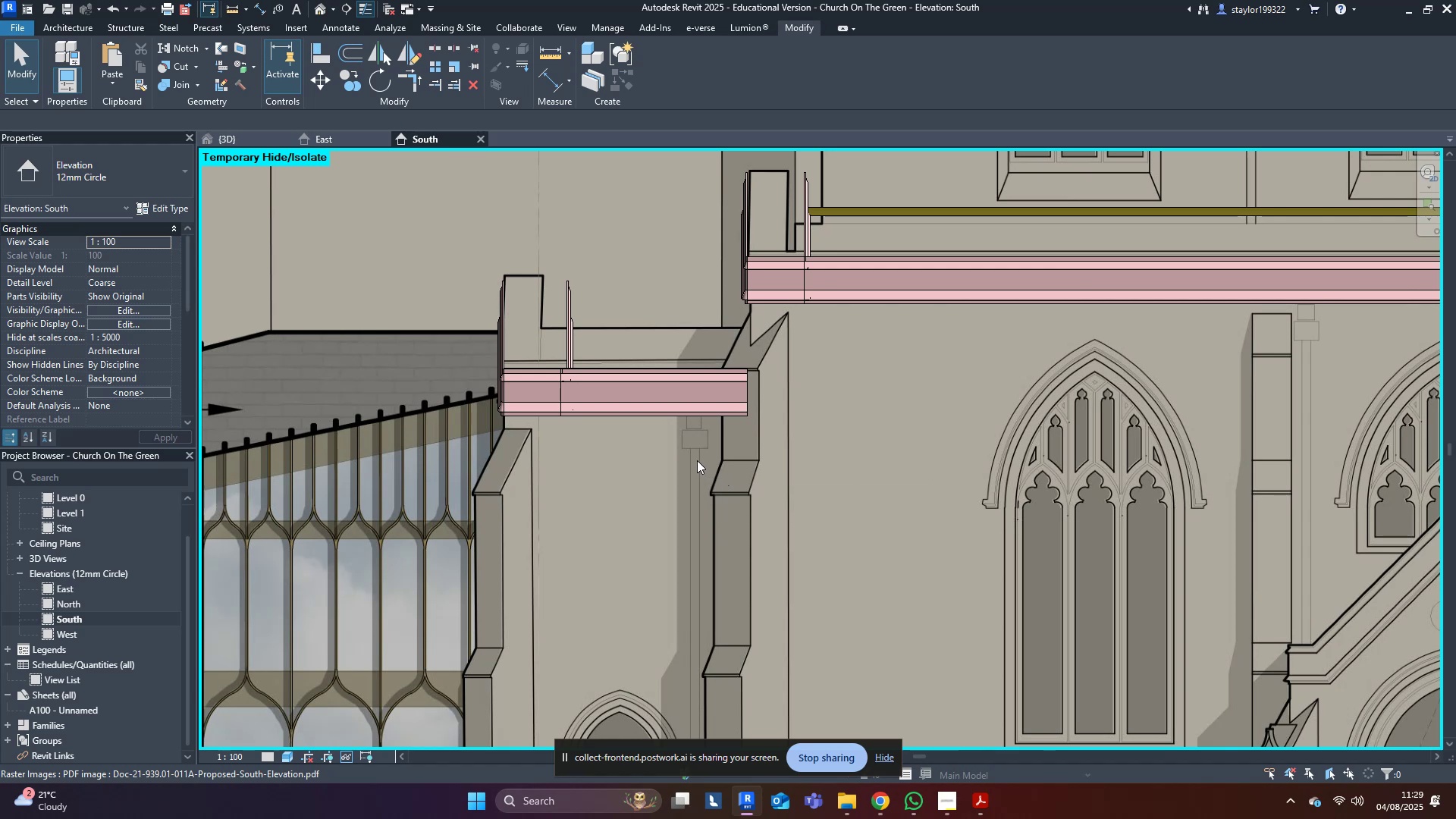 
wait(5.76)
 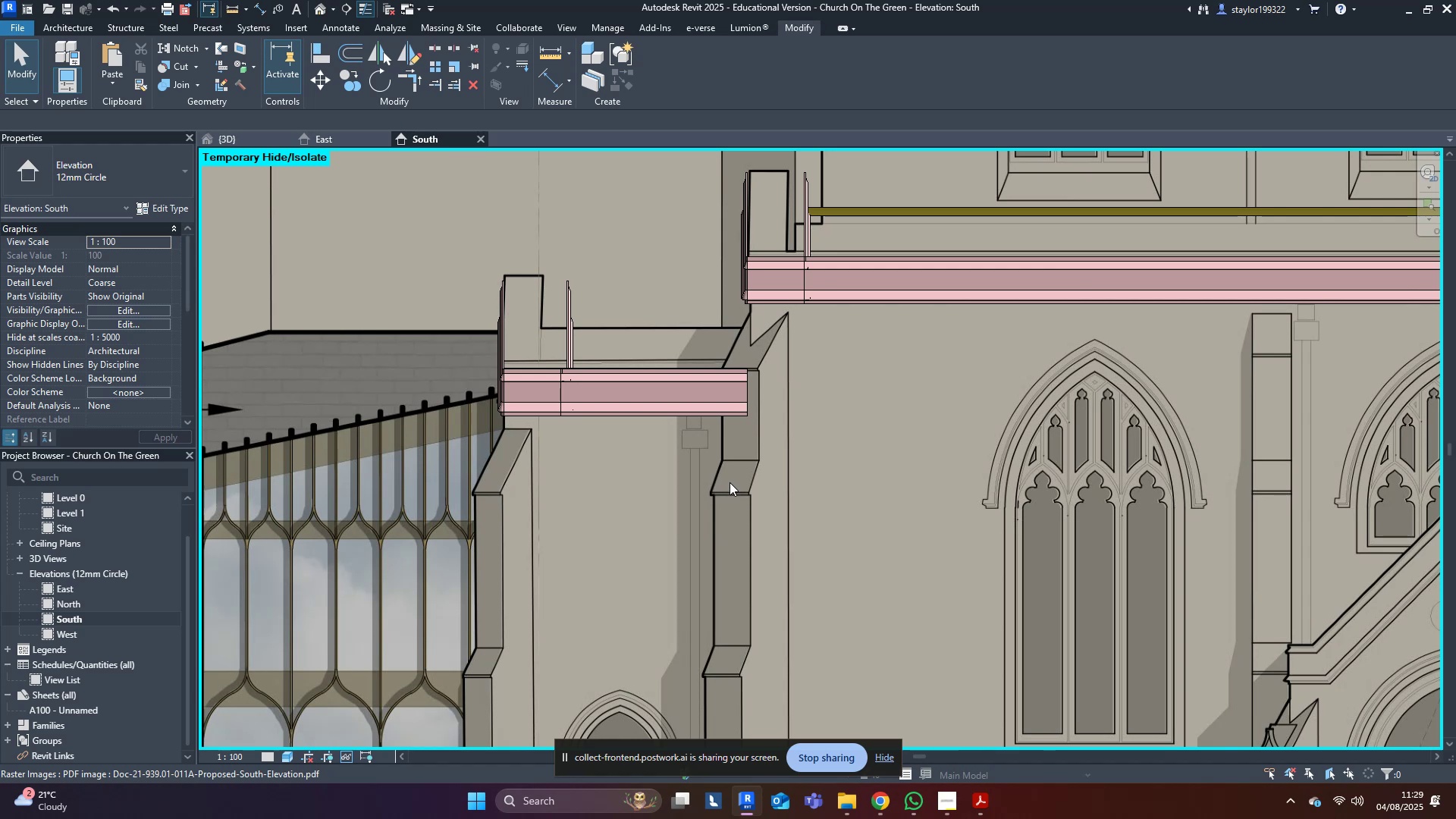 
scroll: coordinate [846, 515], scroll_direction: down, amount: 2.0
 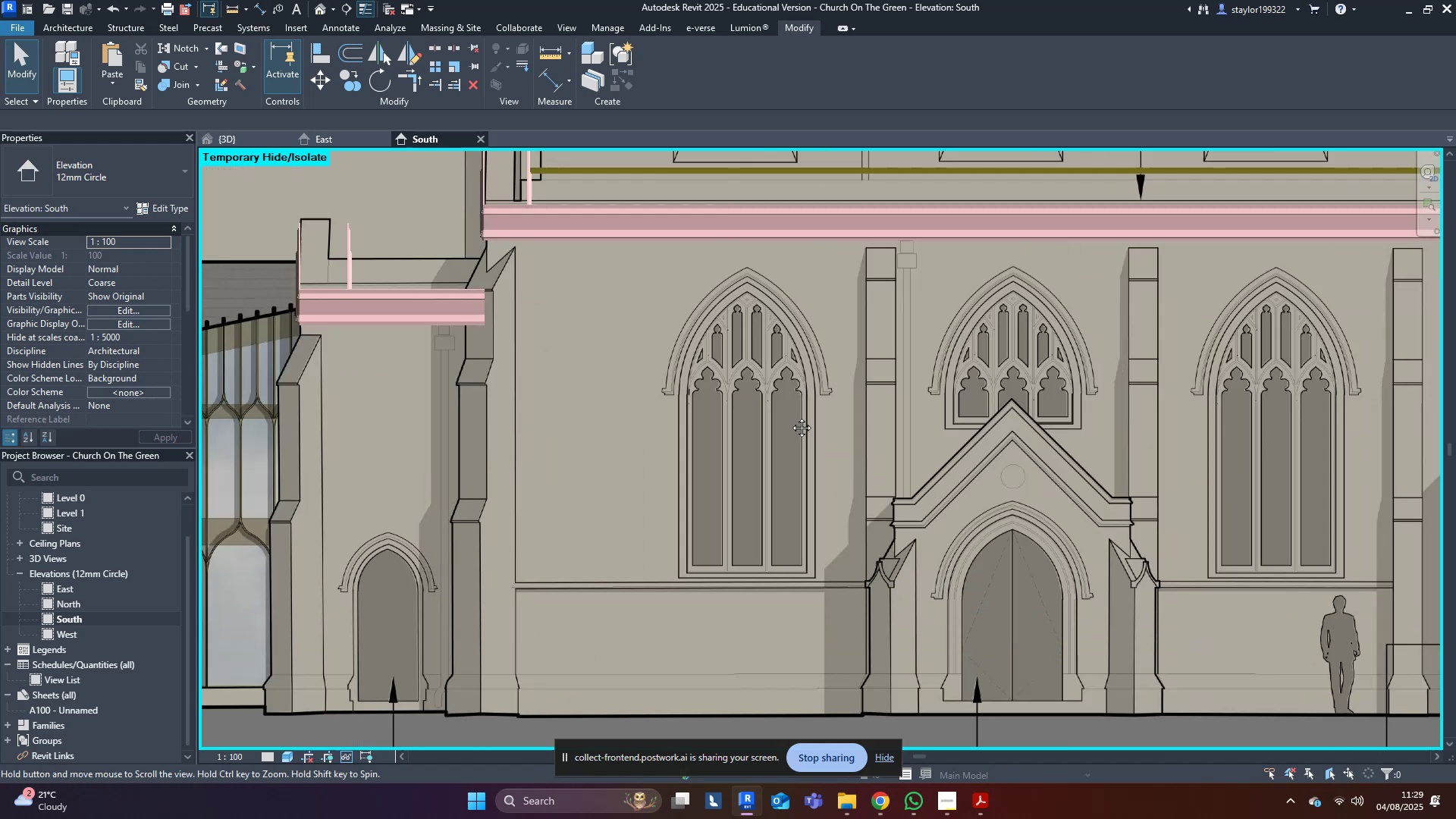 
scroll: coordinate [852, 487], scroll_direction: up, amount: 3.0
 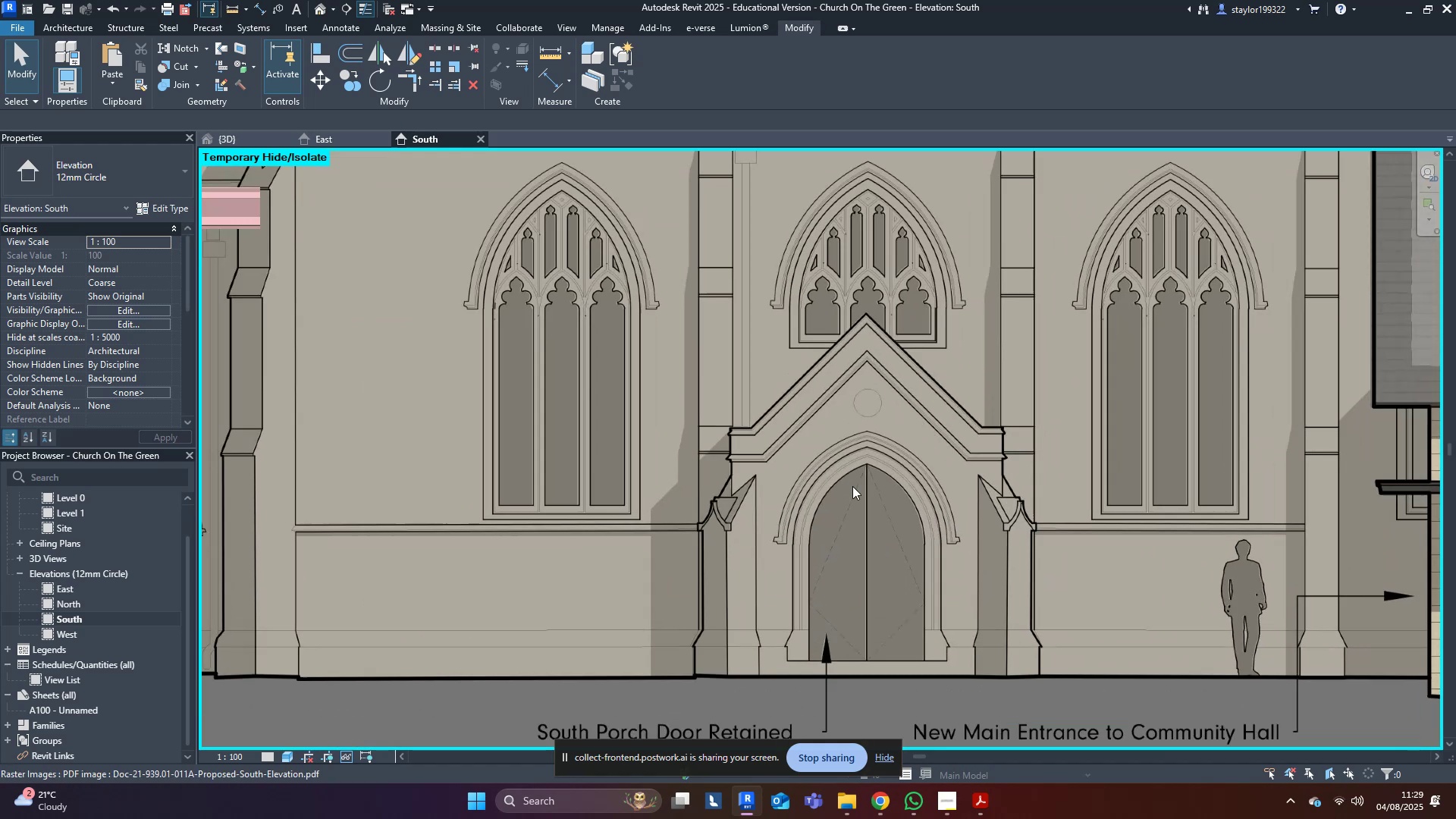 
type(sd)
key(Escape)
 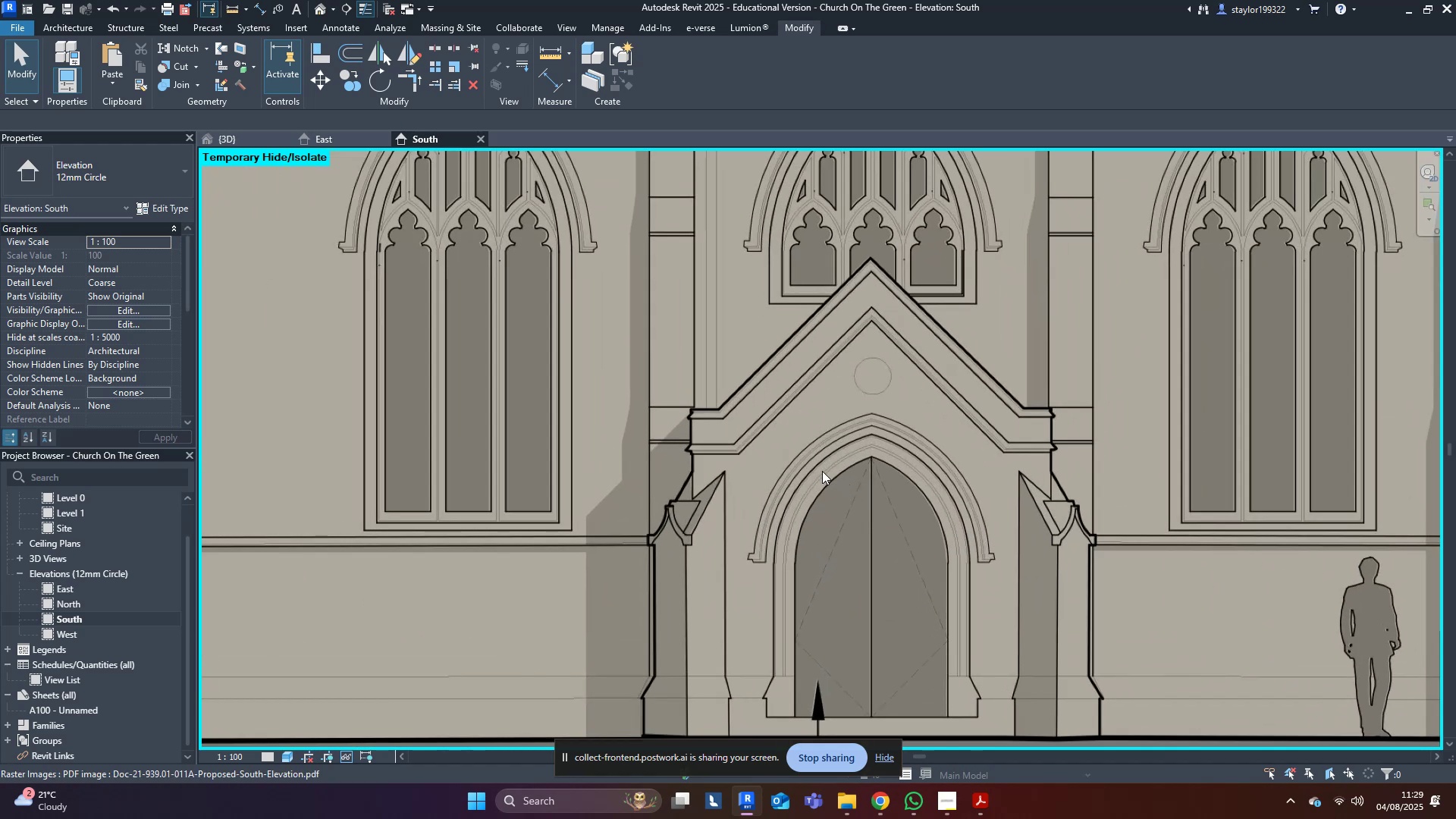 
middle_click([822, 471])
 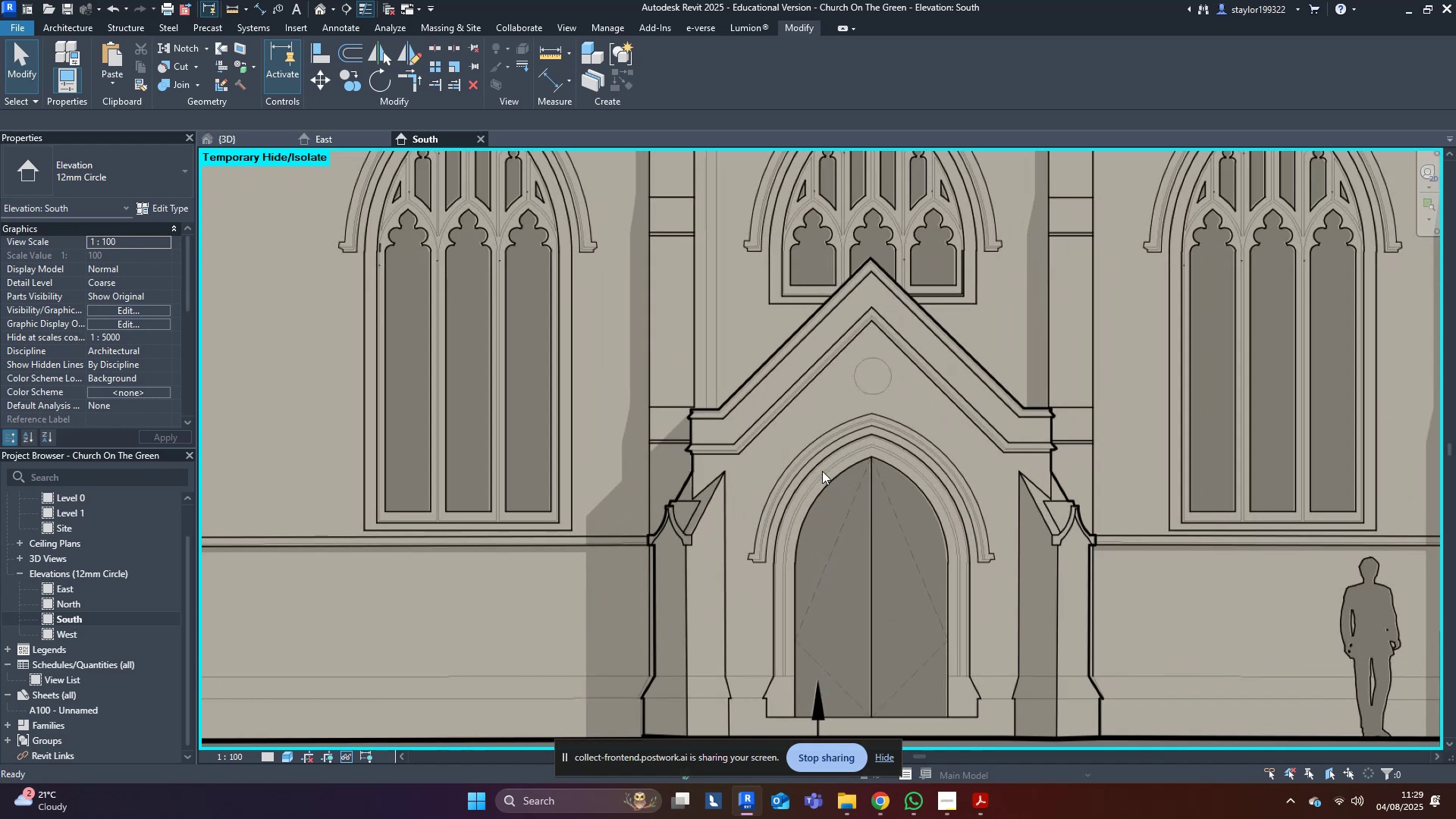 
type(wfsdhrwf)
 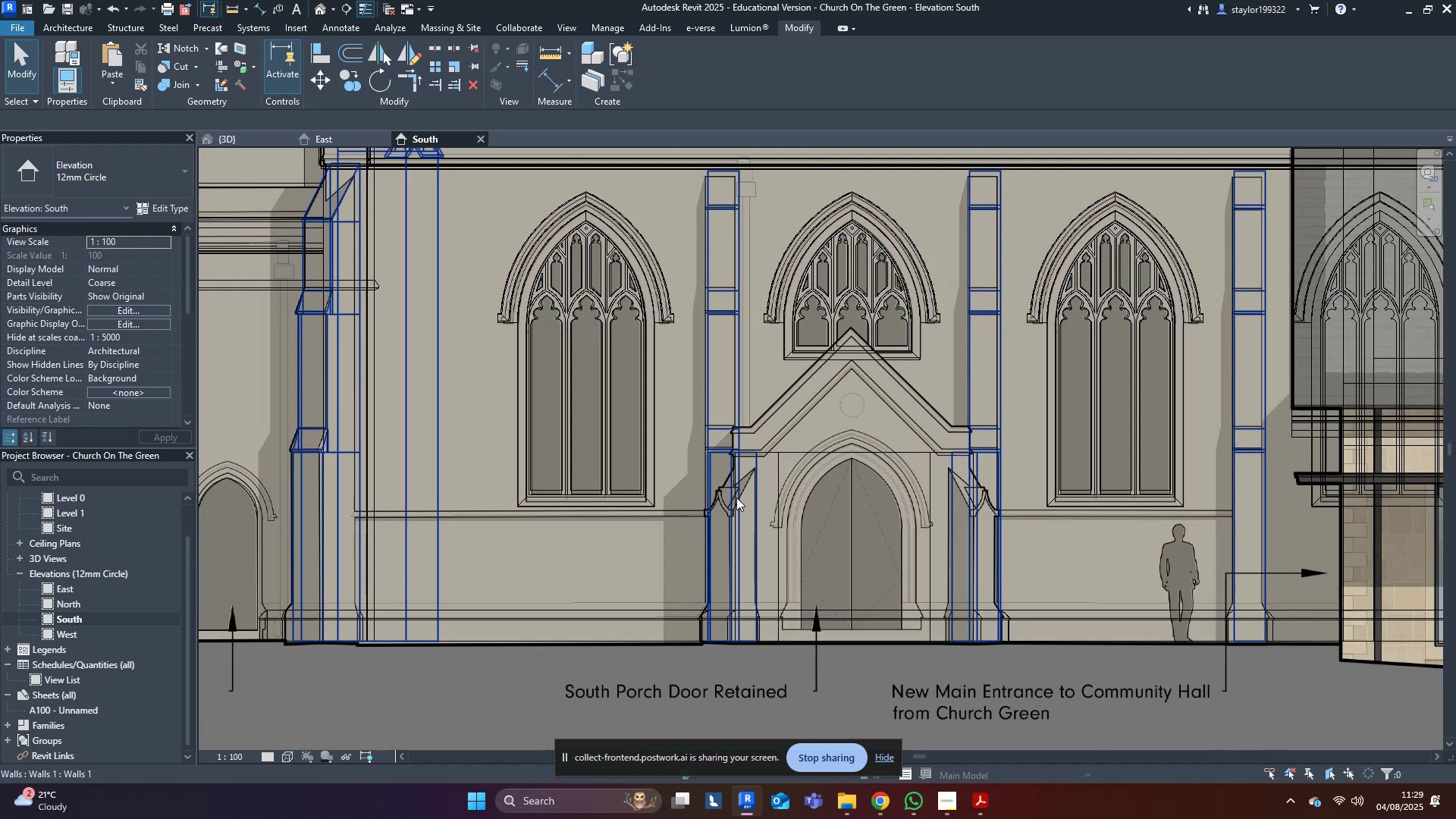 
scroll: coordinate [812, 461], scroll_direction: down, amount: 3.0
 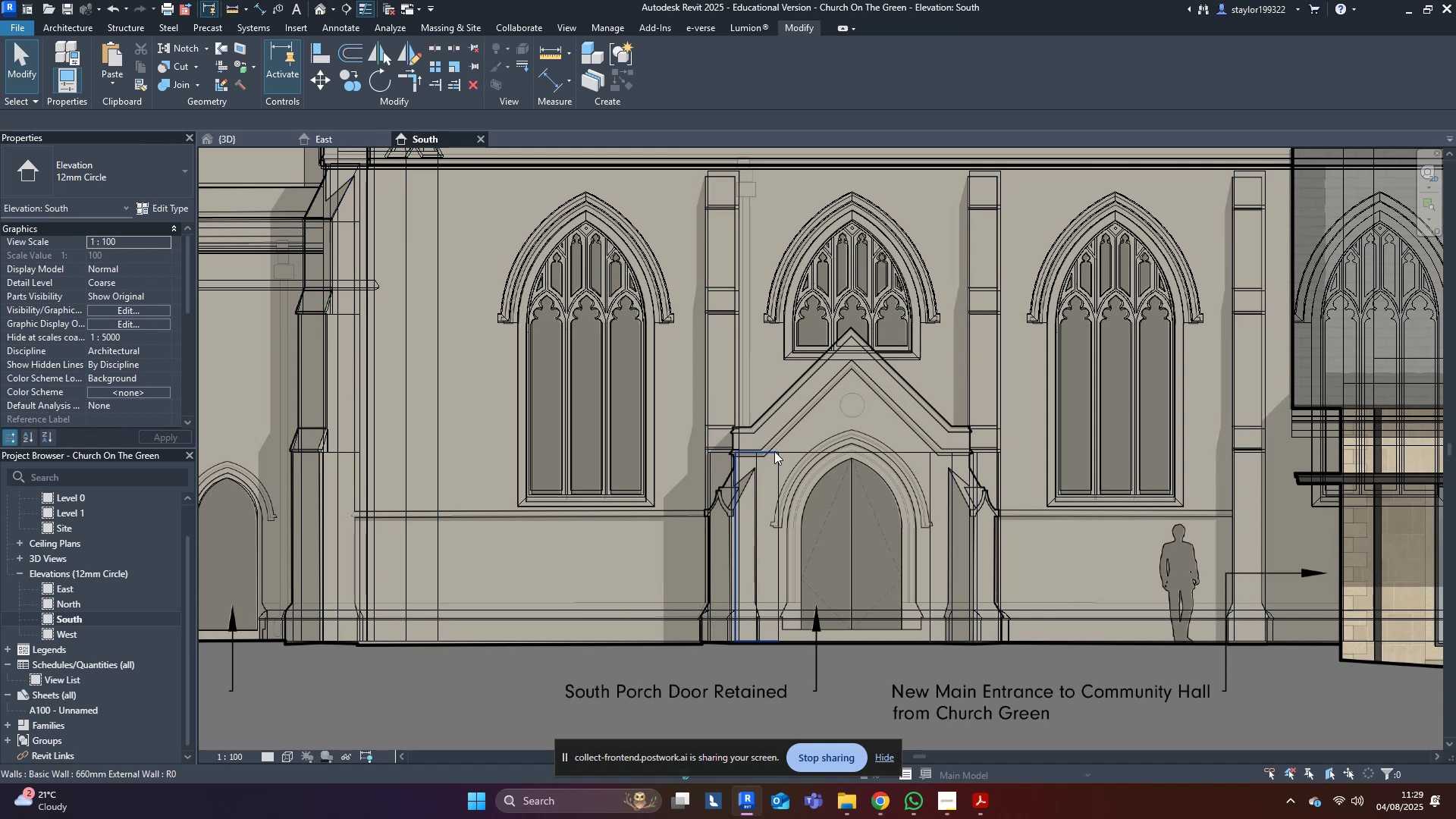 
type(sdwfsd)
 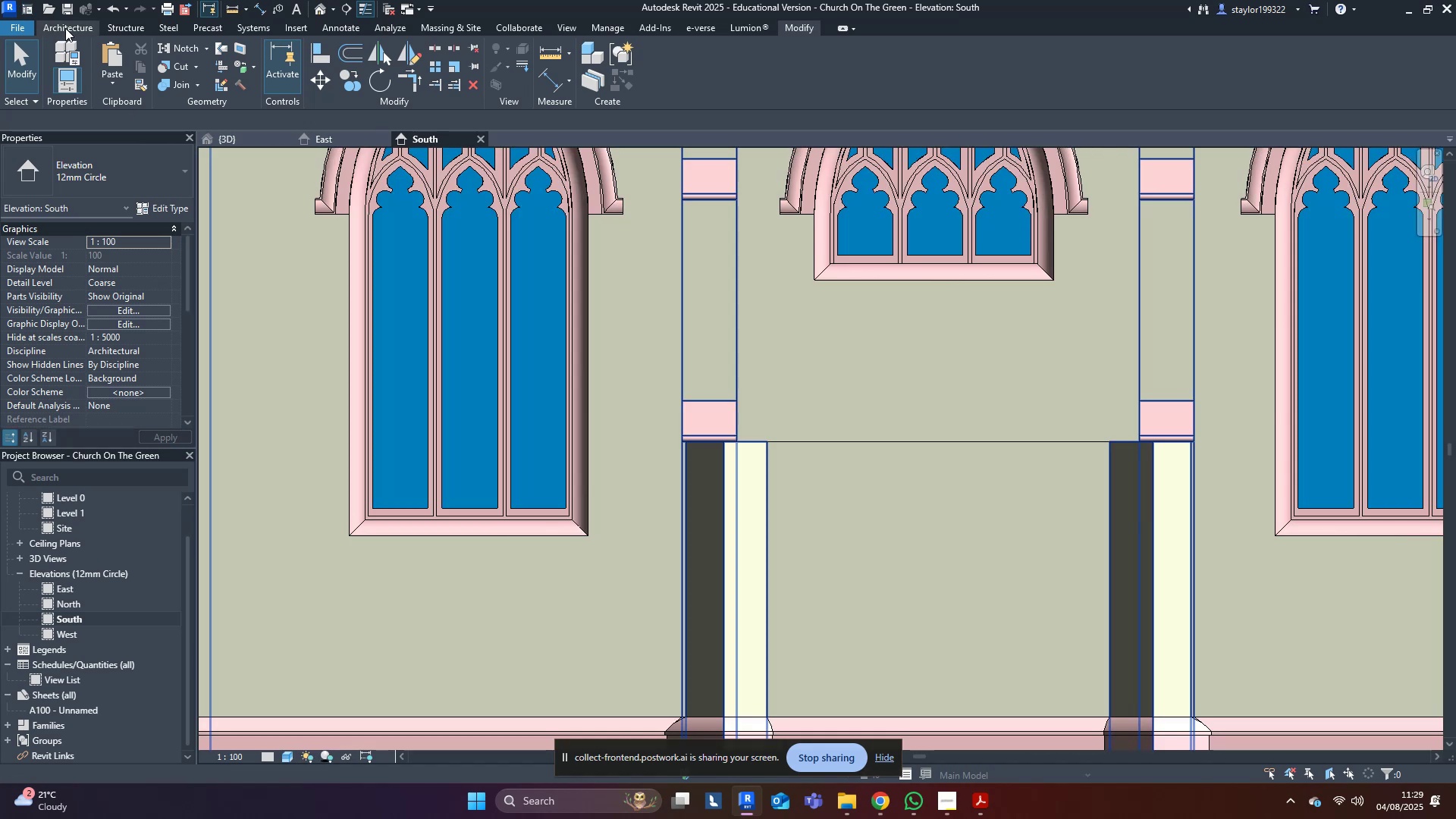 
scroll: coordinate [742, 466], scroll_direction: up, amount: 4.0
 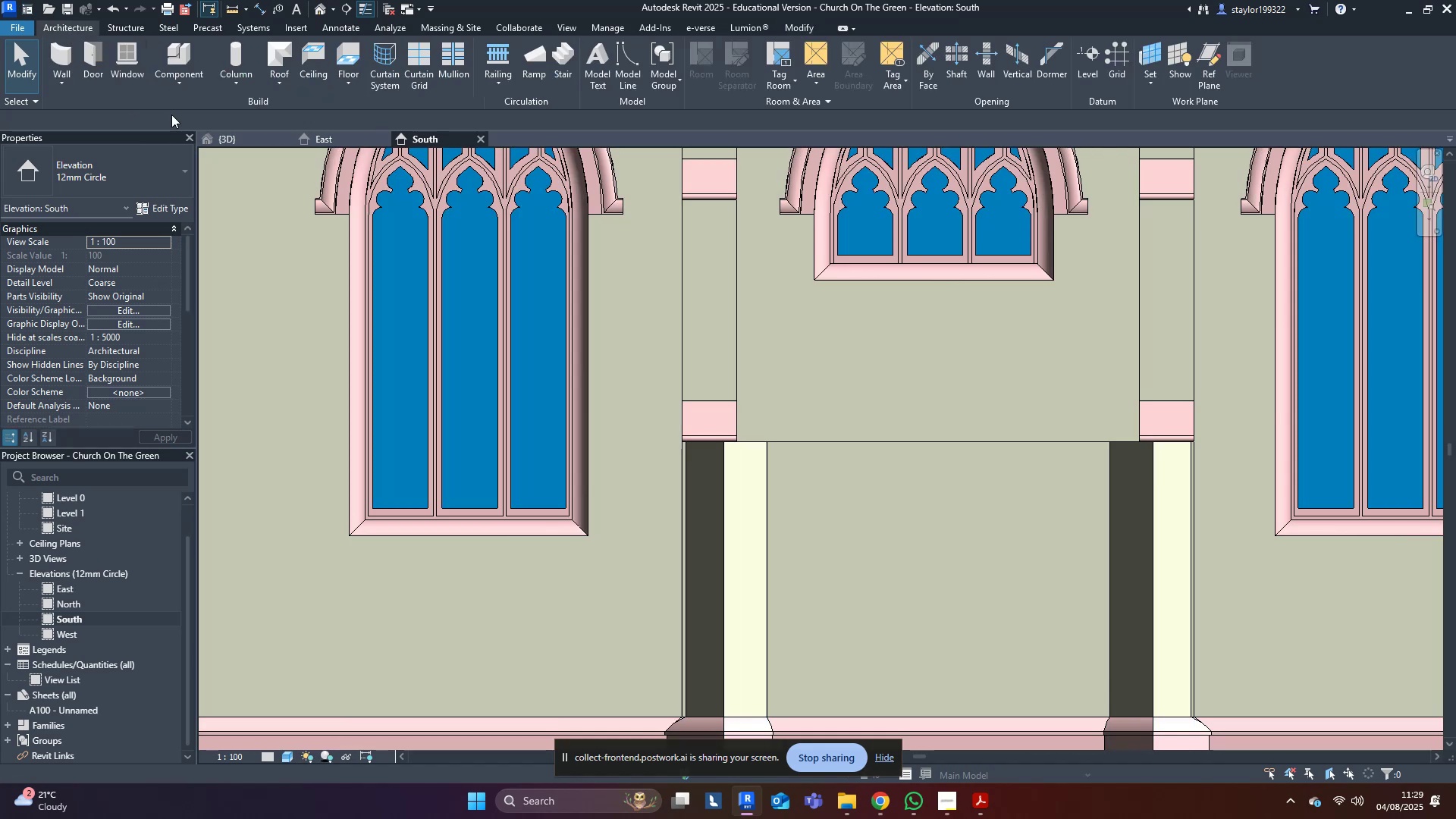 
left_click([728, 500])
 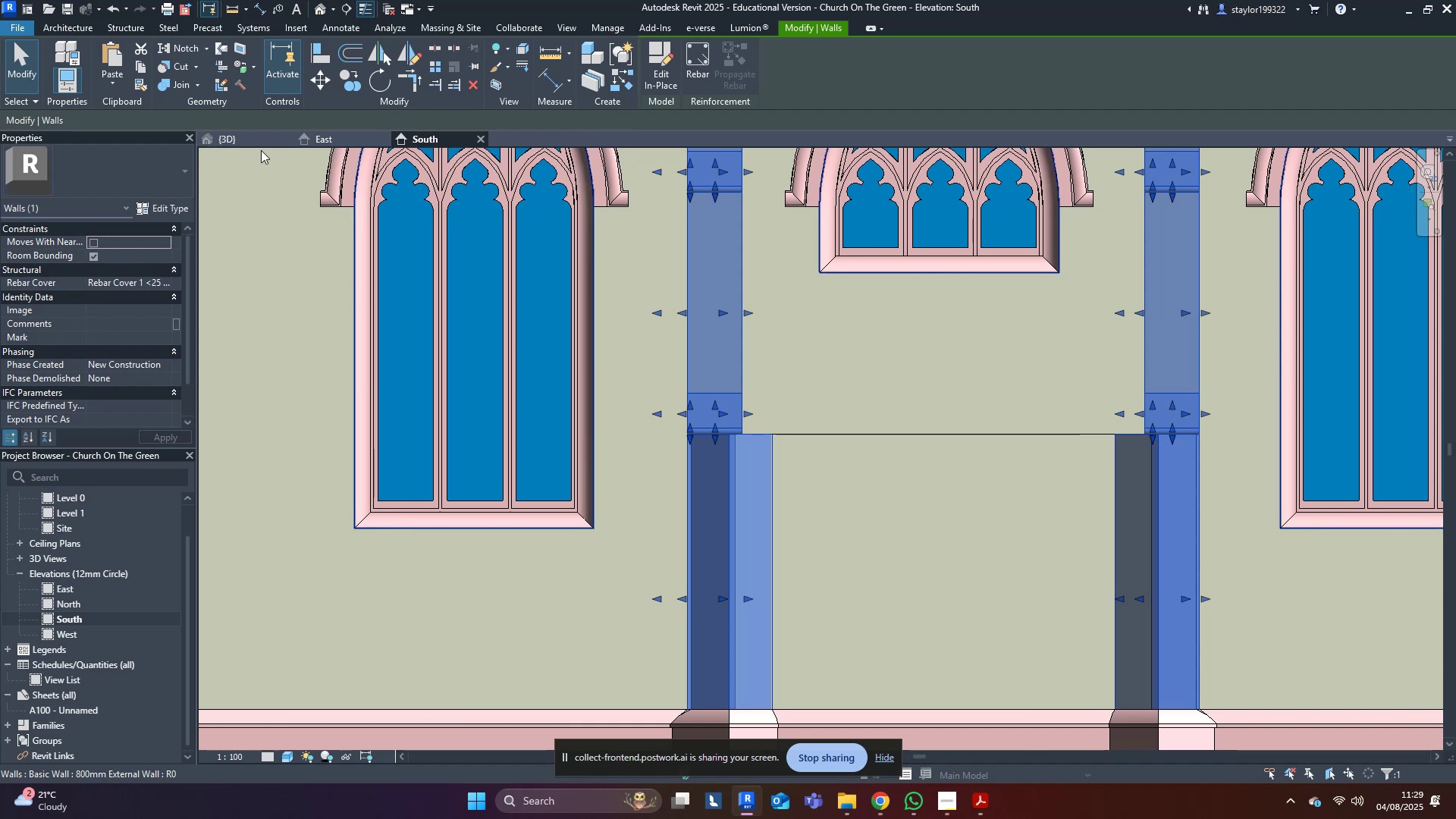 
left_click([216, 146])
 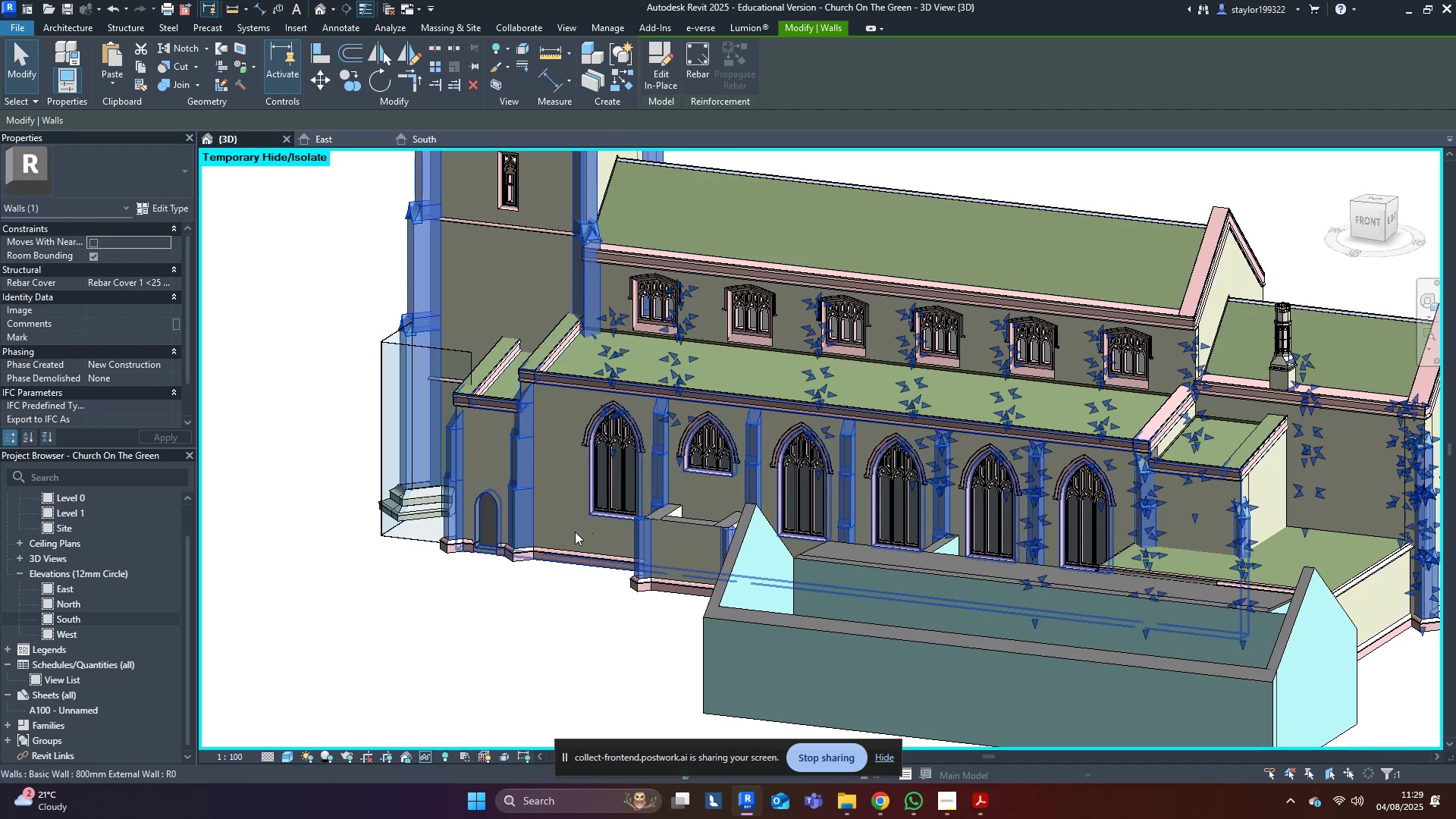 
hold_key(key=ShiftLeft, duration=0.46)
 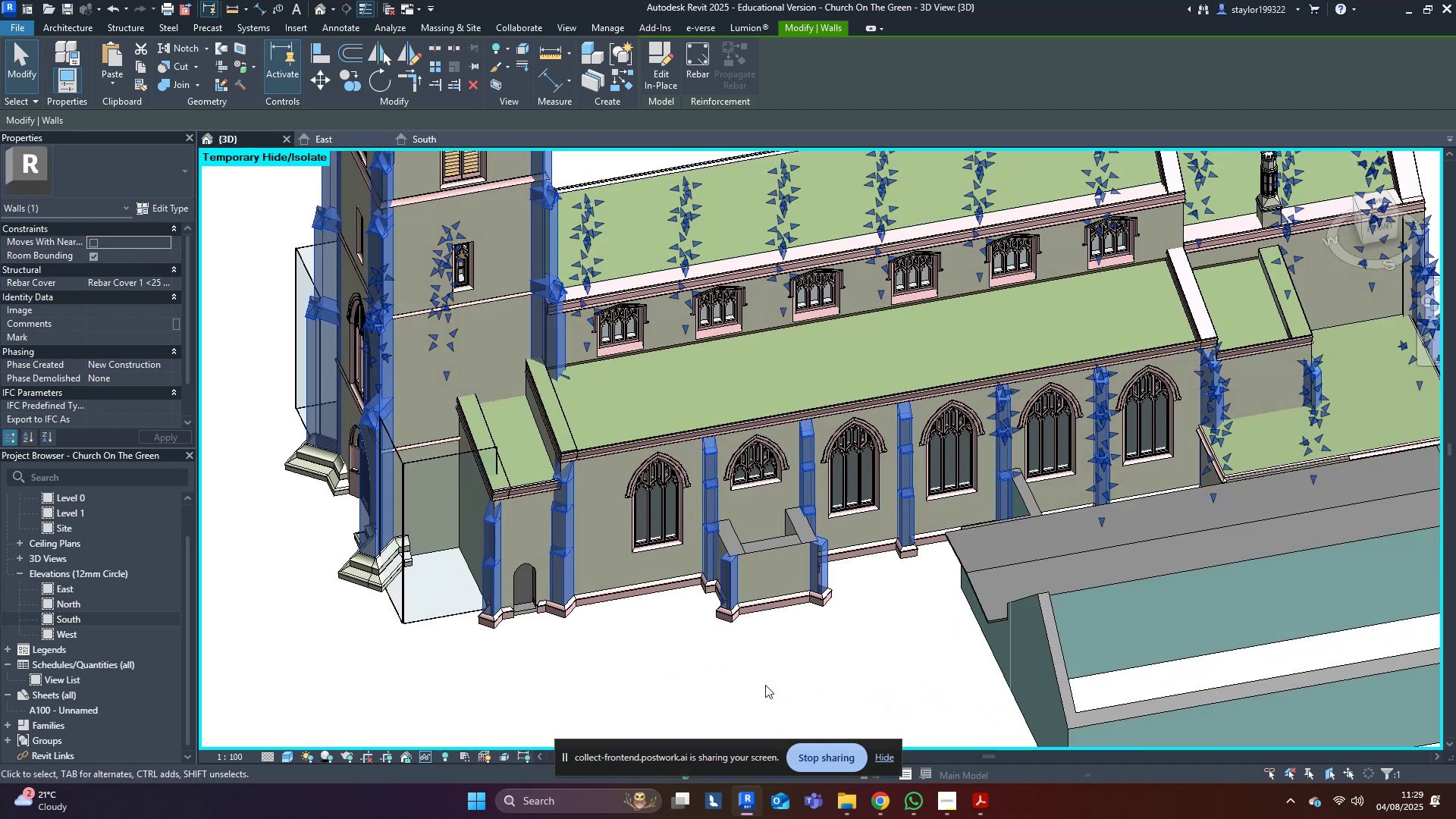 
scroll: coordinate [672, 614], scroll_direction: up, amount: 4.0
 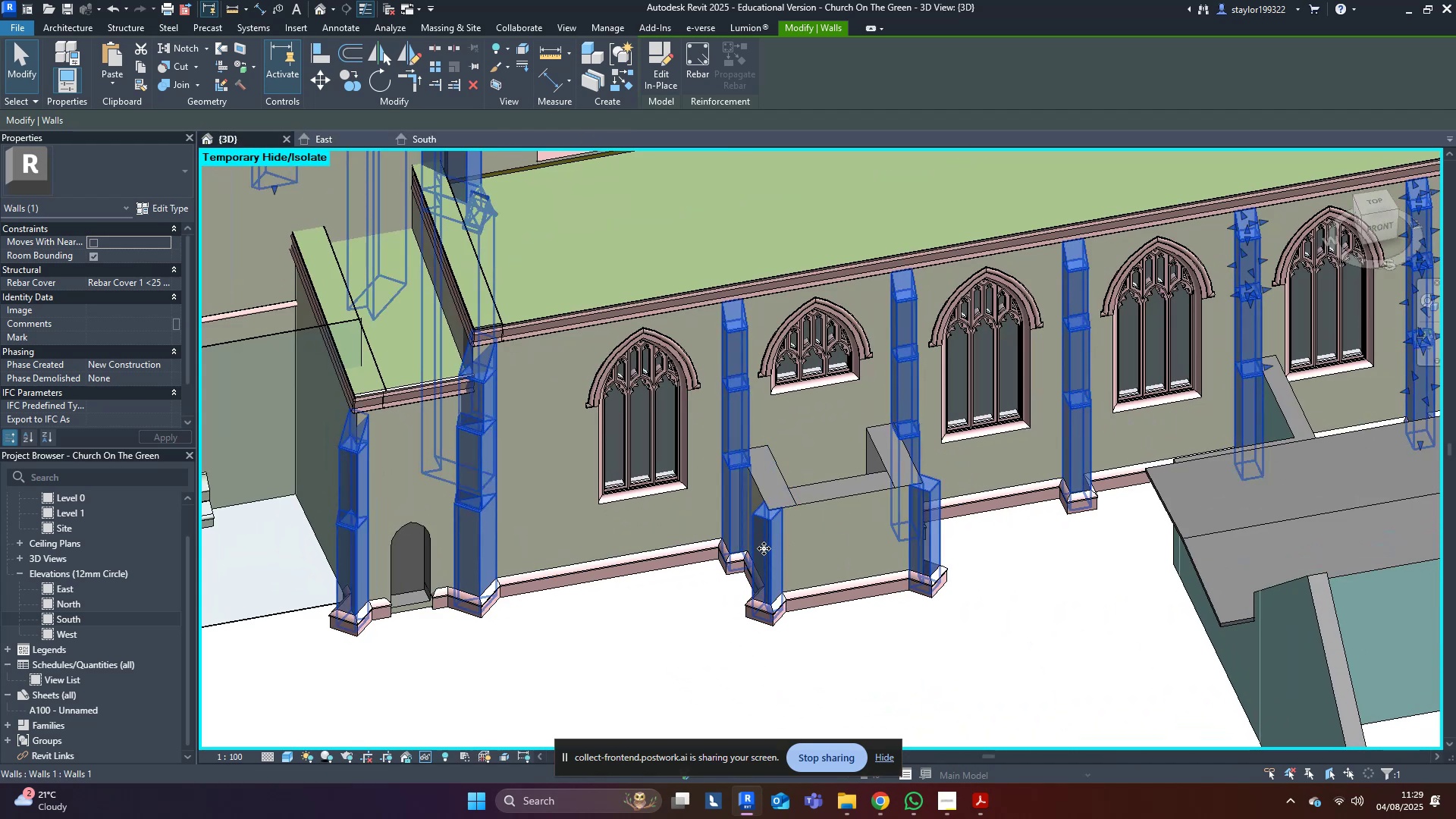 
double_click([764, 548])
 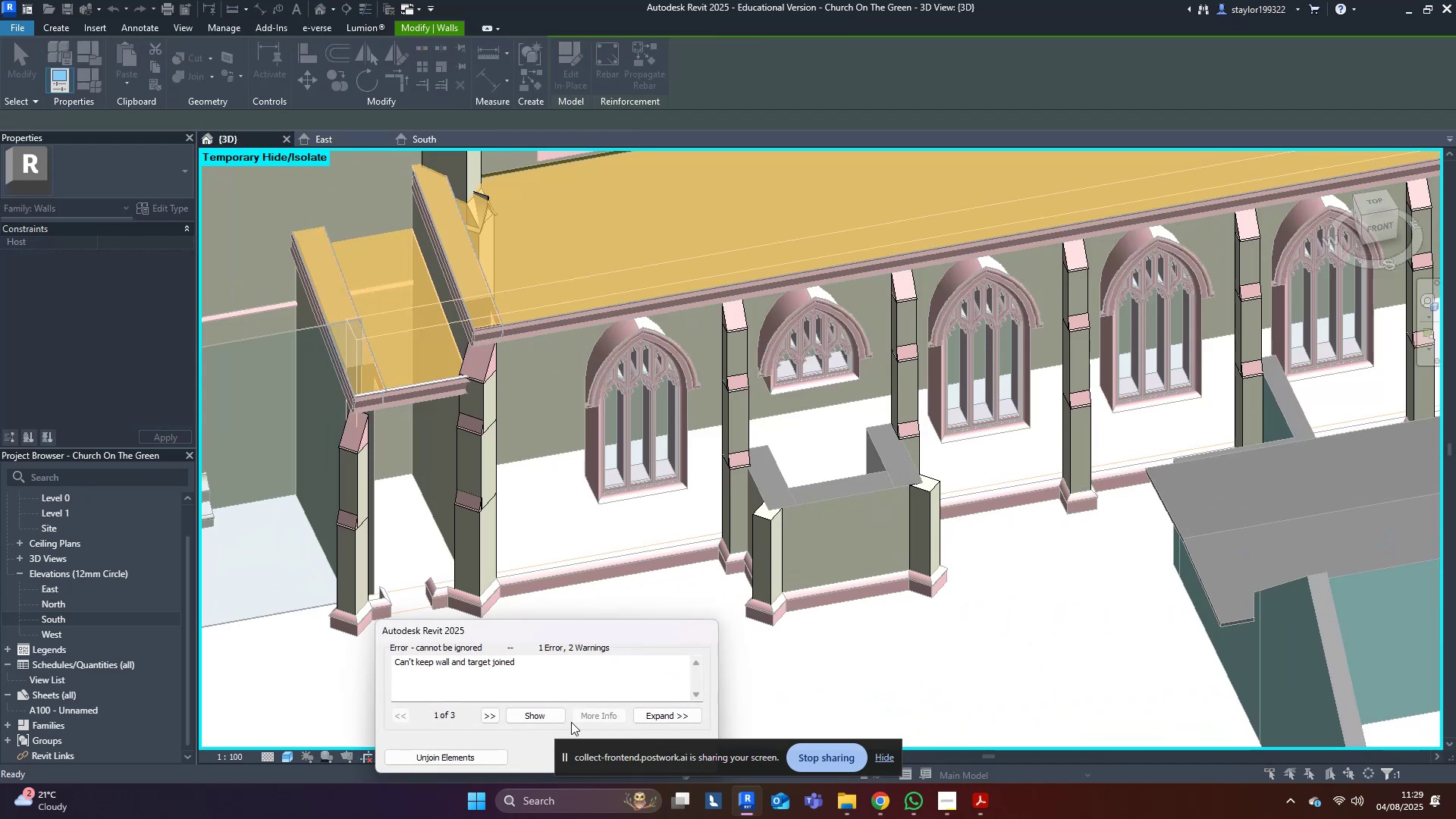 
left_click([440, 758])
 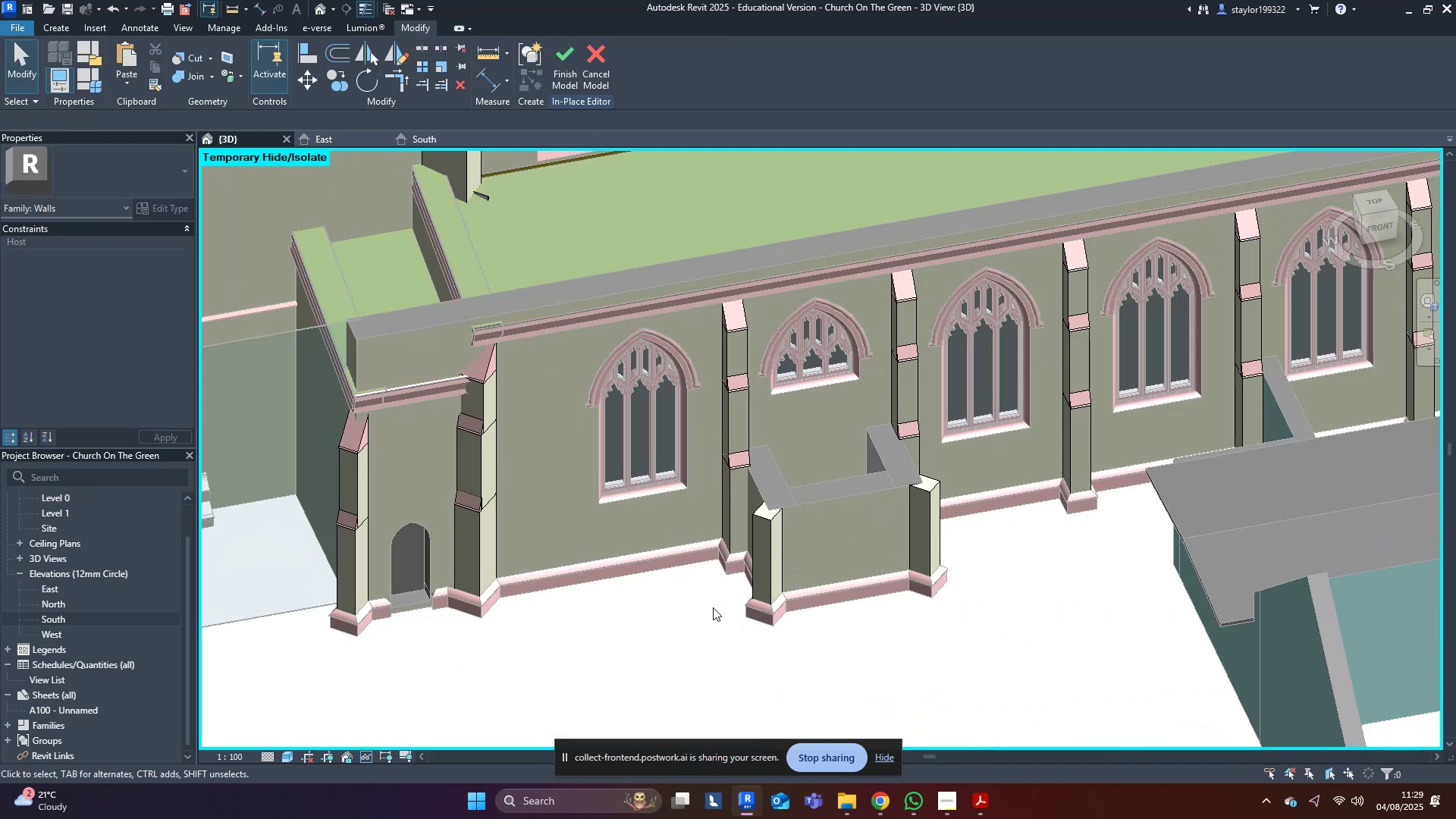 
left_click([704, 614])
 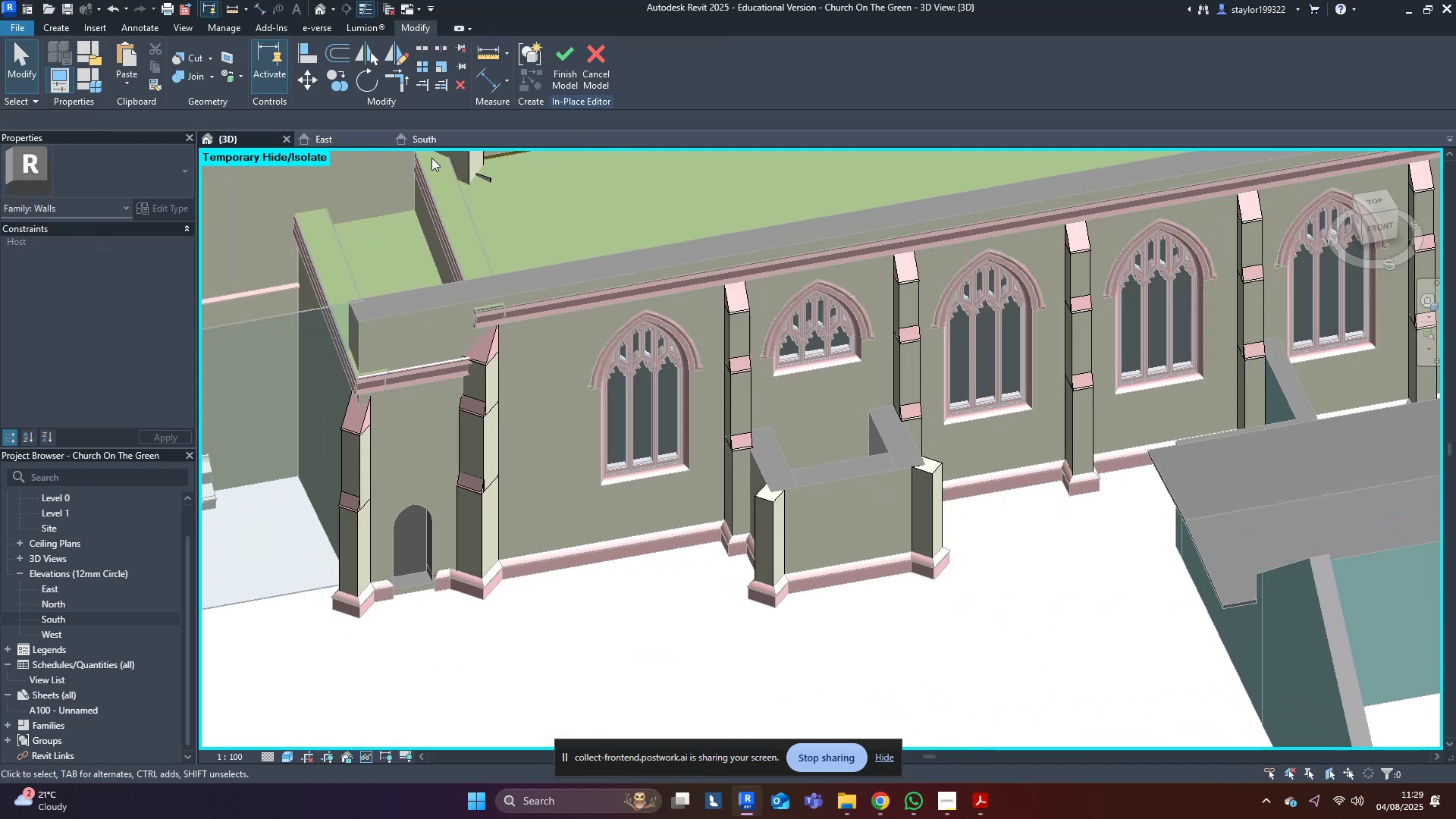 
left_click([437, 142])
 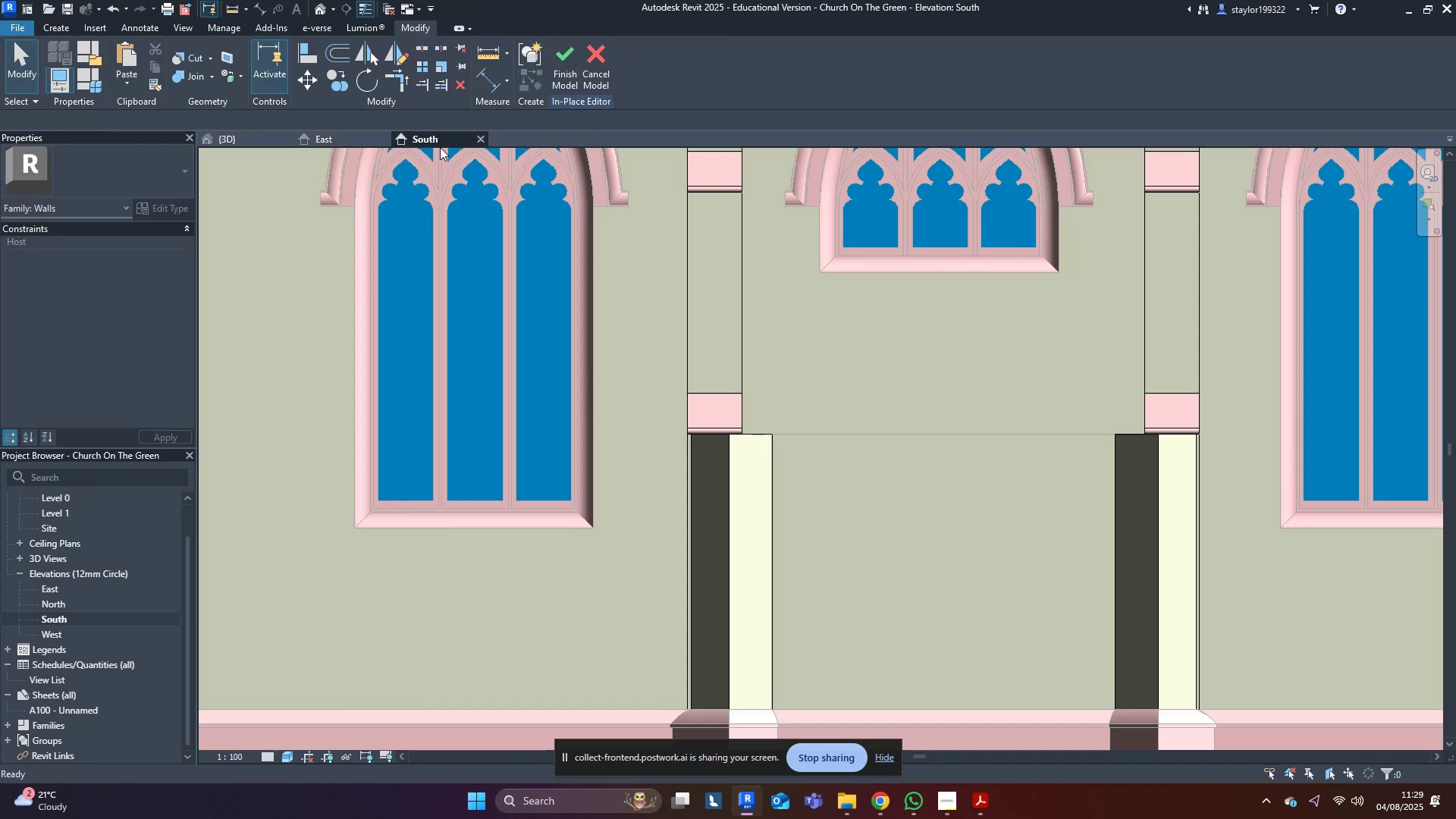 
scroll: coordinate [831, 673], scroll_direction: down, amount: 4.0
 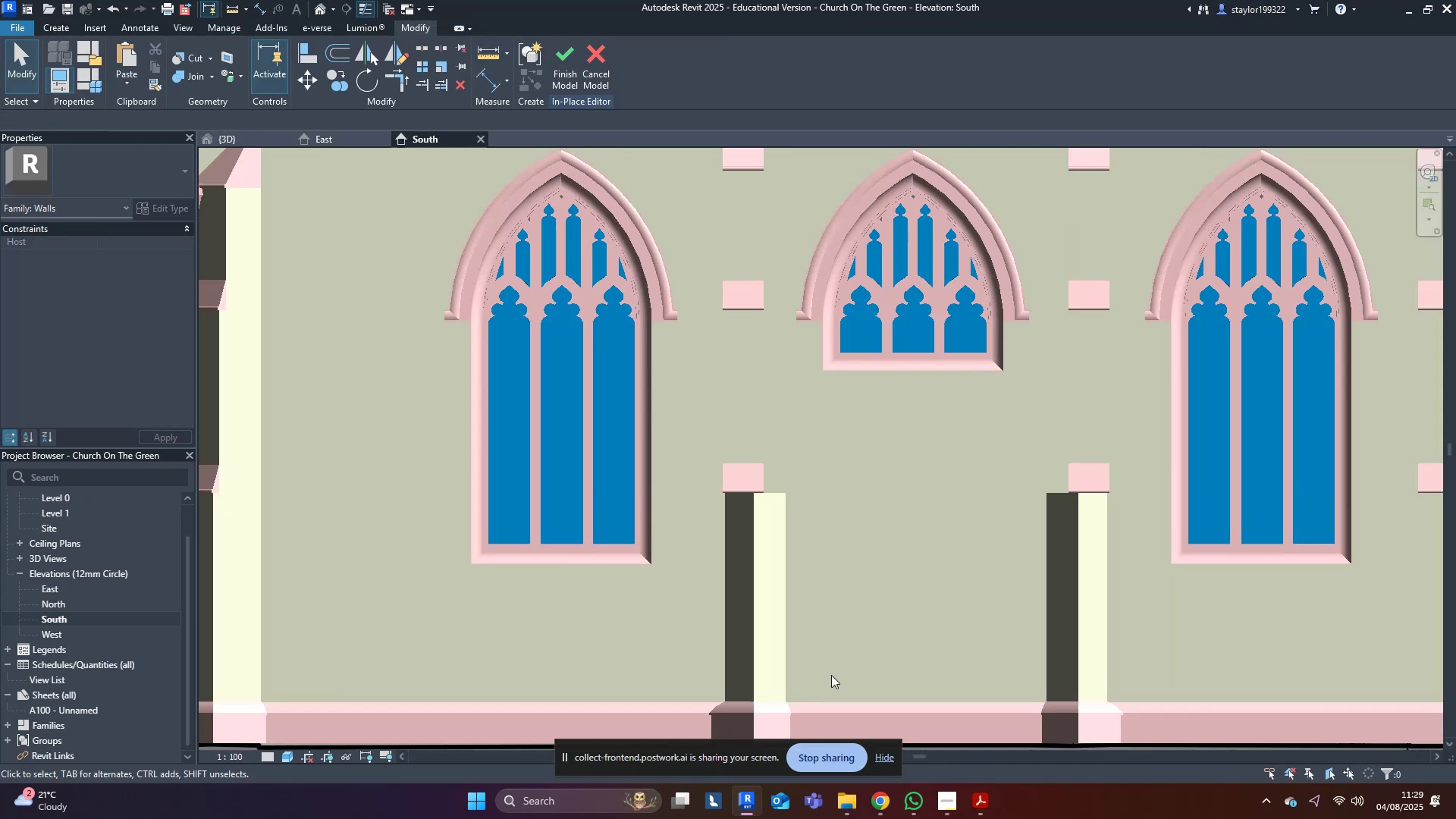 
type(wf)
 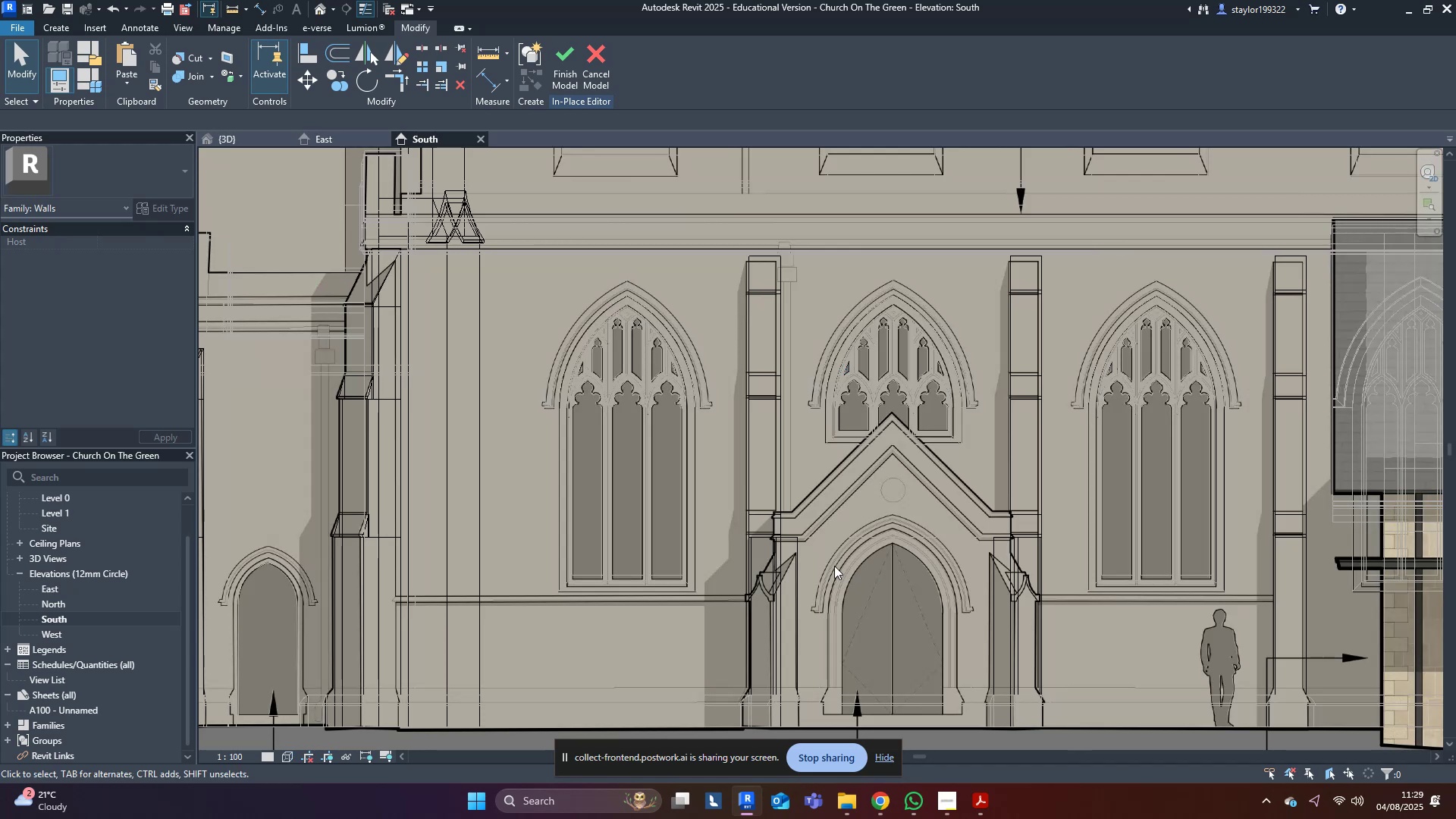 
scroll: coordinate [773, 613], scroll_direction: none, amount: 0.0
 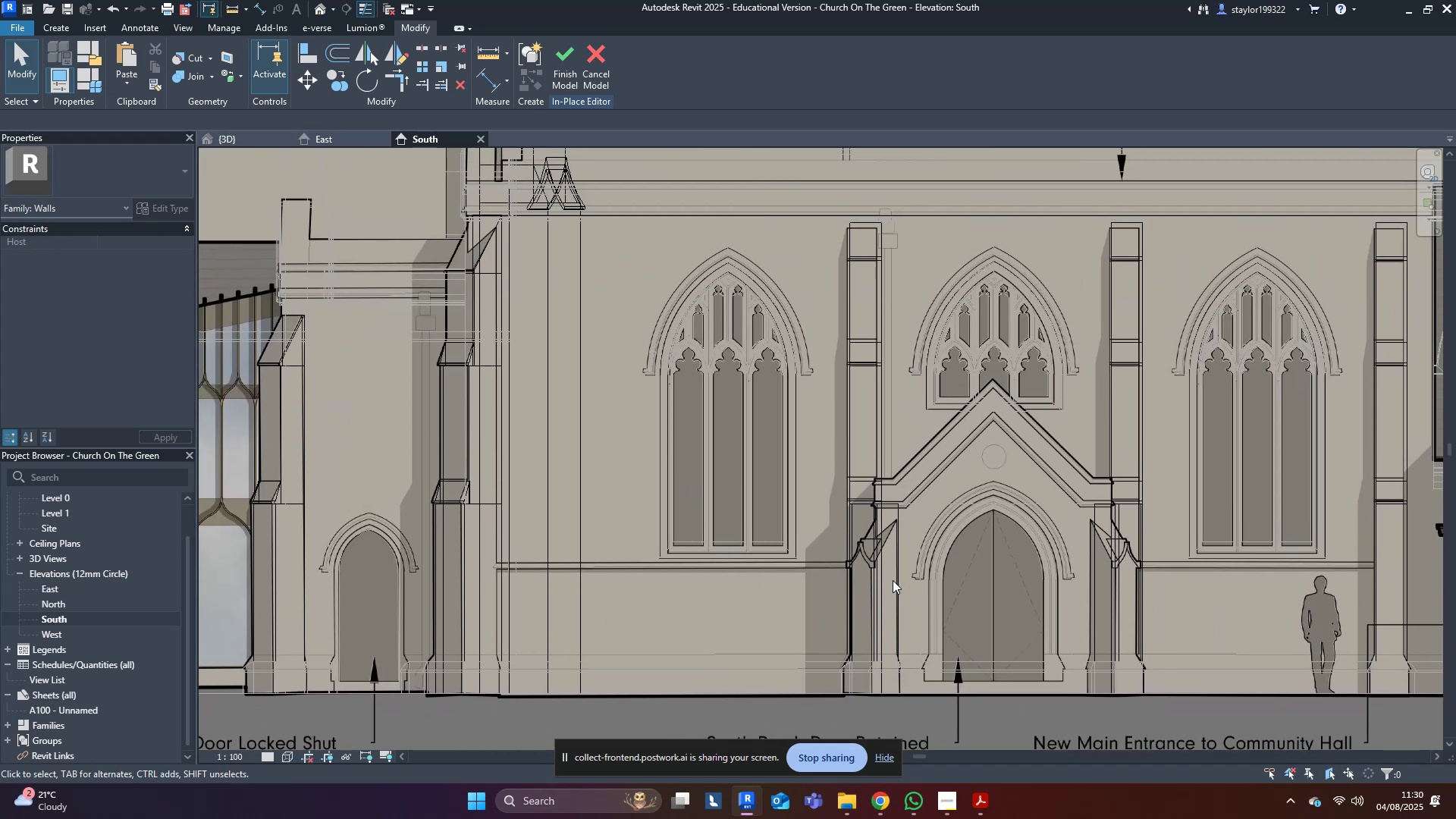 
scroll: coordinate [830, 566], scroll_direction: down, amount: 9.0
 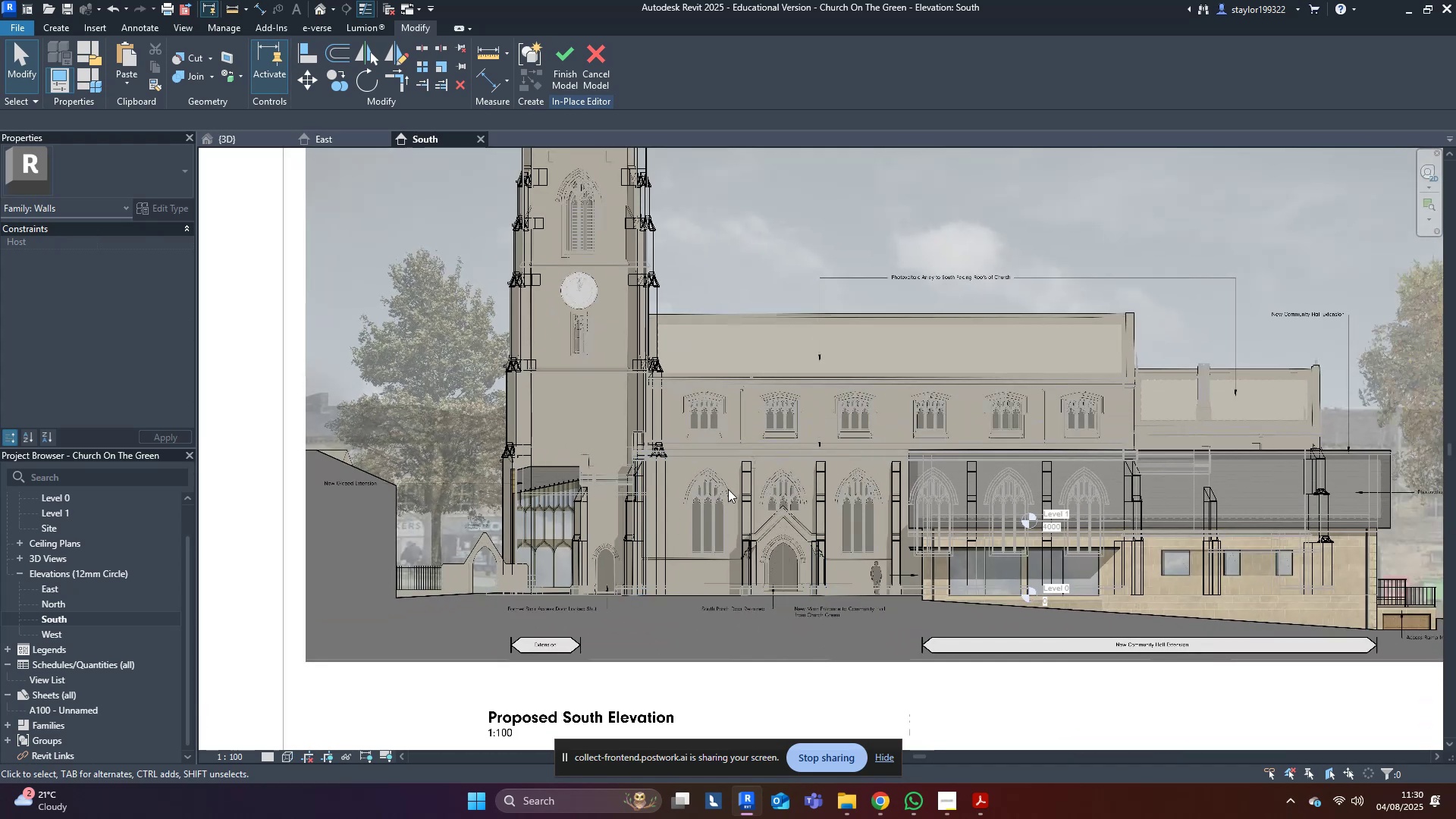 
scroll: coordinate [780, 535], scroll_direction: up, amount: 13.0
 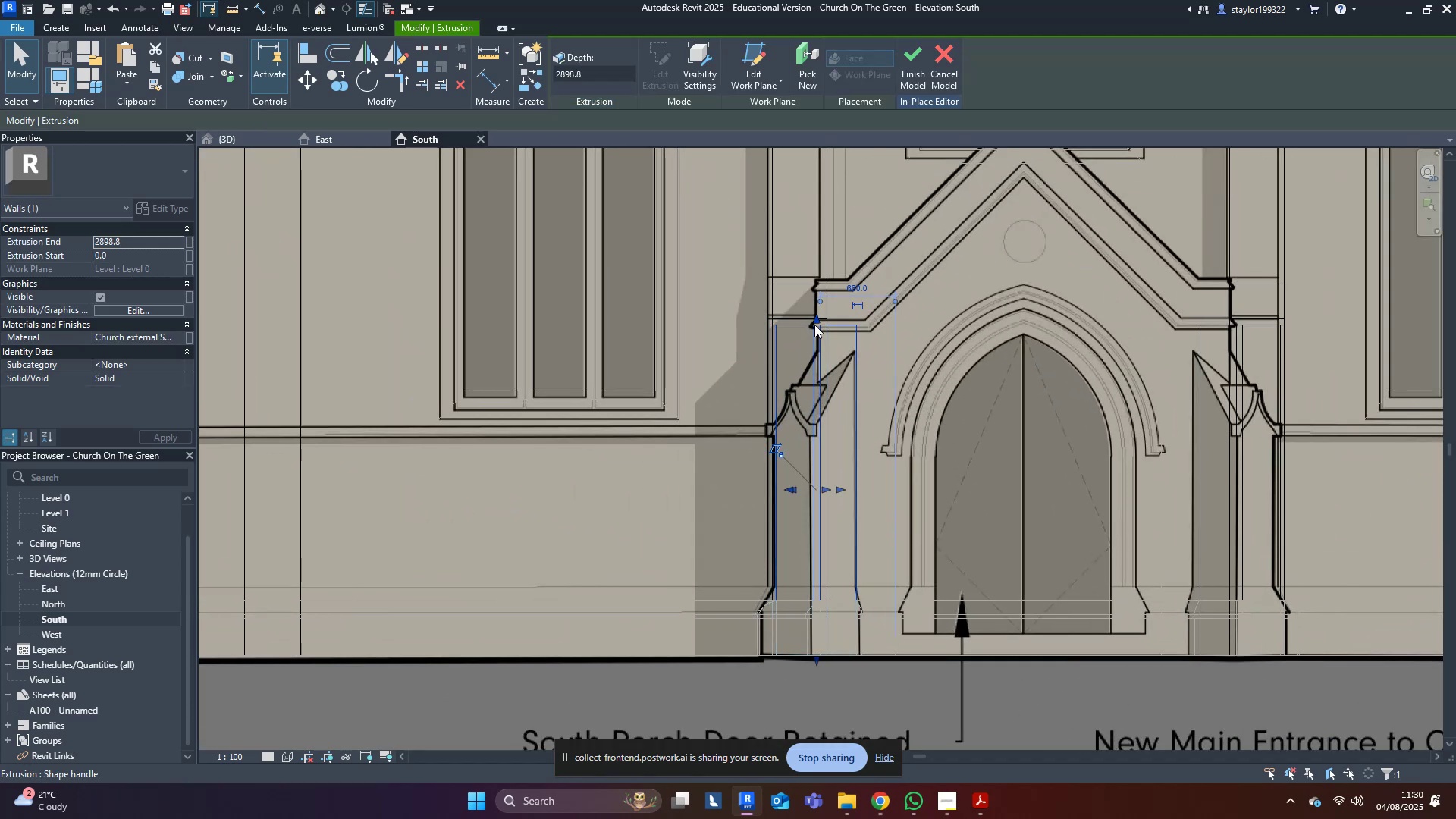 
type(sd[Delete])
 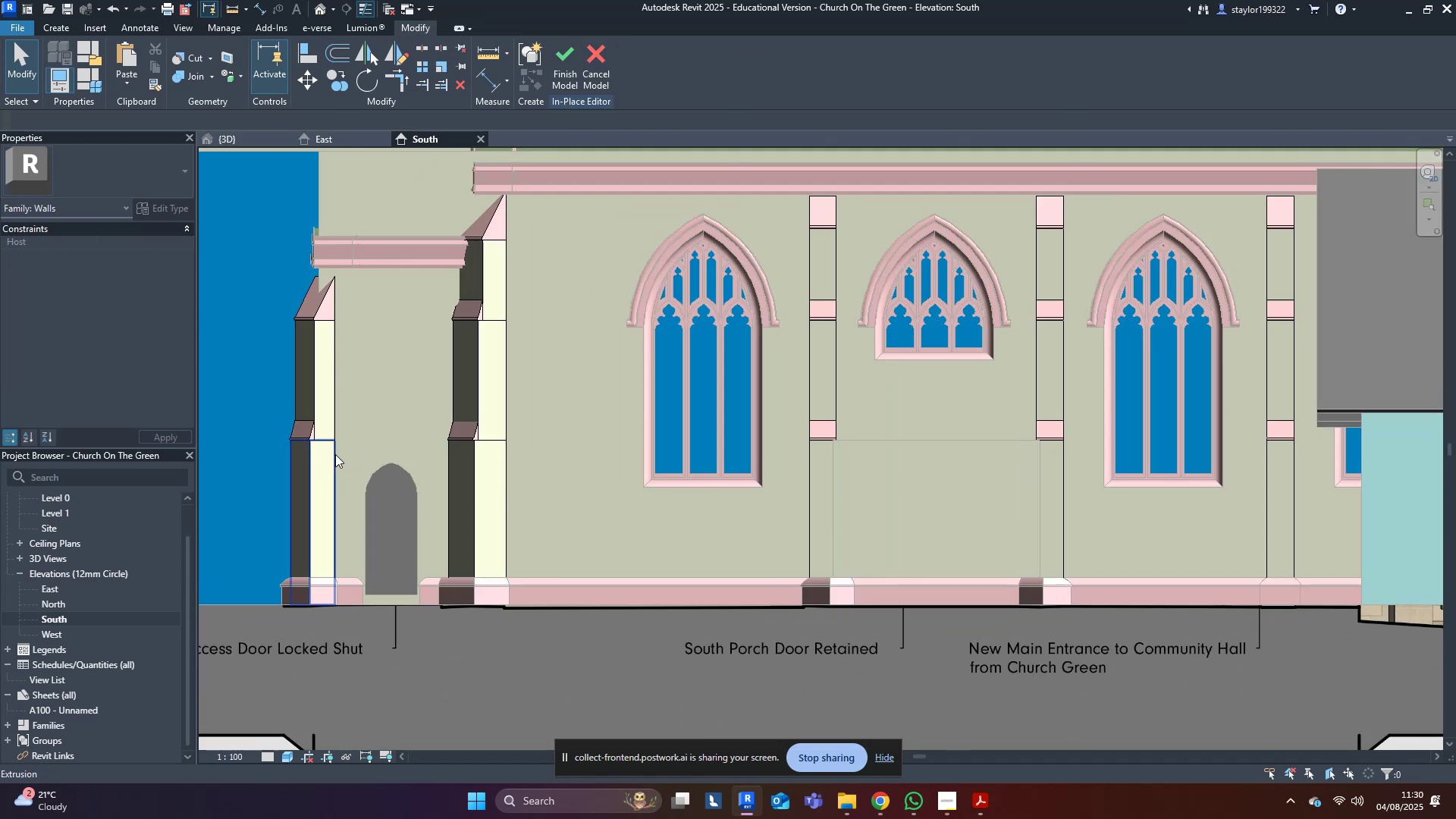 
scroll: coordinate [842, 529], scroll_direction: down, amount: 5.0
 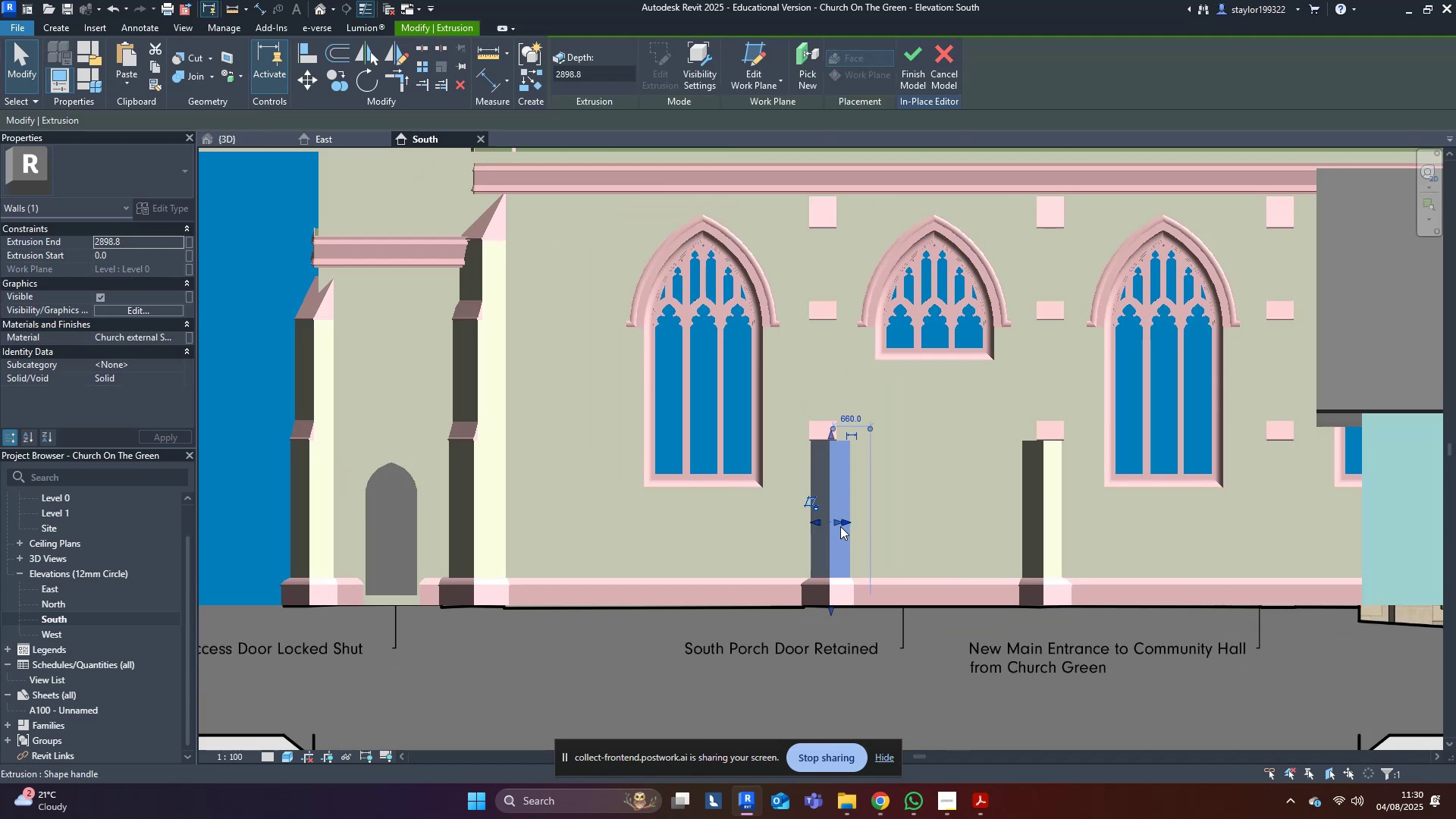 
hold_key(key=ControlLeft, duration=0.87)
 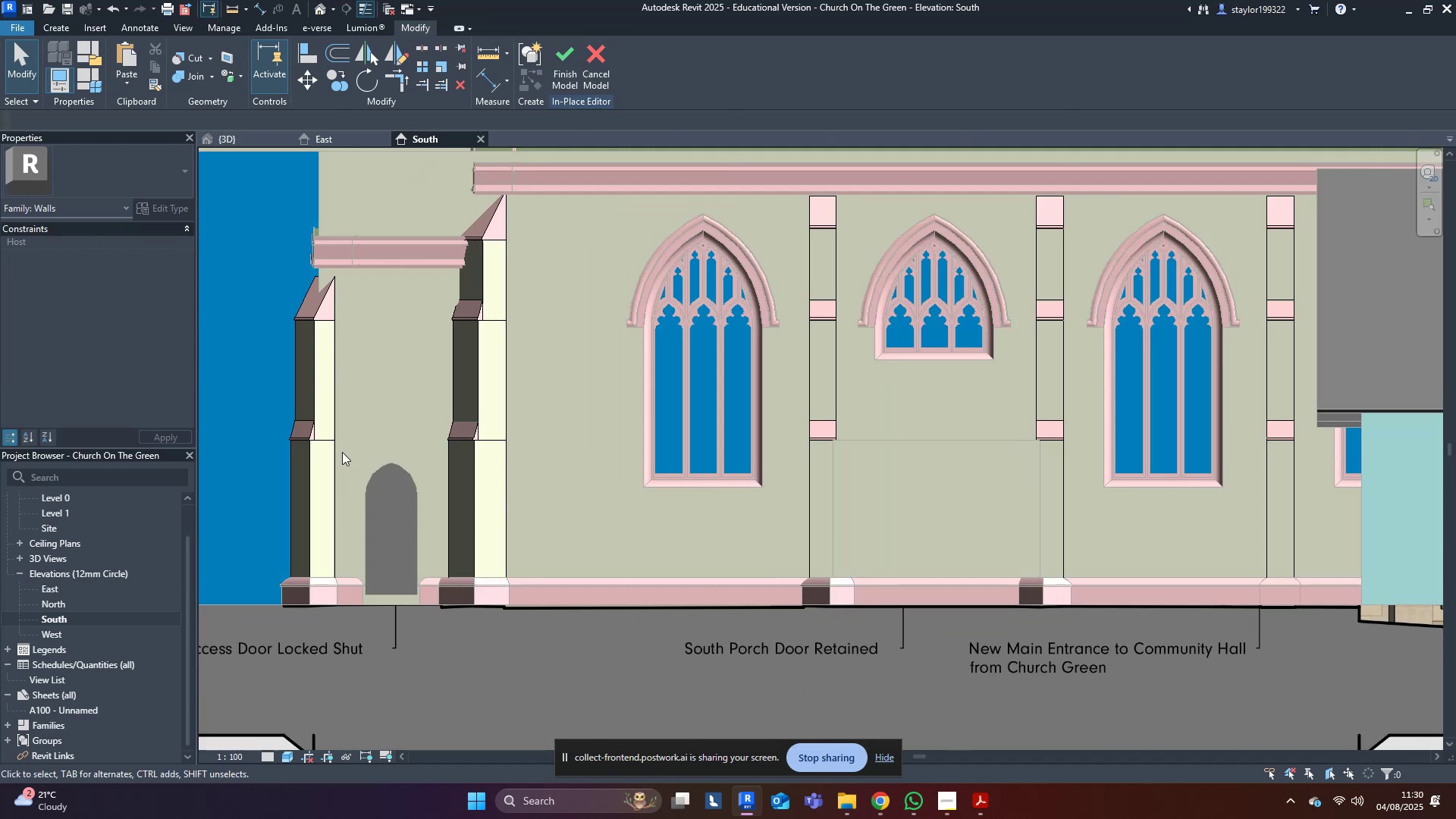 
left_click([304, 472])
 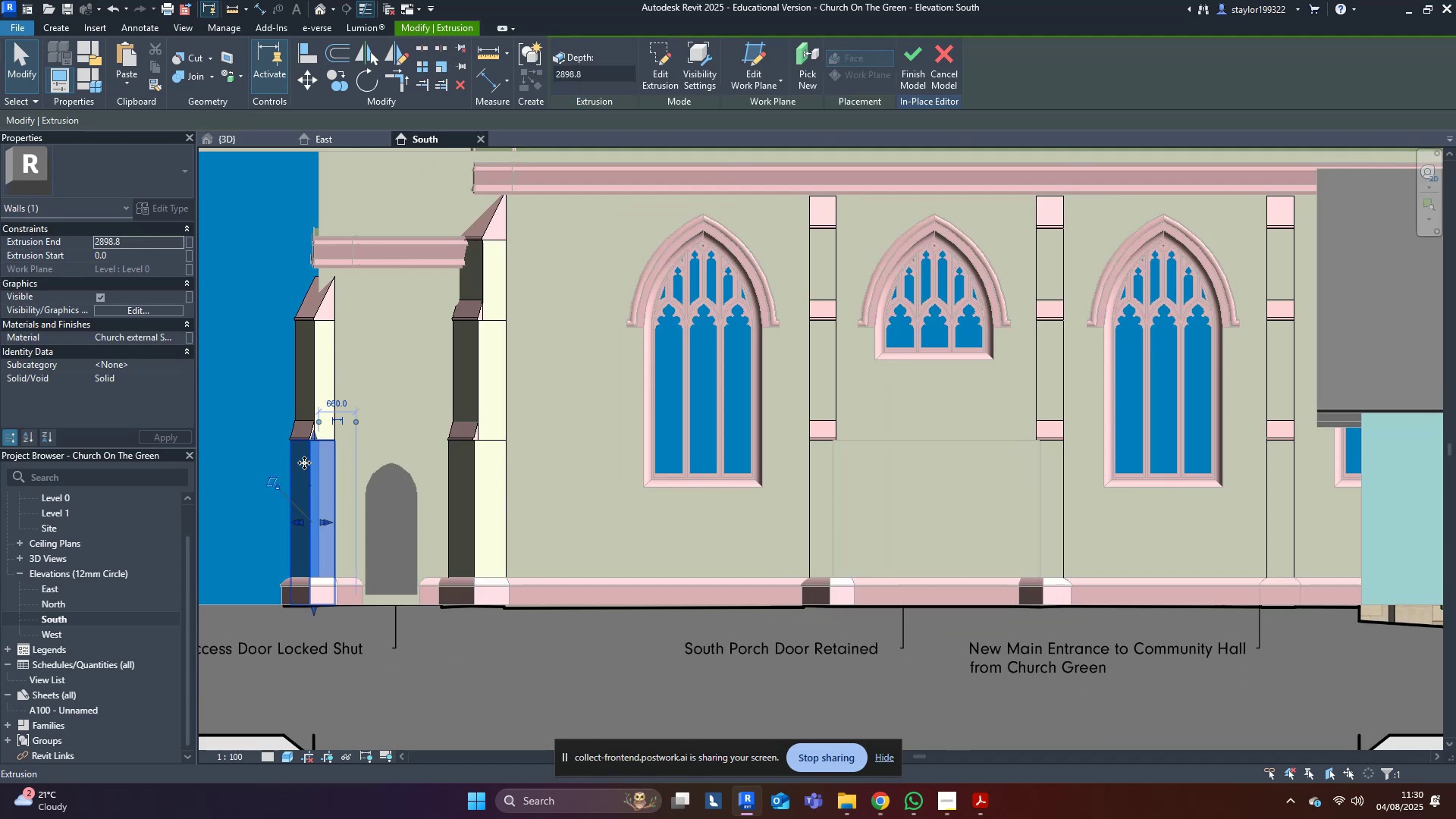 
hold_key(key=ControlLeft, duration=0.64)
left_click([303, 427])
 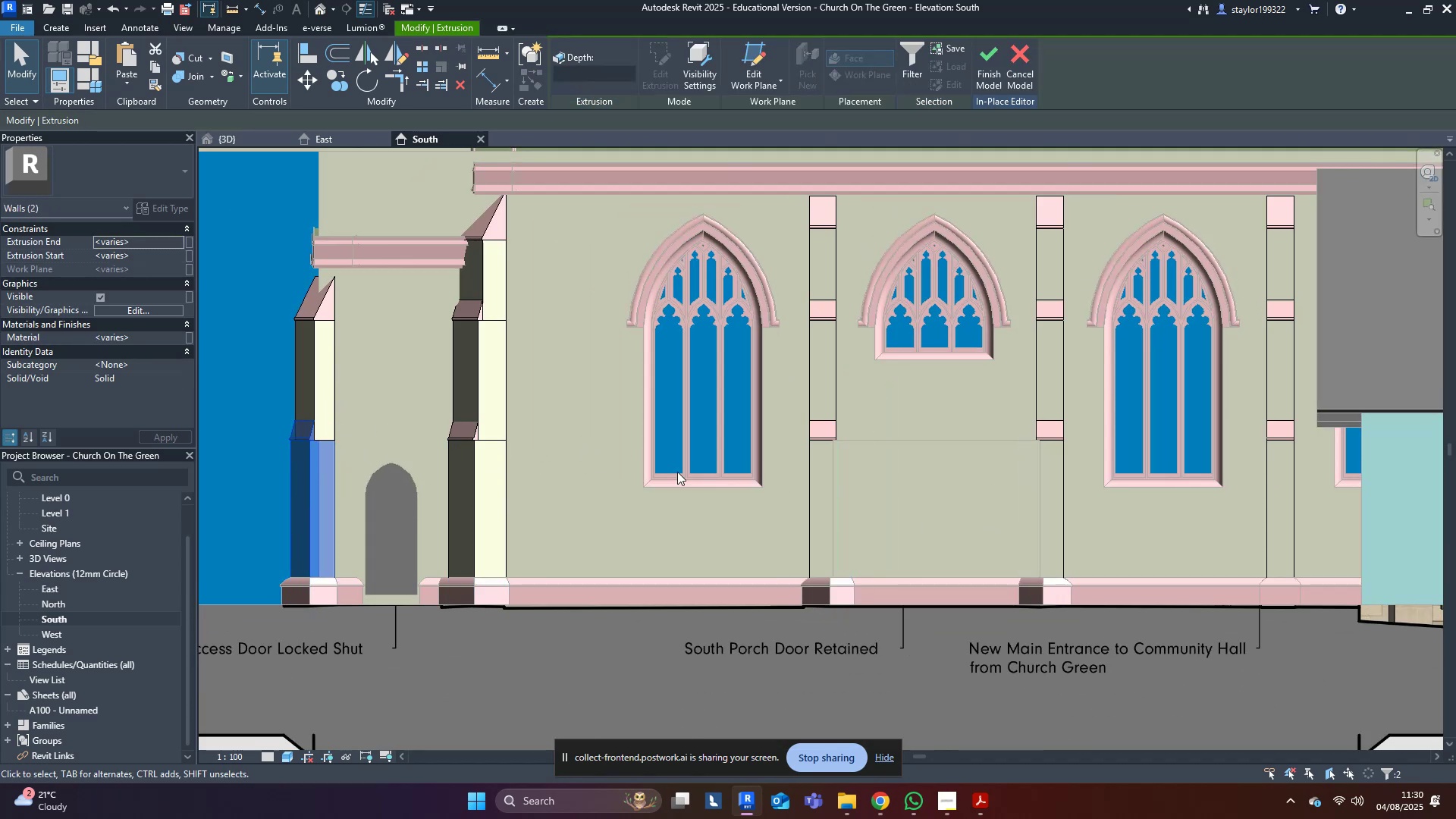 
hold_key(key=ShiftLeft, duration=0.39)
 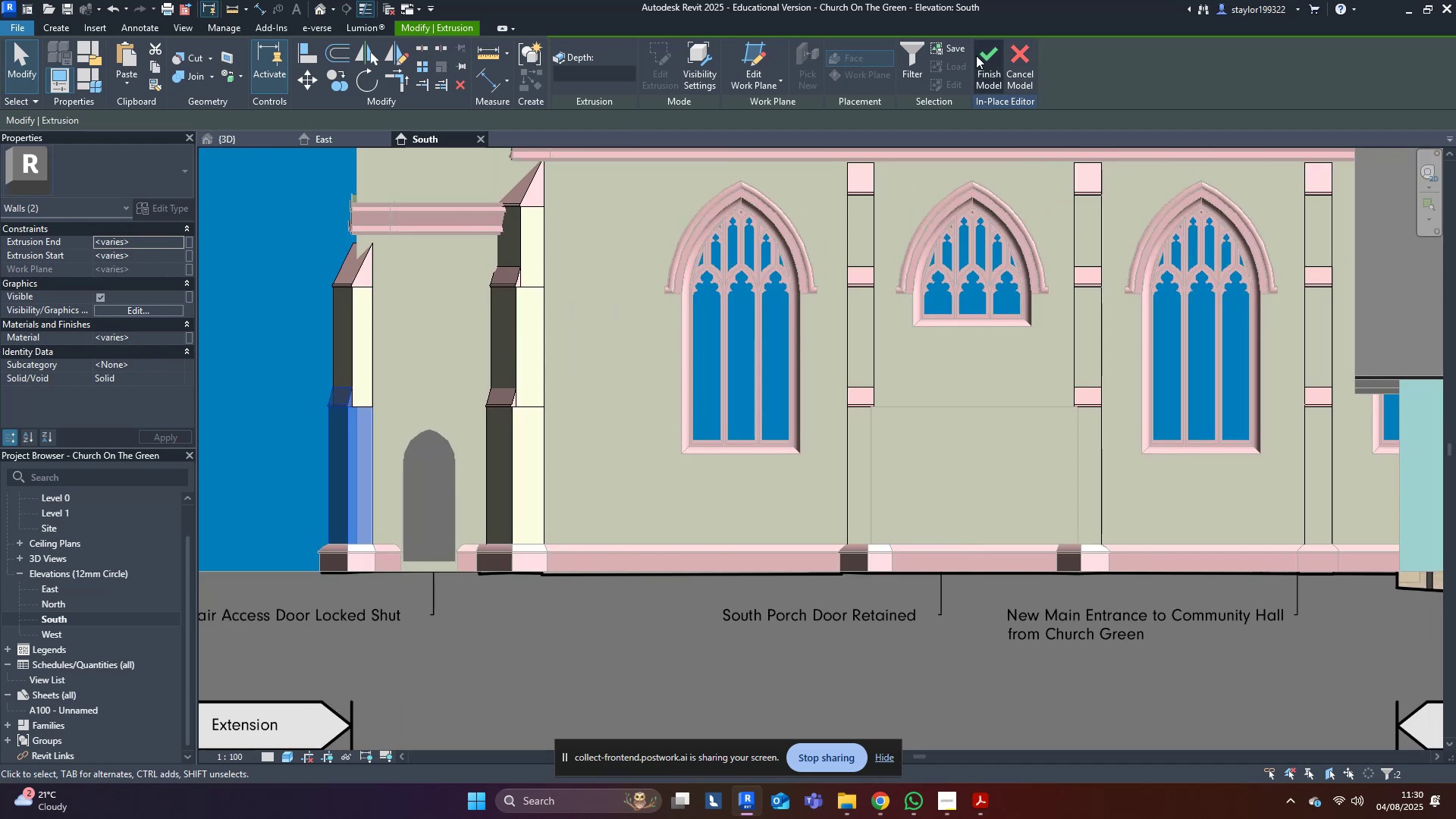 
left_click([995, 70])
 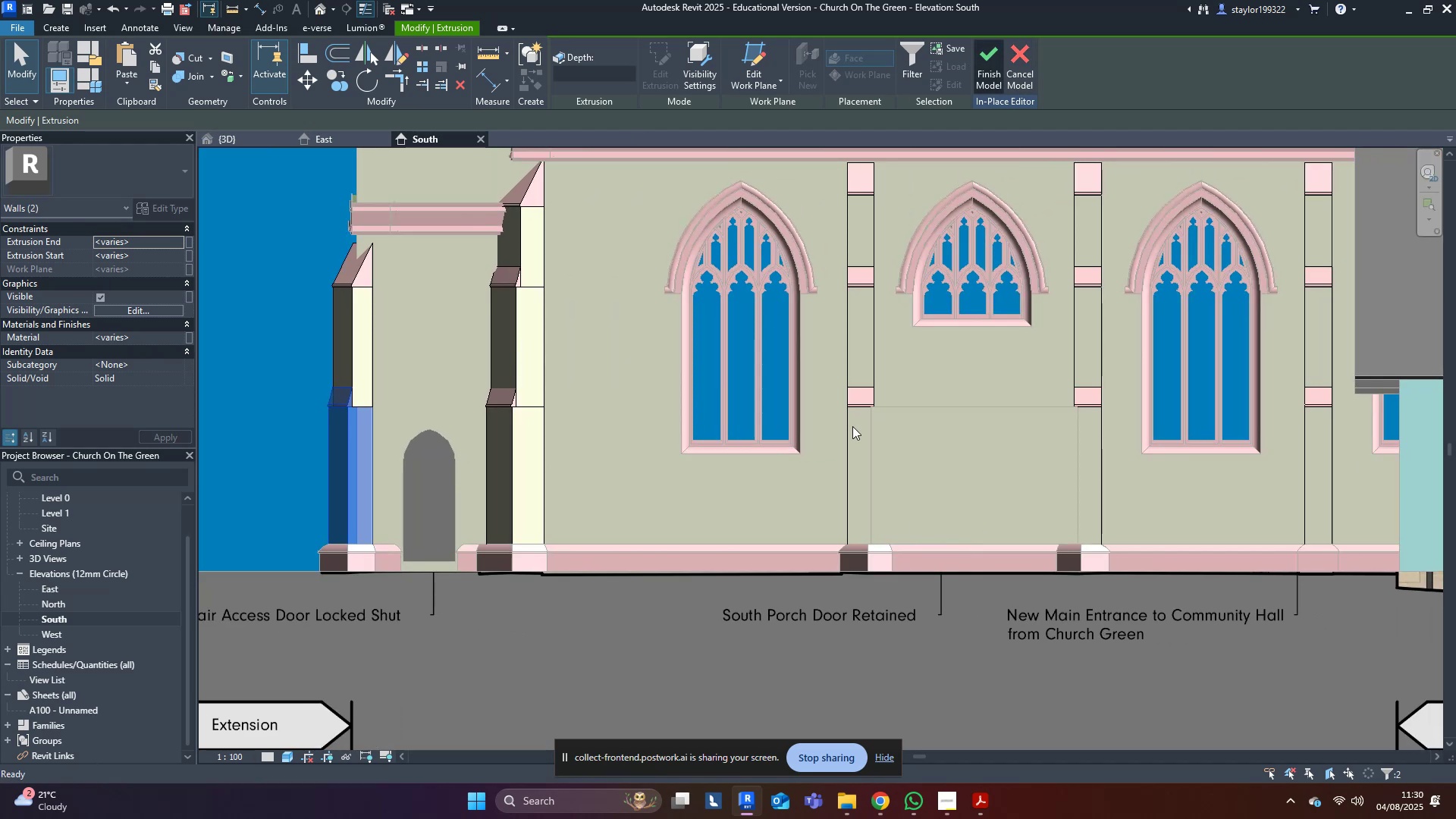 
middle_click([975, 443])
 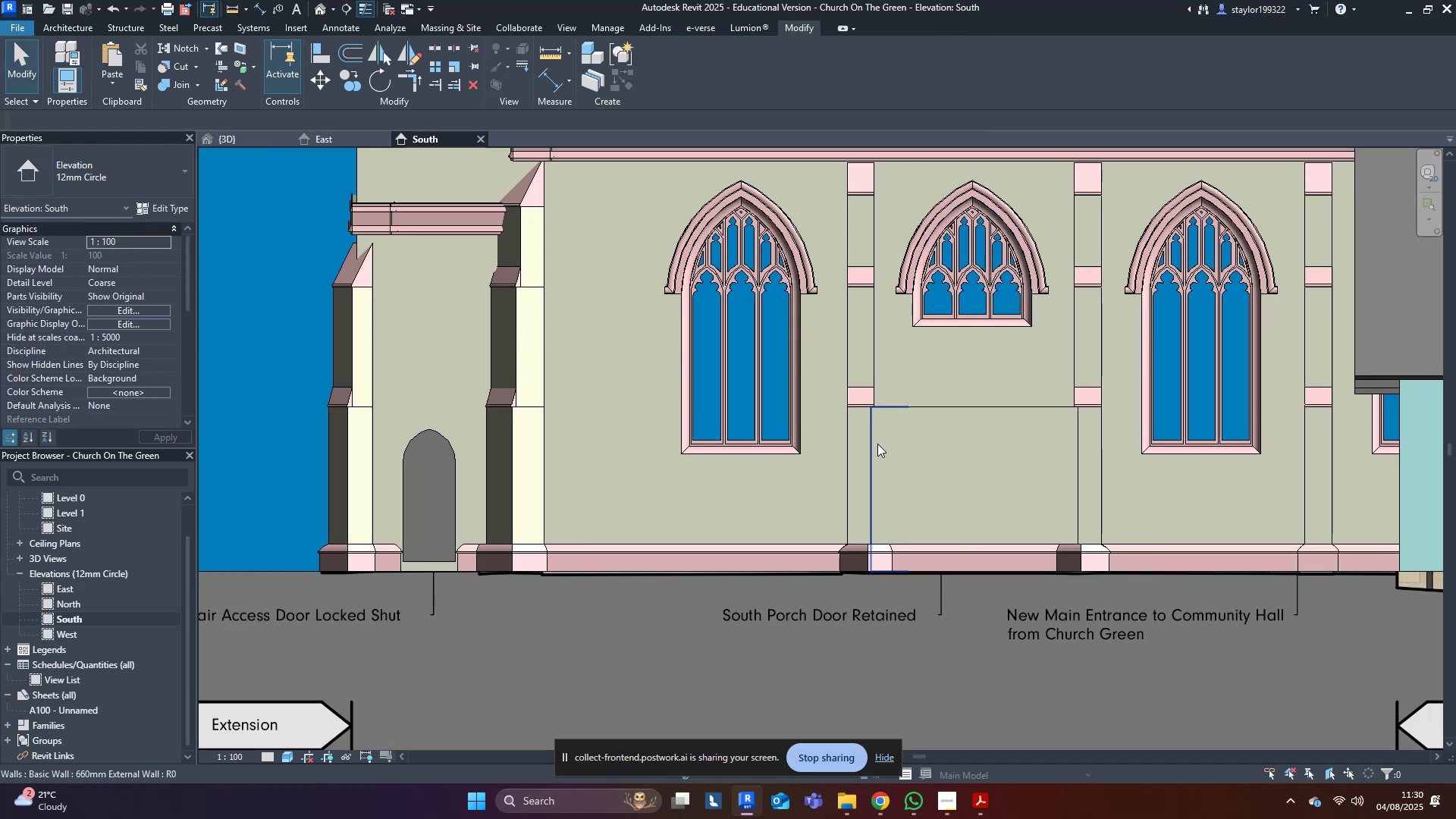 
left_click([74, 33])
 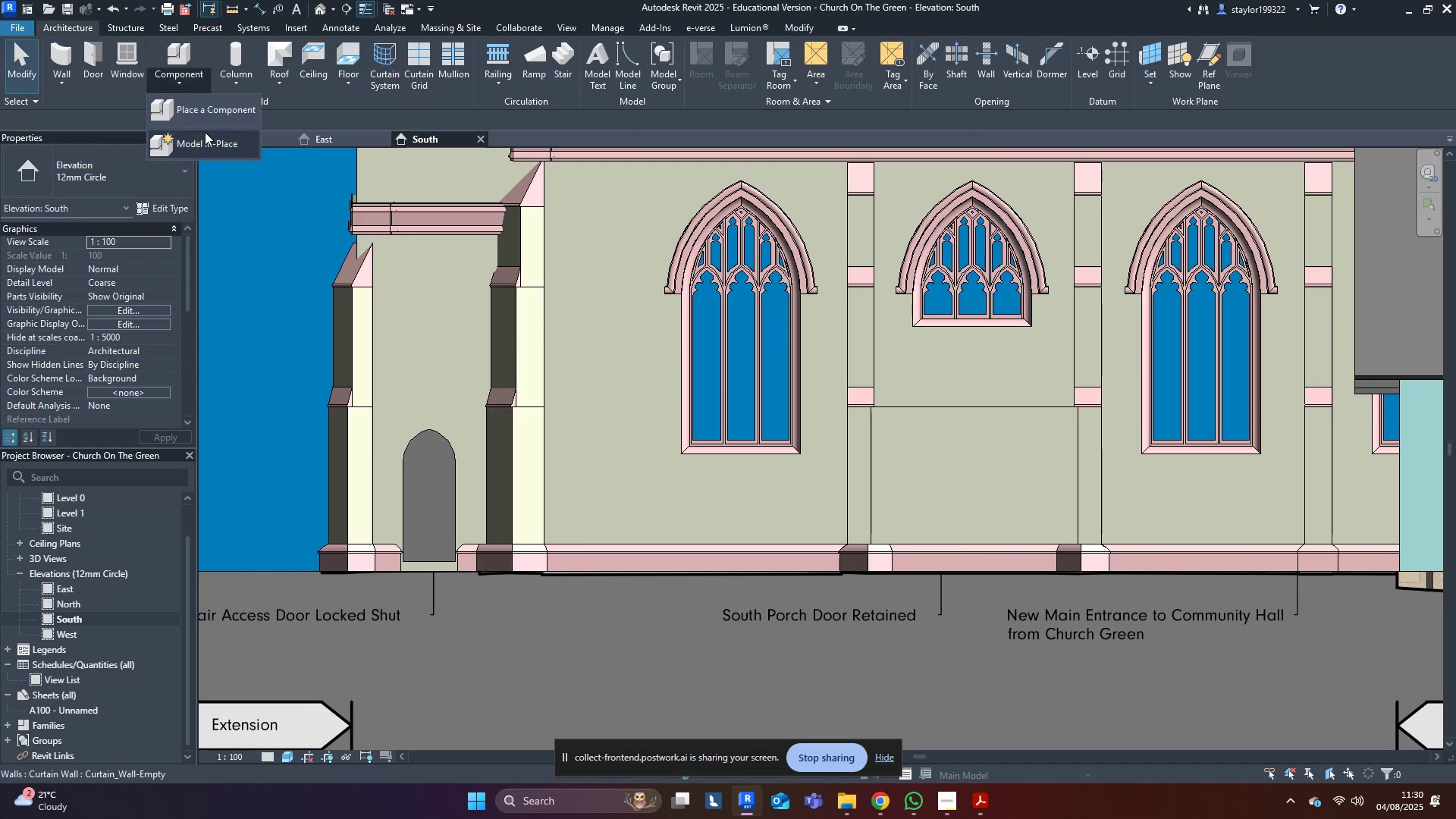 
triple_click([205, 143])
 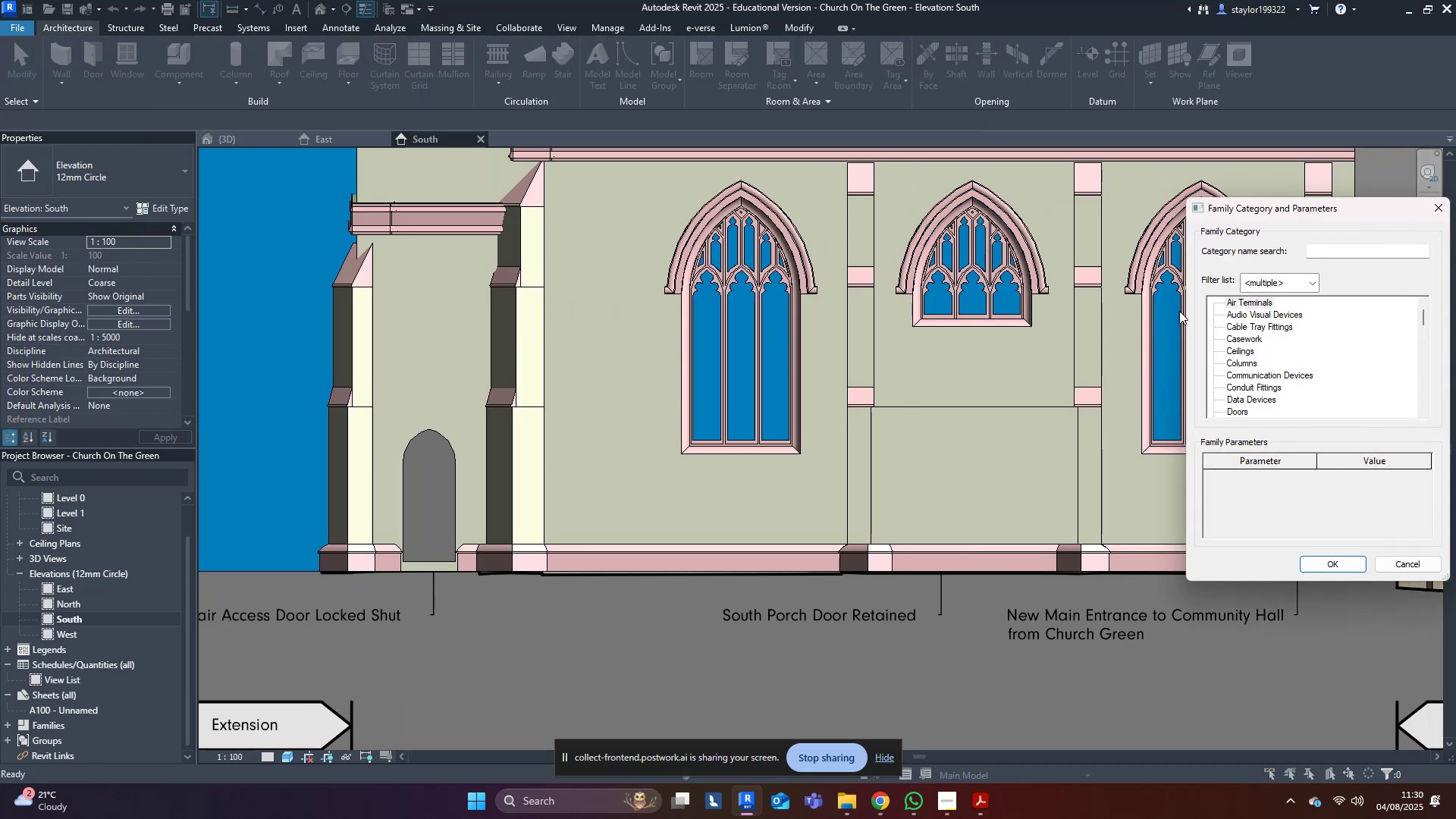 
left_click([1217, 372])
 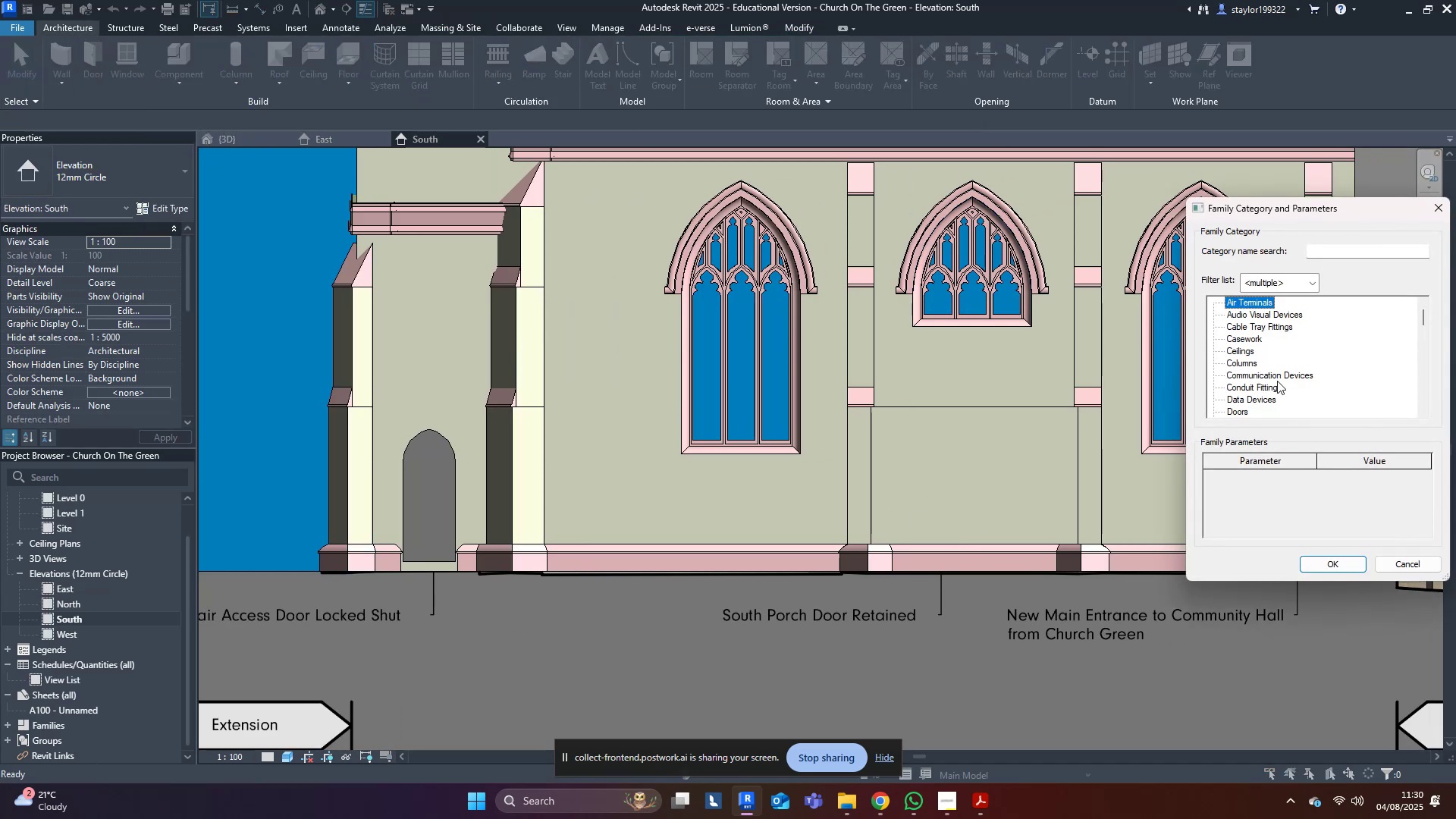 
key(R)
 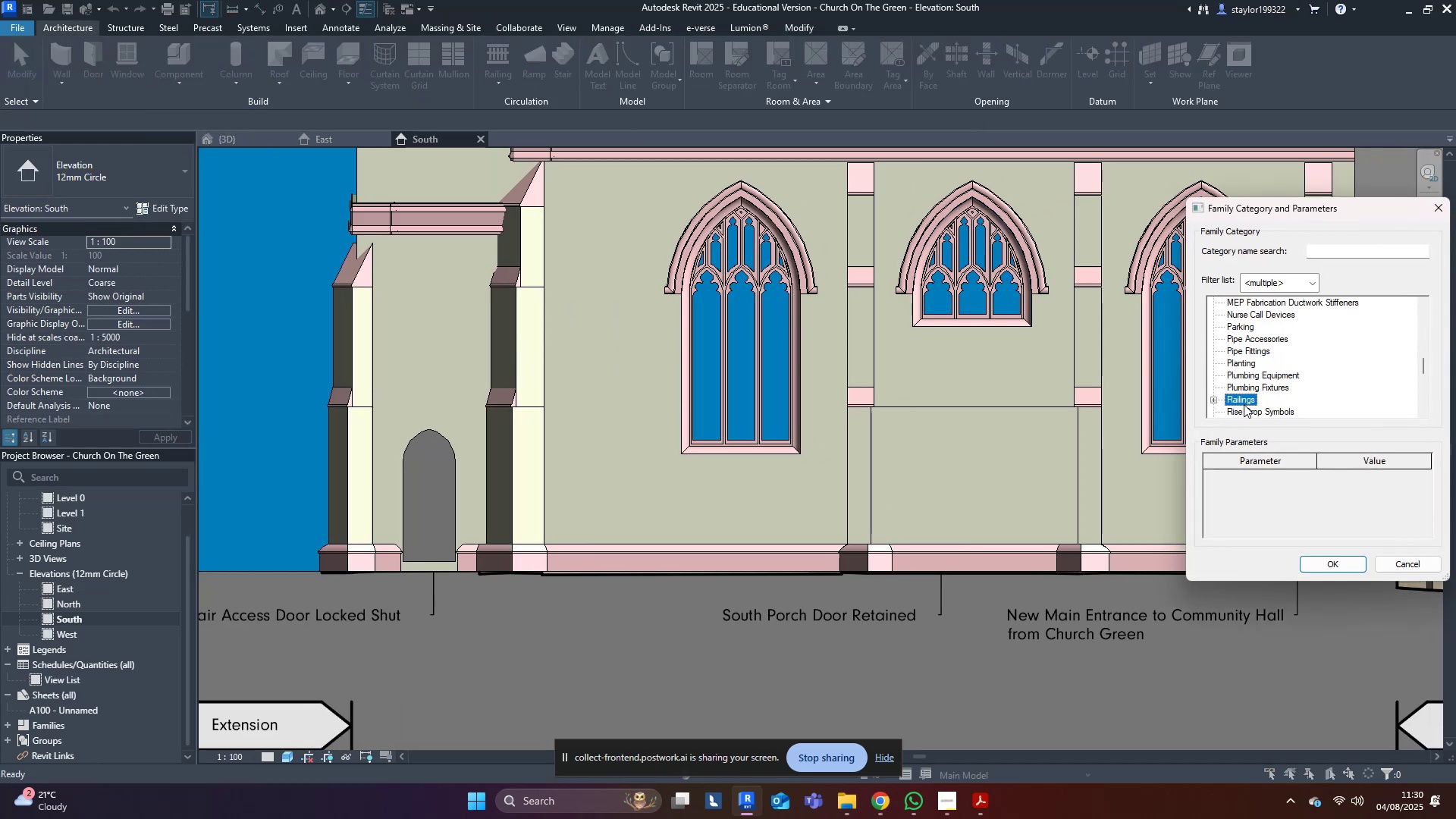 
left_click([1244, 404])
 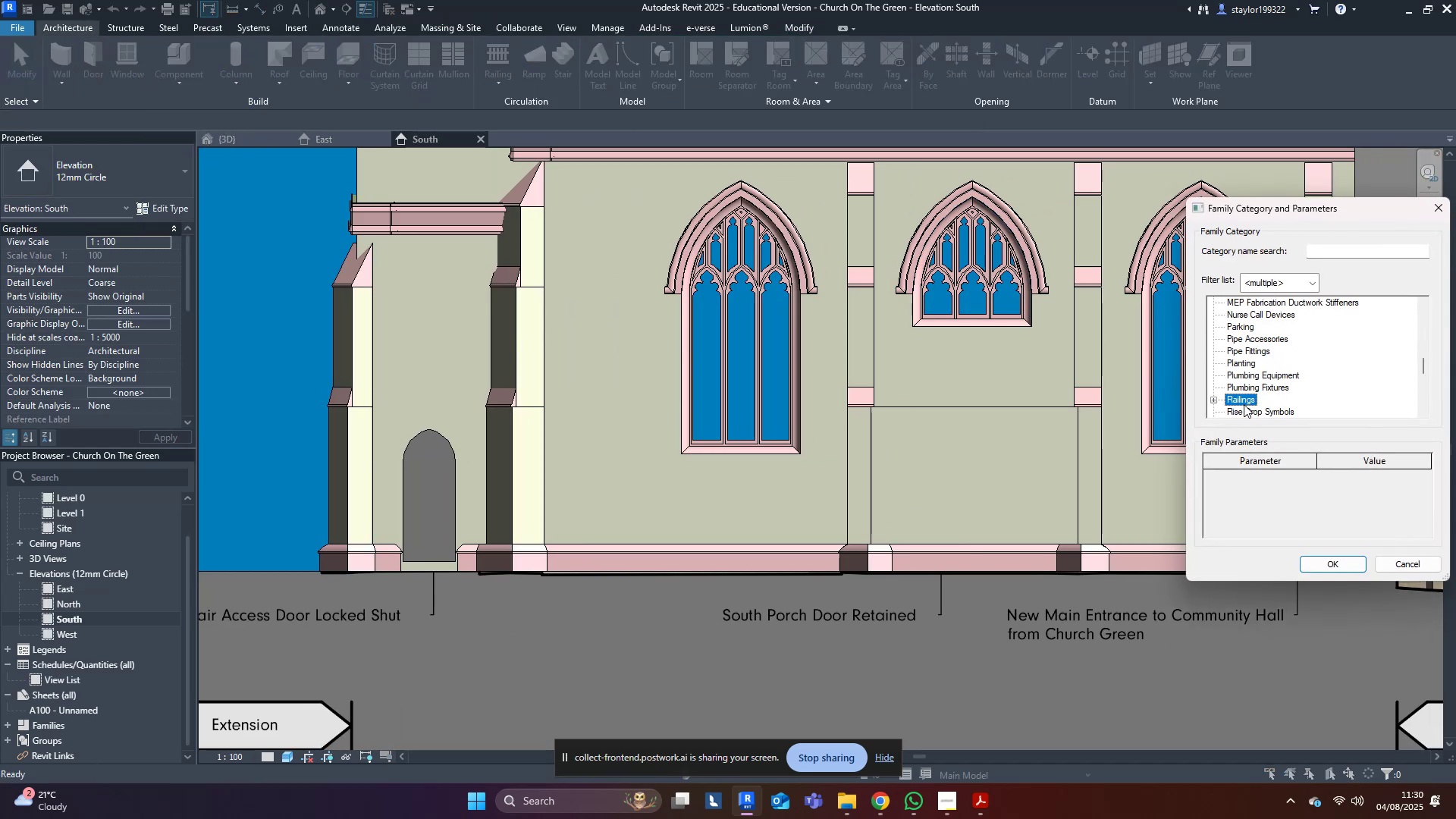 
type(rr)
 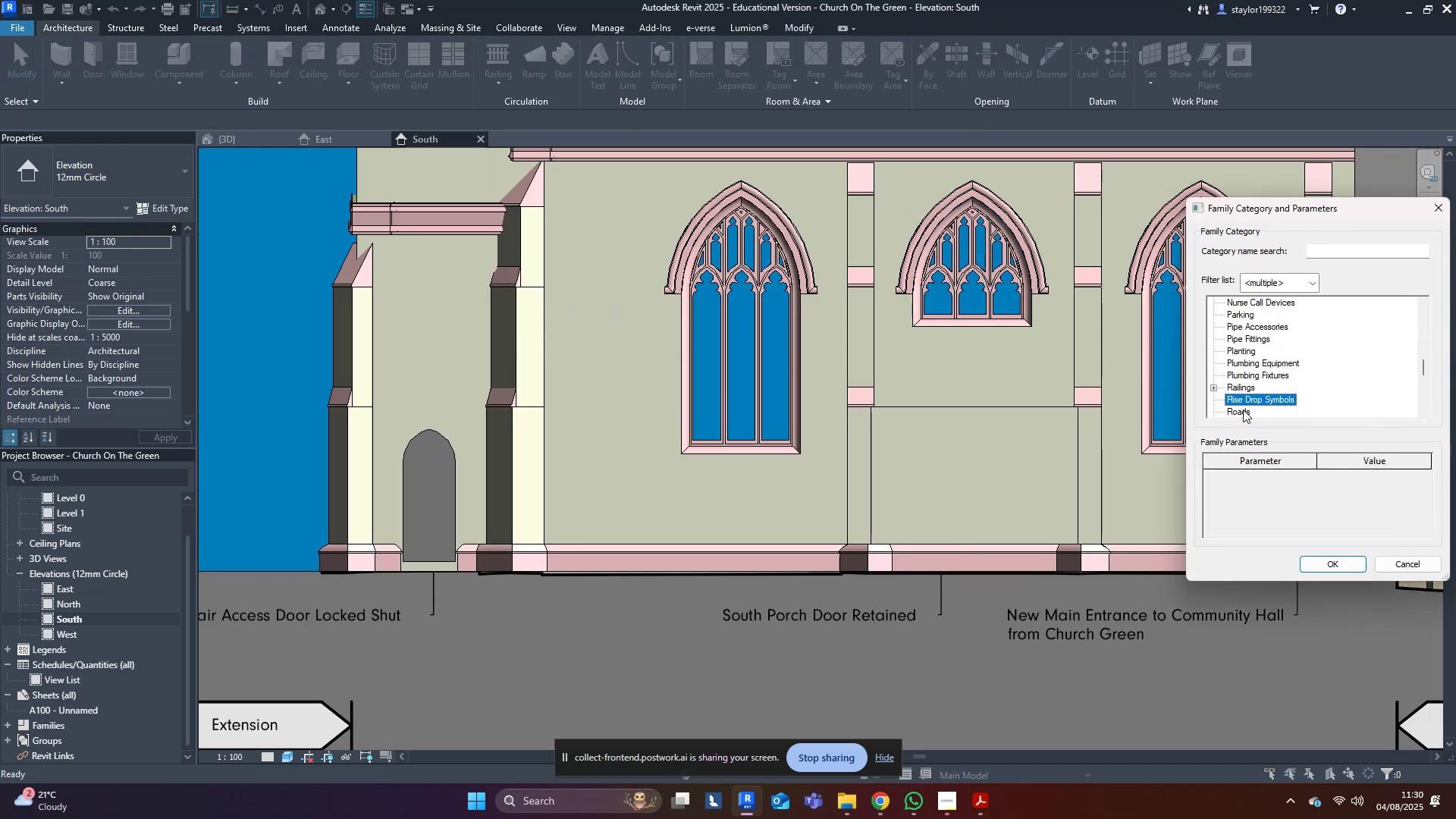 
scroll: coordinate [1240, 413], scroll_direction: down, amount: 3.0
 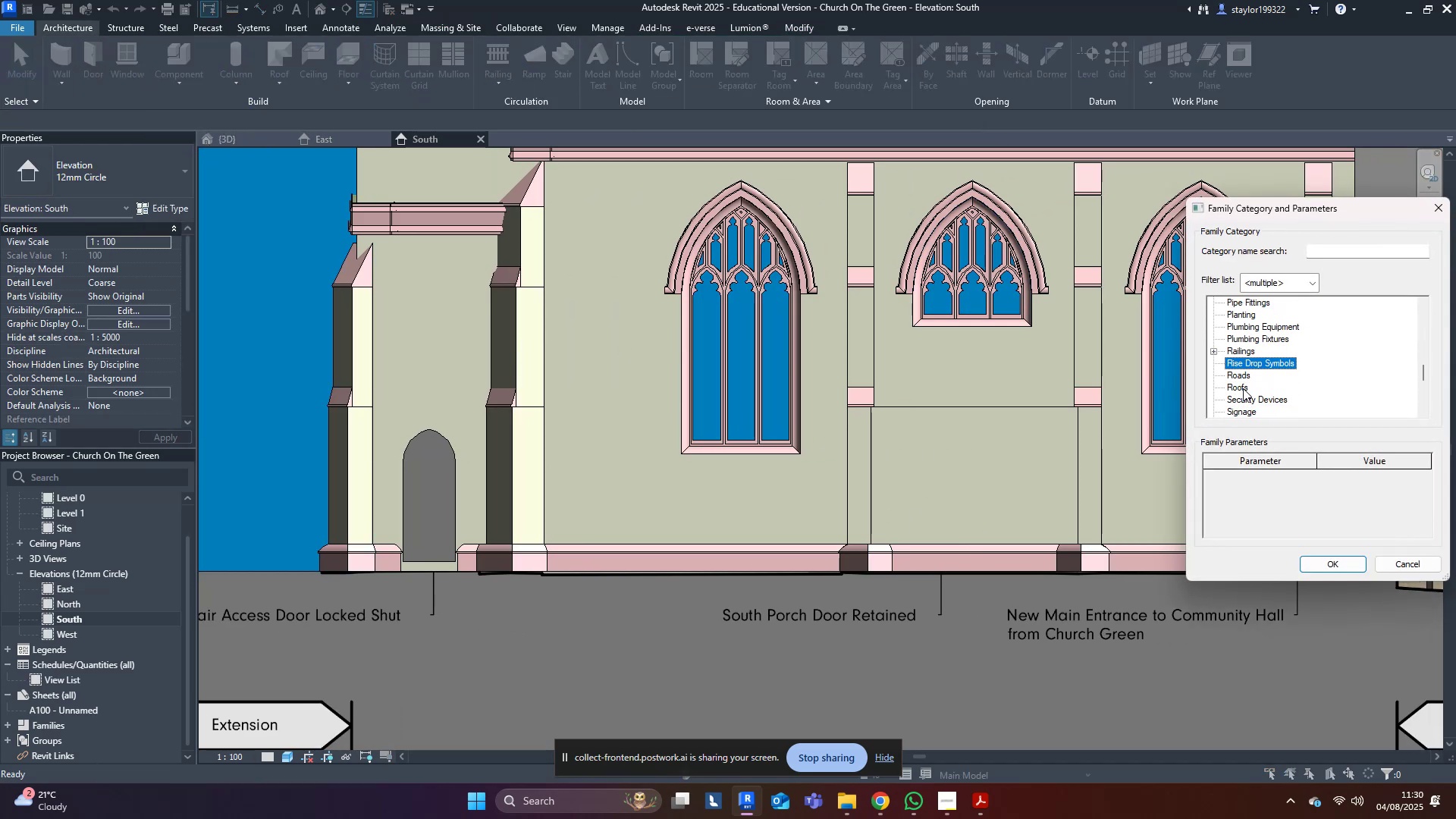 
double_click([1243, 388])
 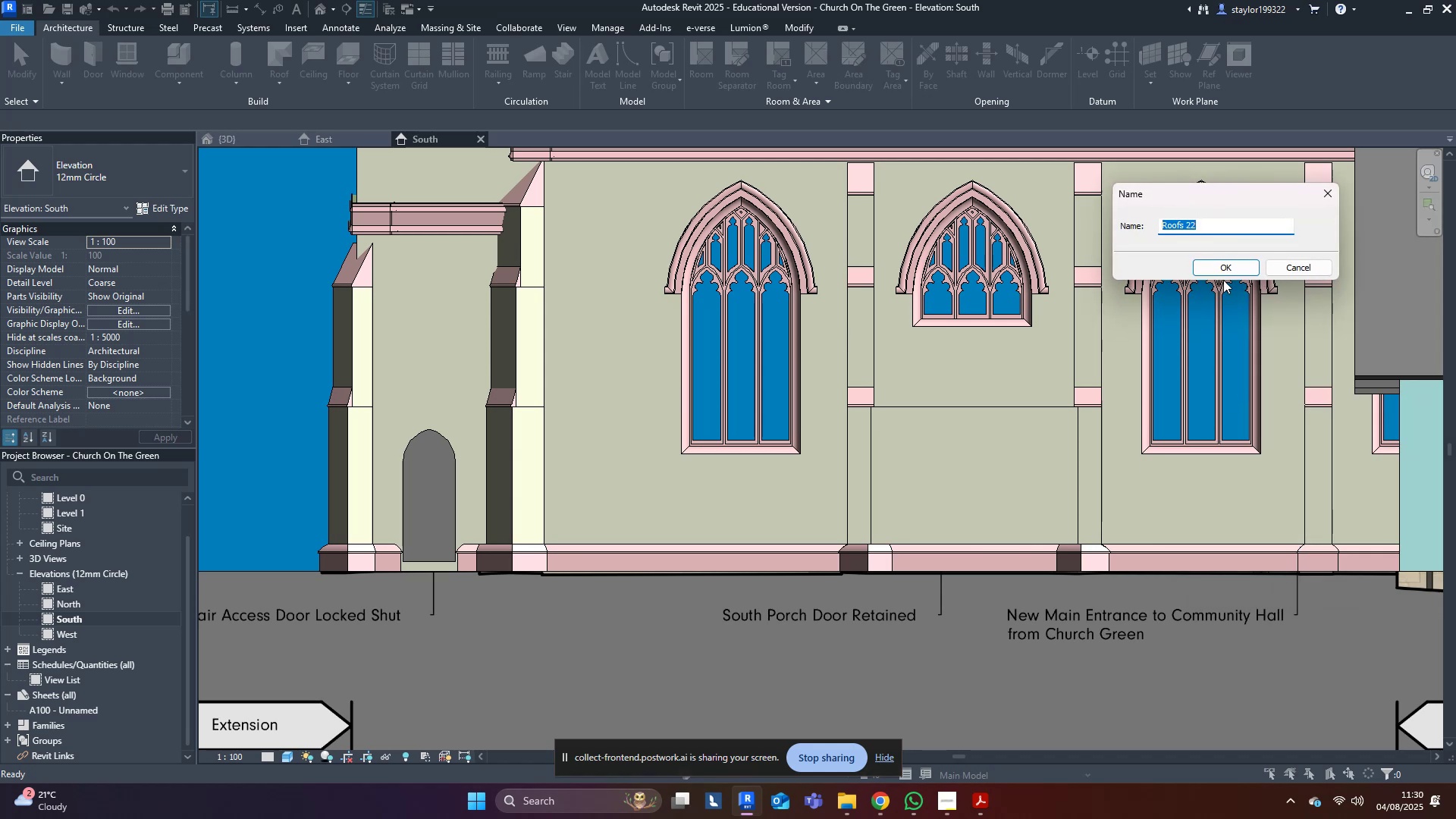 
left_click([1238, 268])
 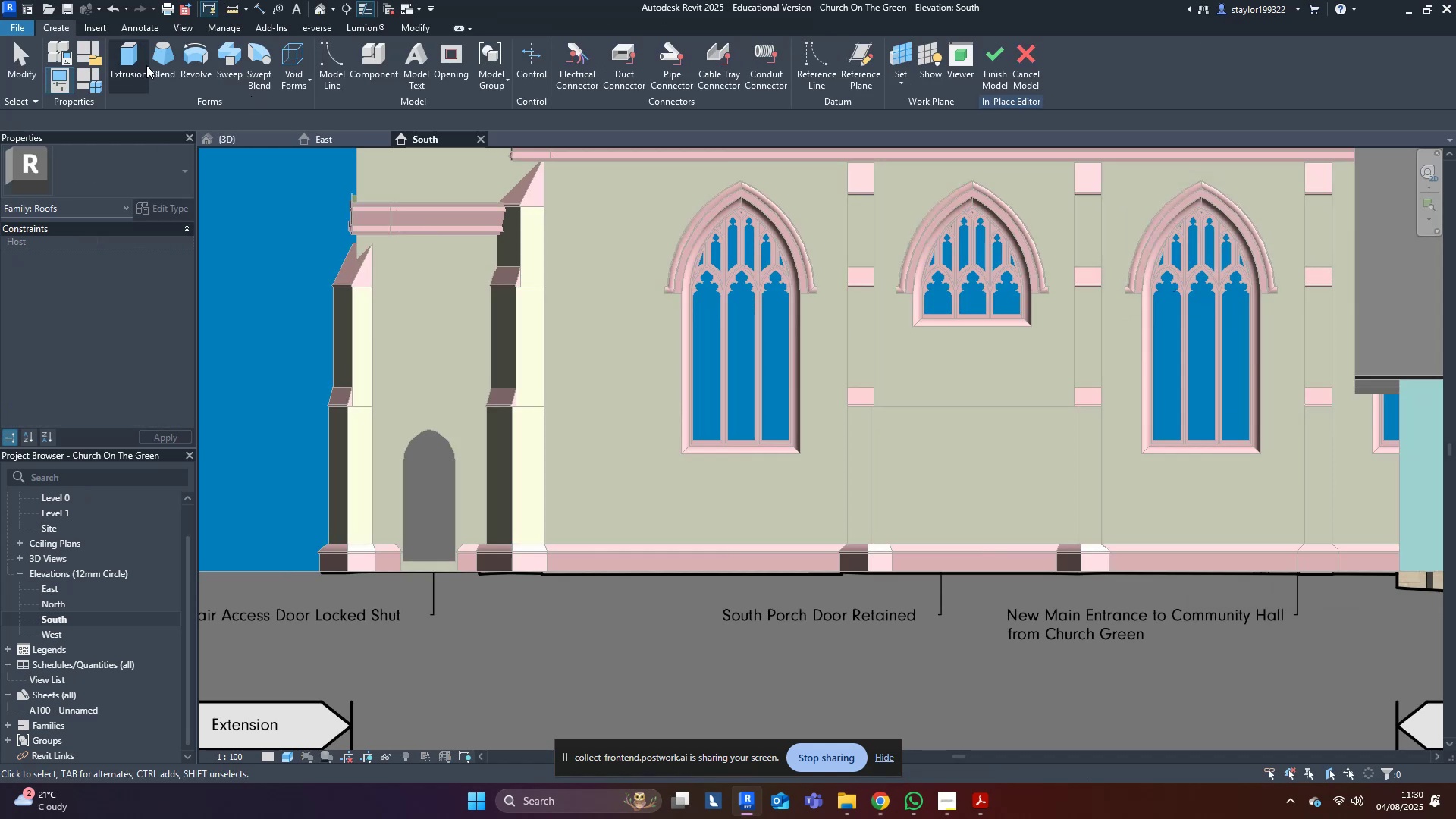 
left_click([127, 56])
 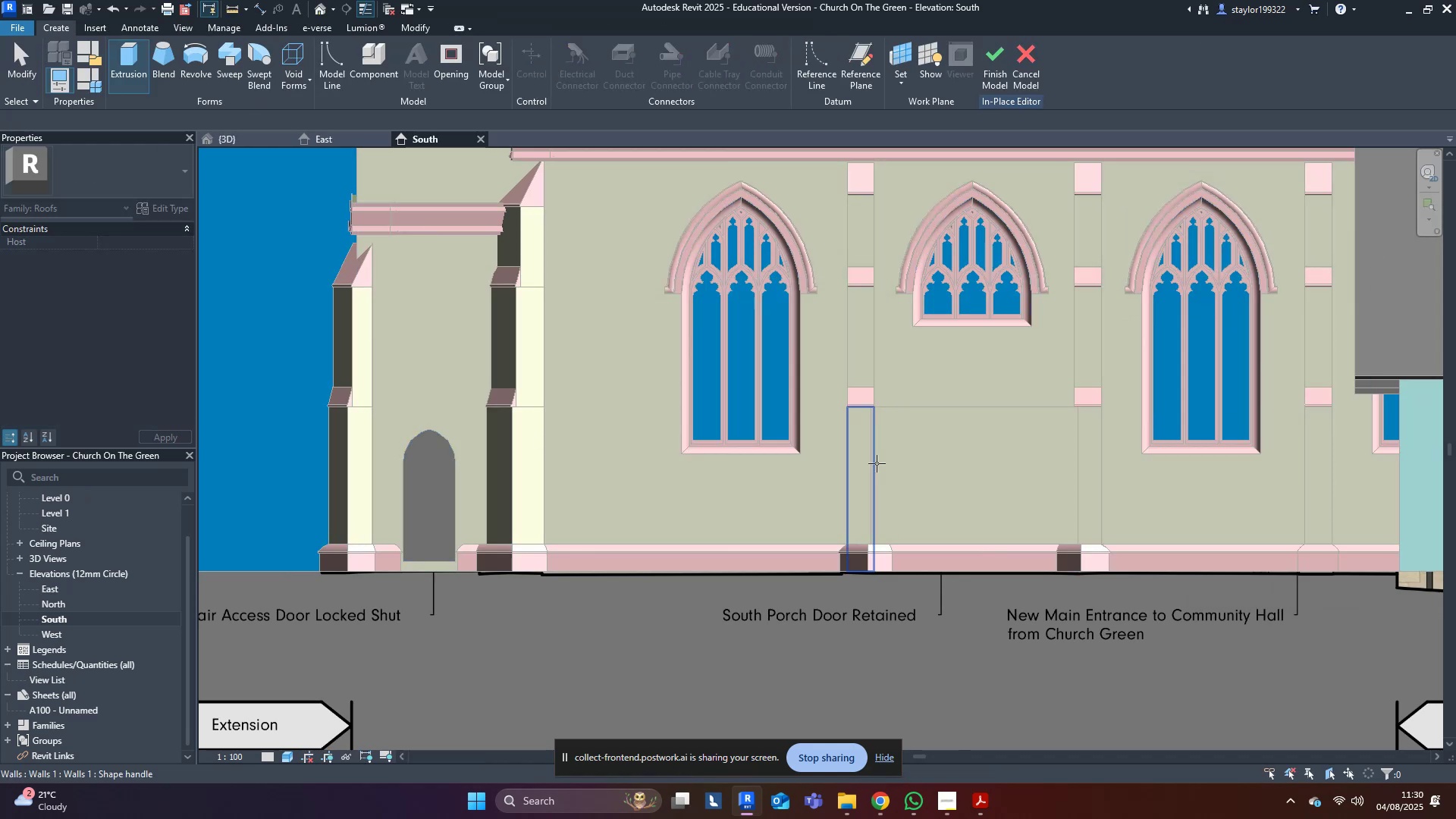 
left_click([943, 463])
 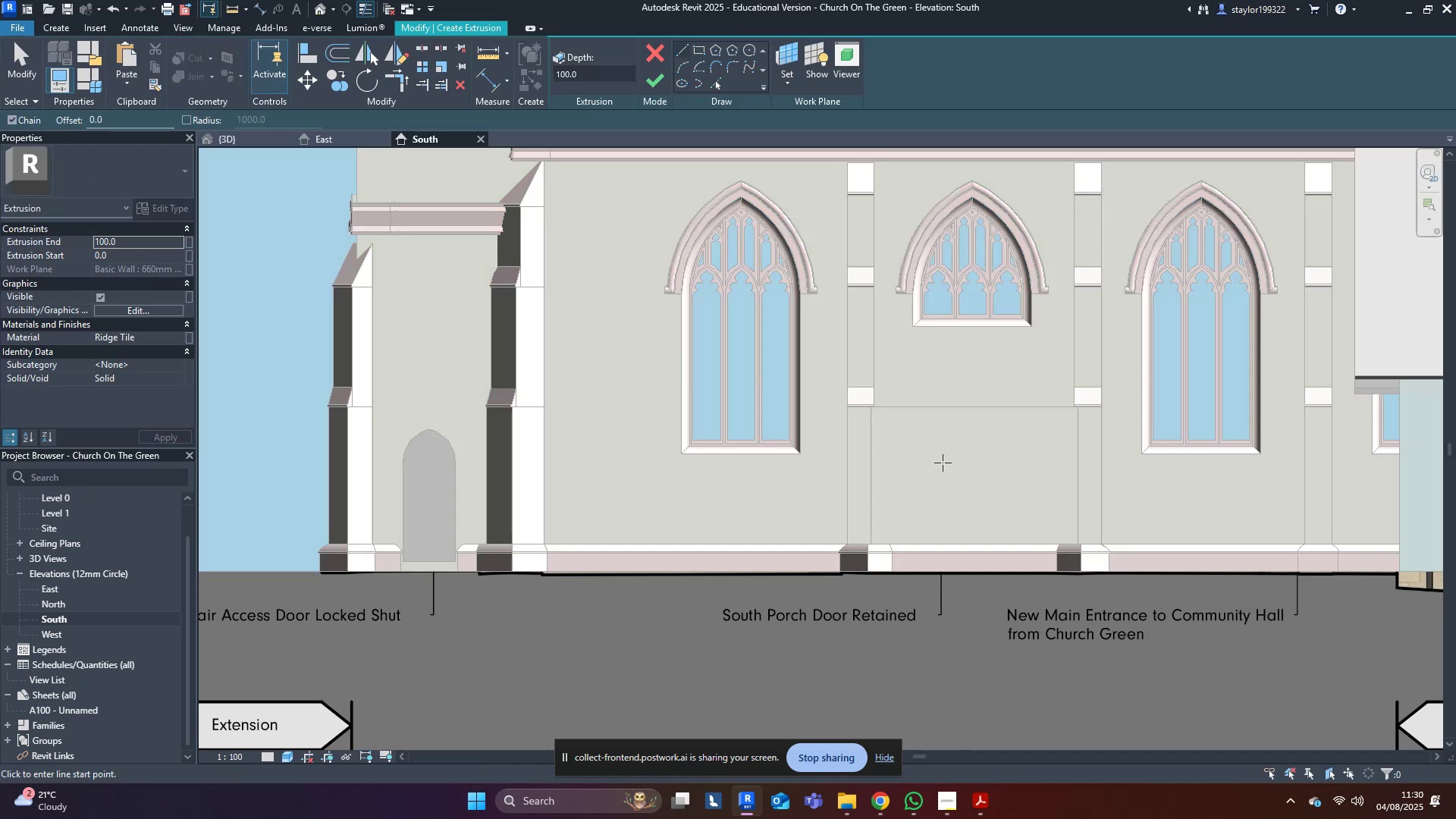 
scroll: coordinate [945, 447], scroll_direction: up, amount: 4.0
 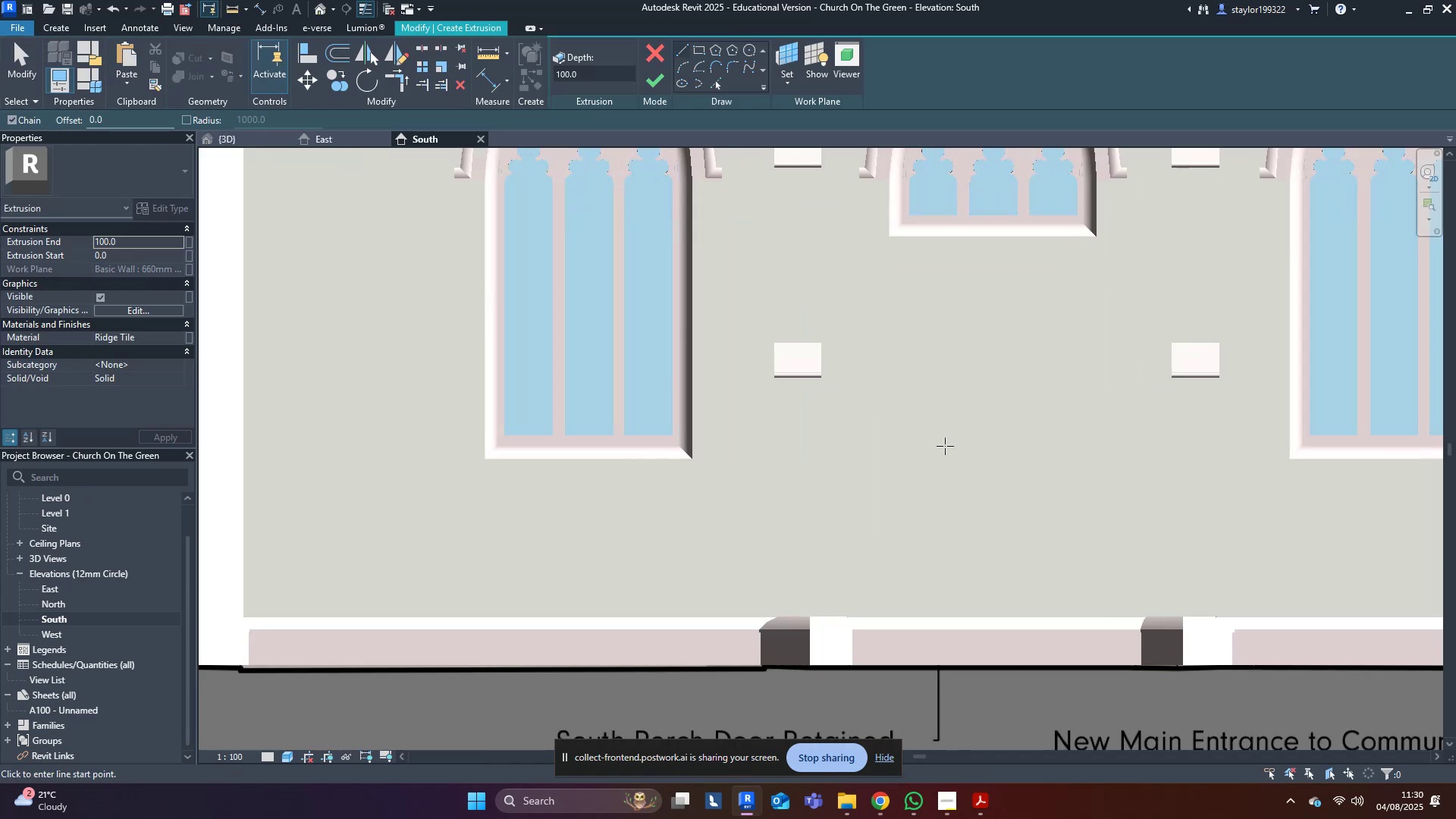 
type(wfsd)
 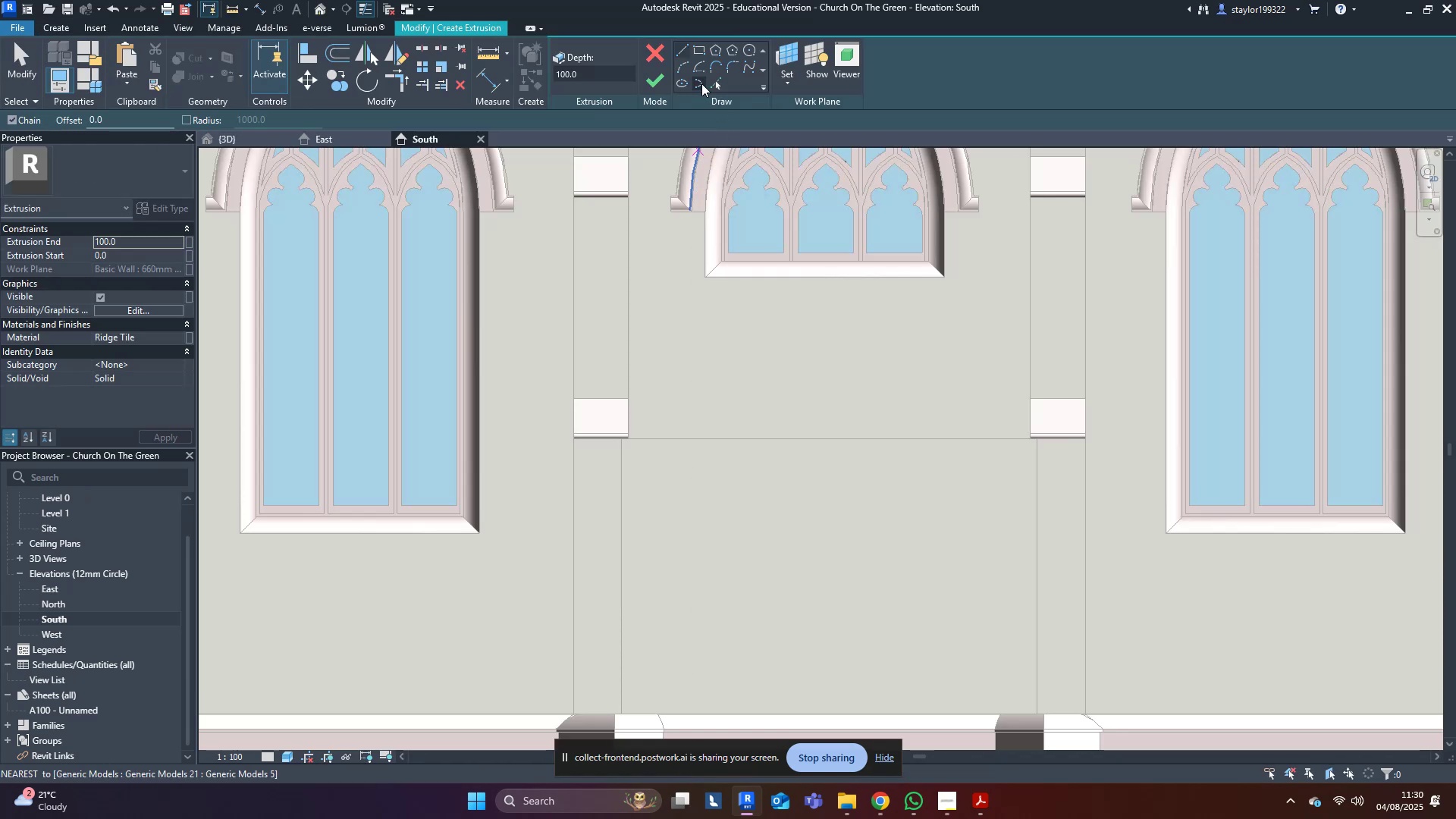 
scroll: coordinate [736, 337], scroll_direction: up, amount: 1.0
 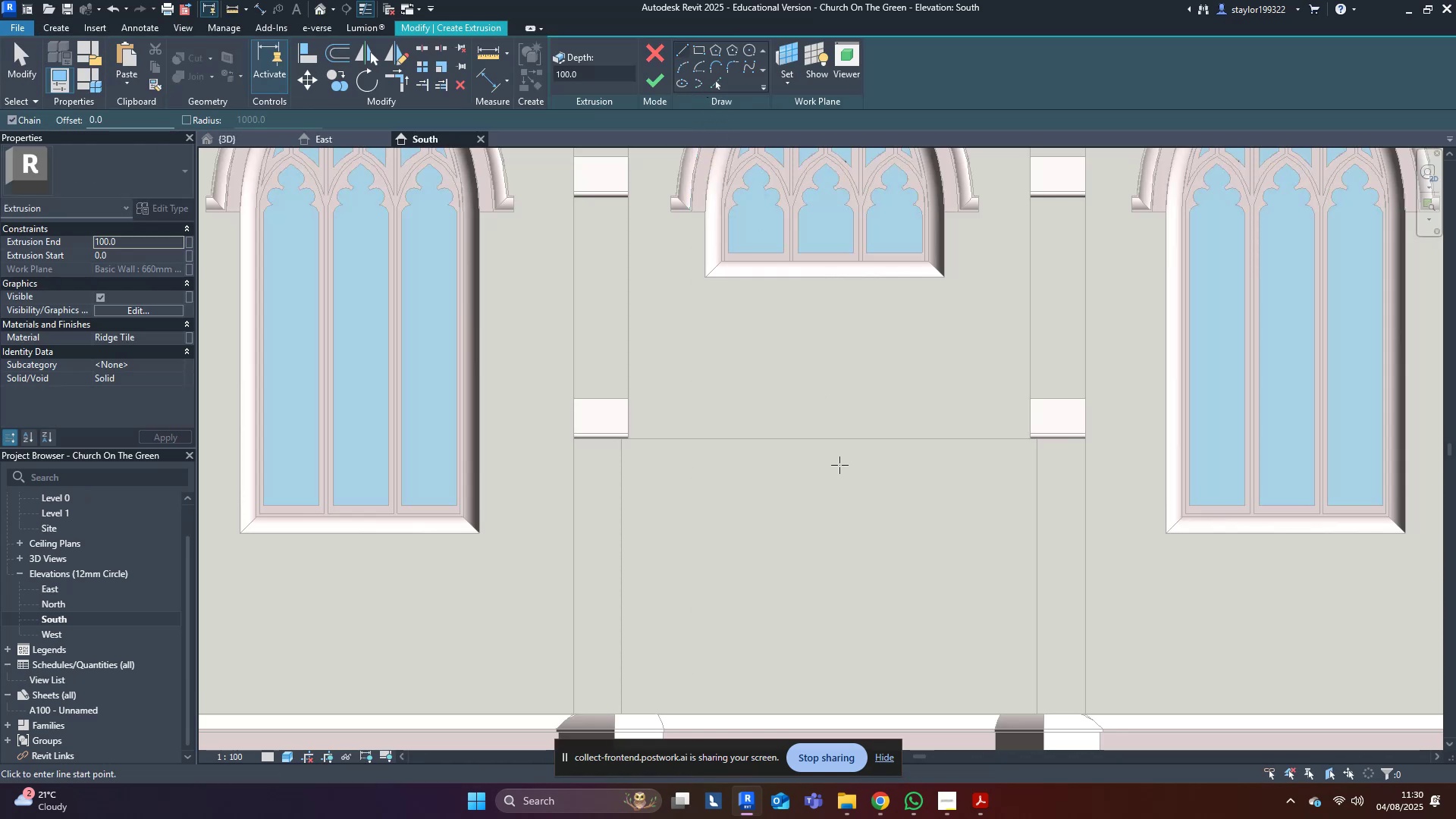 
left_click([825, 441])
 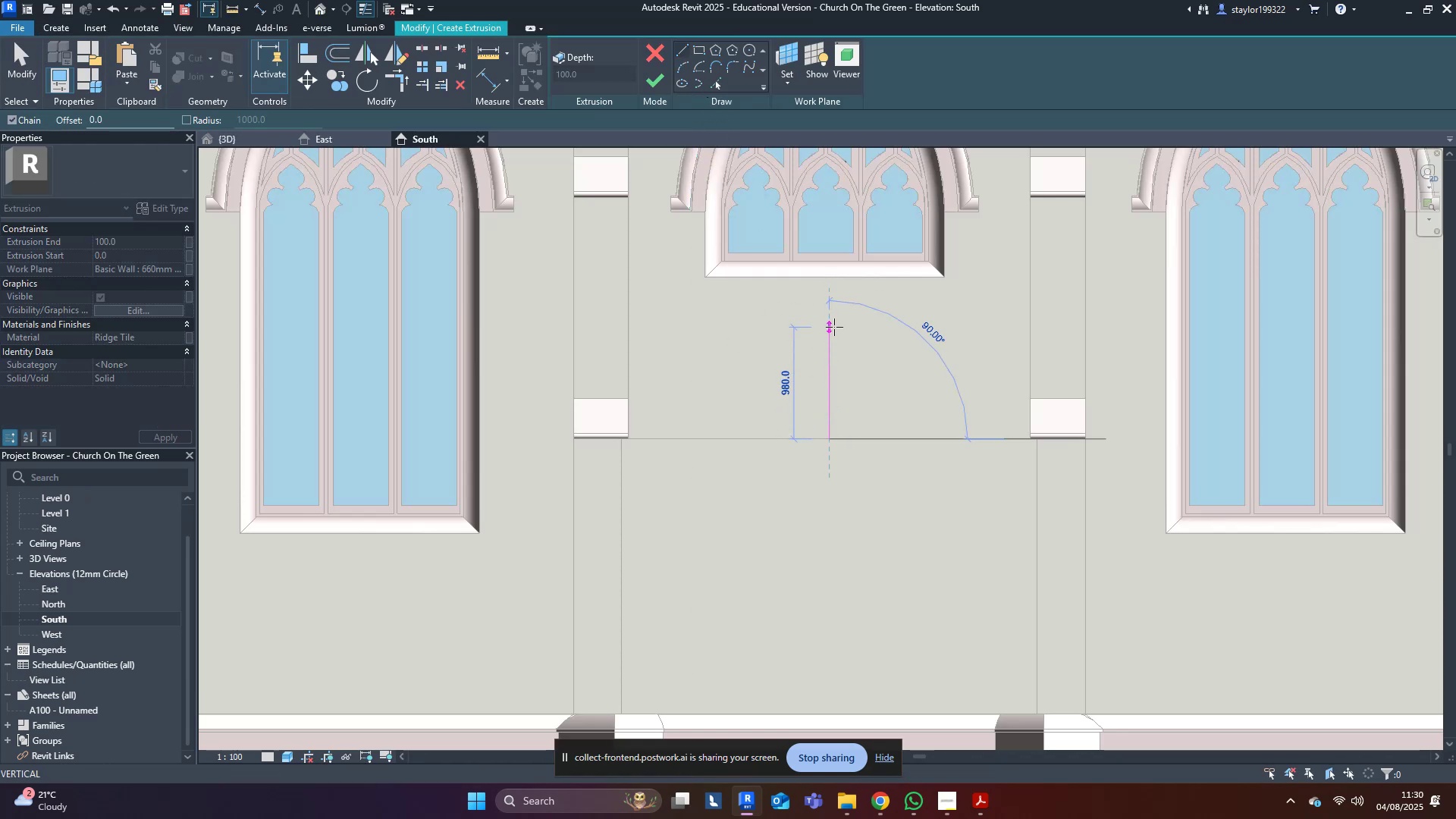 
left_click([834, 327])
 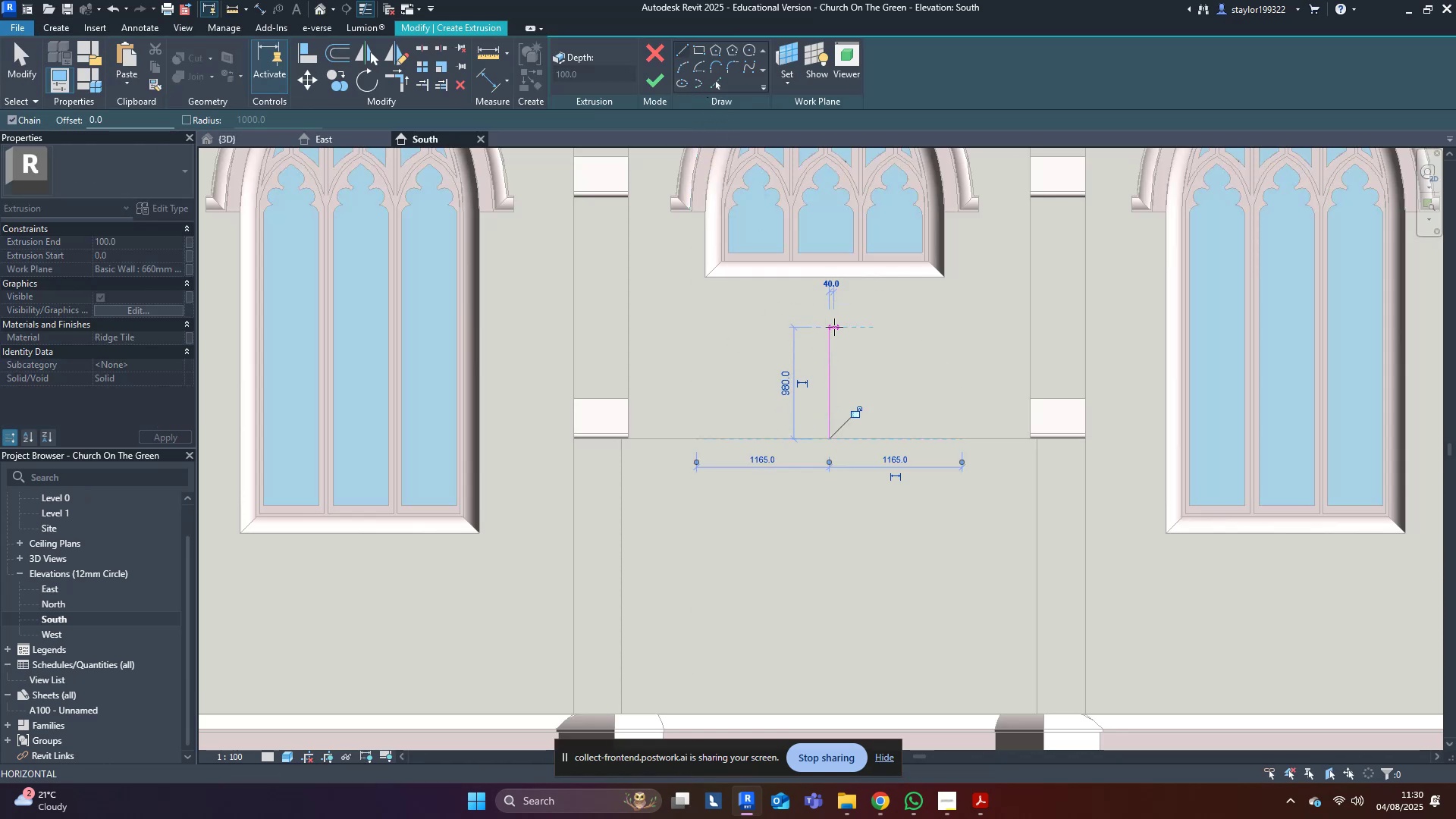 
key(Escape)
 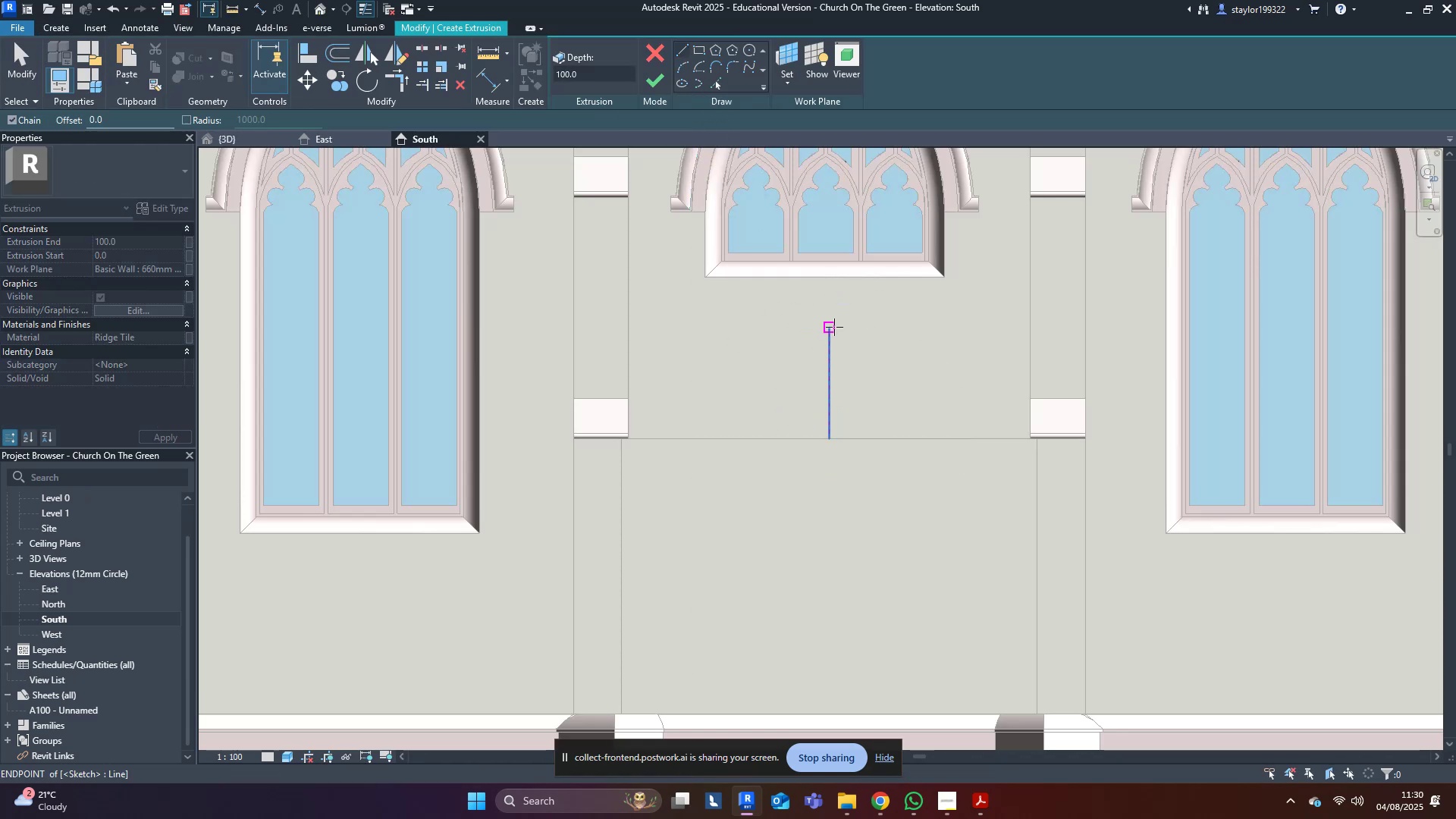 
middle_click([833, 327])
 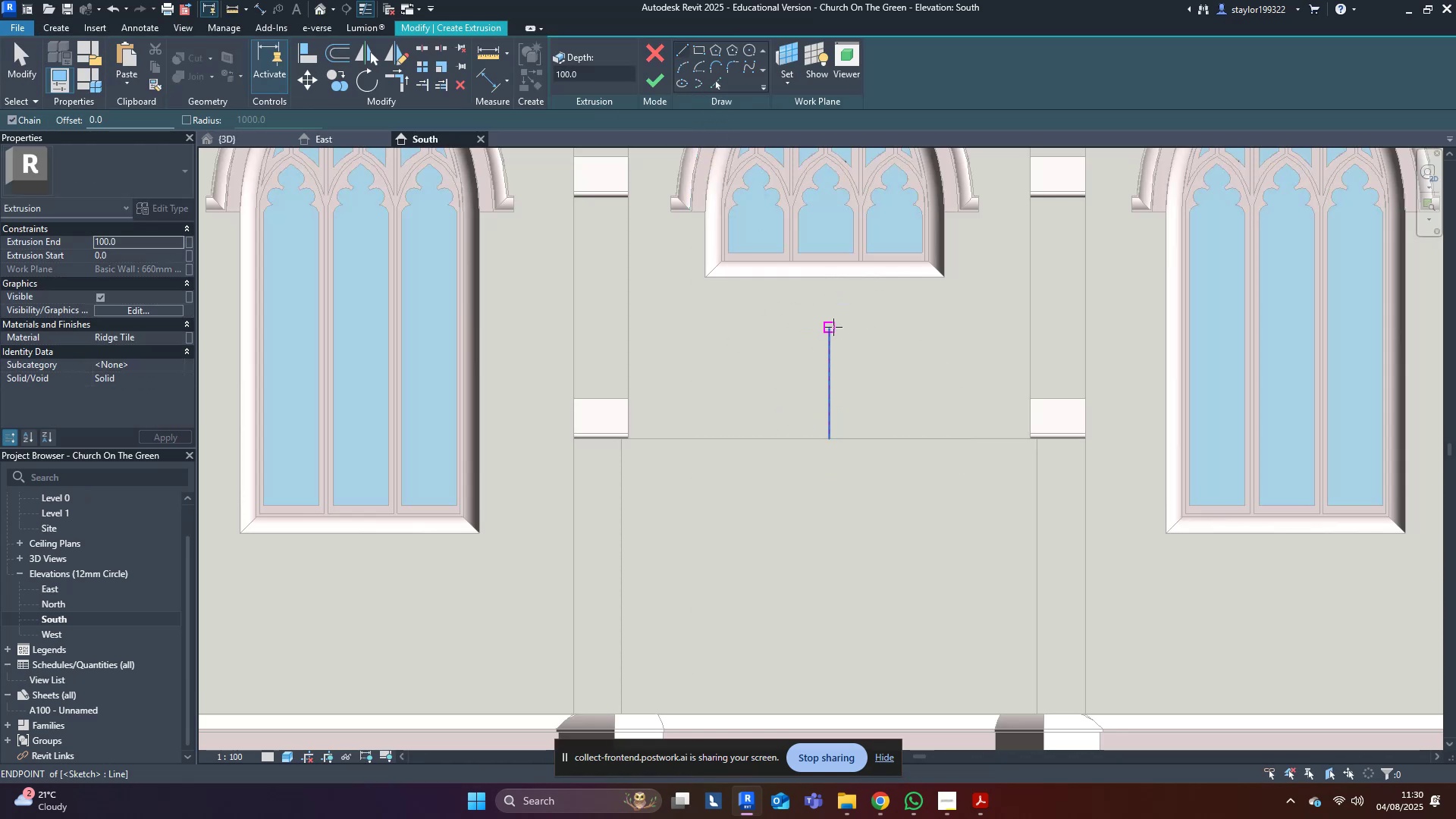 
type(mdwf)
 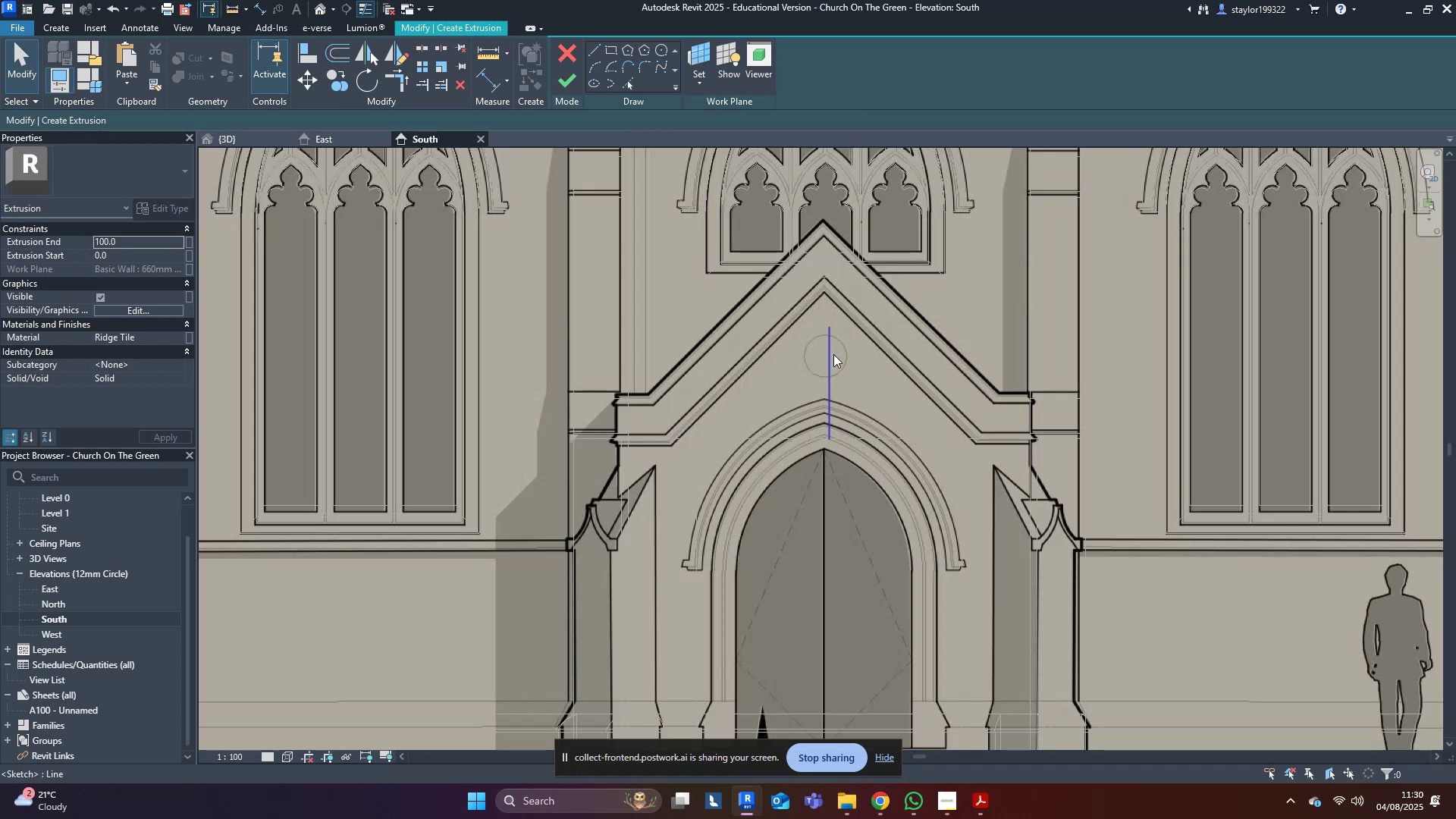 
left_click([833, 356])
 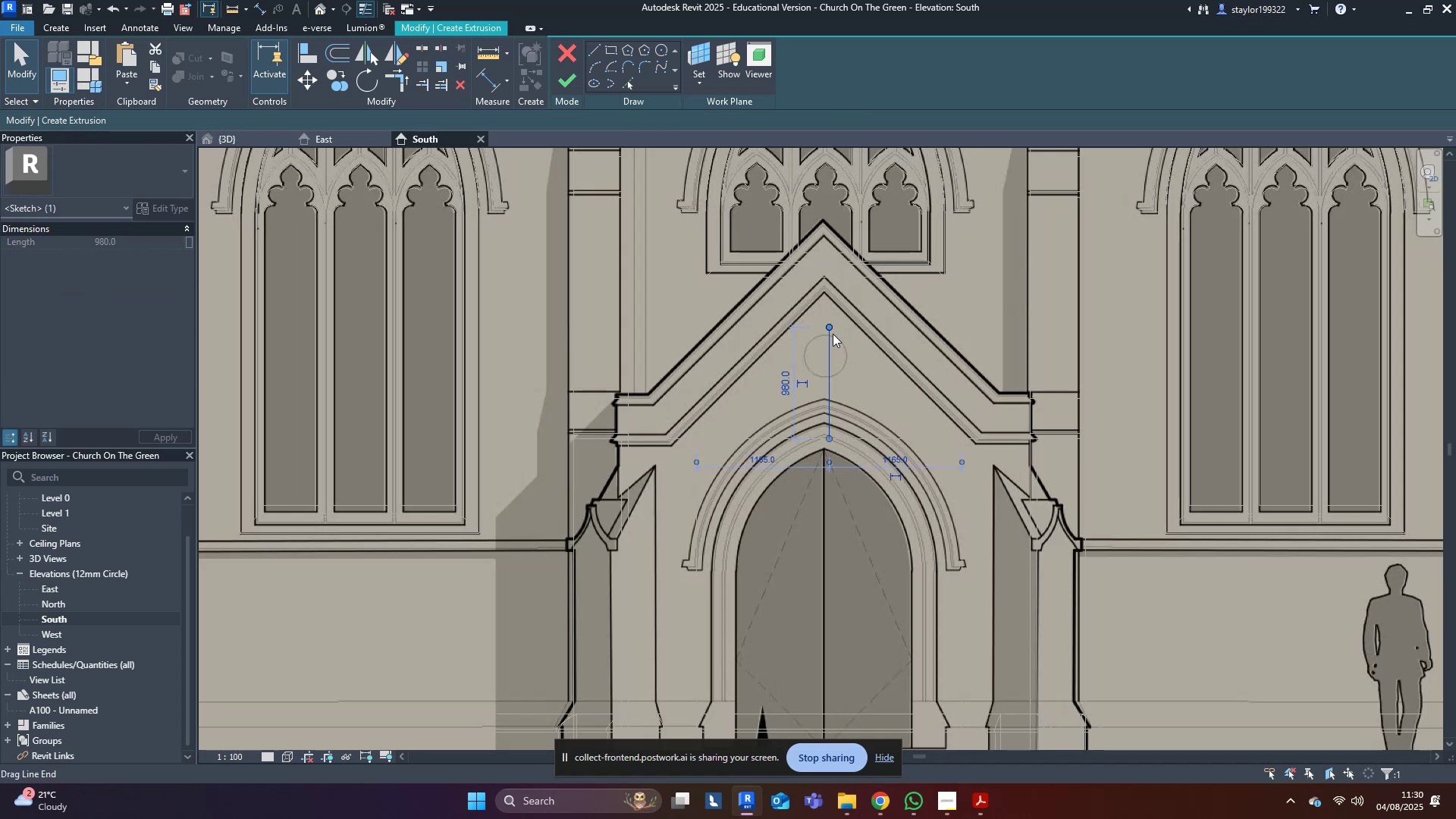 
hold_key(key=ShiftLeft, duration=1.19)
 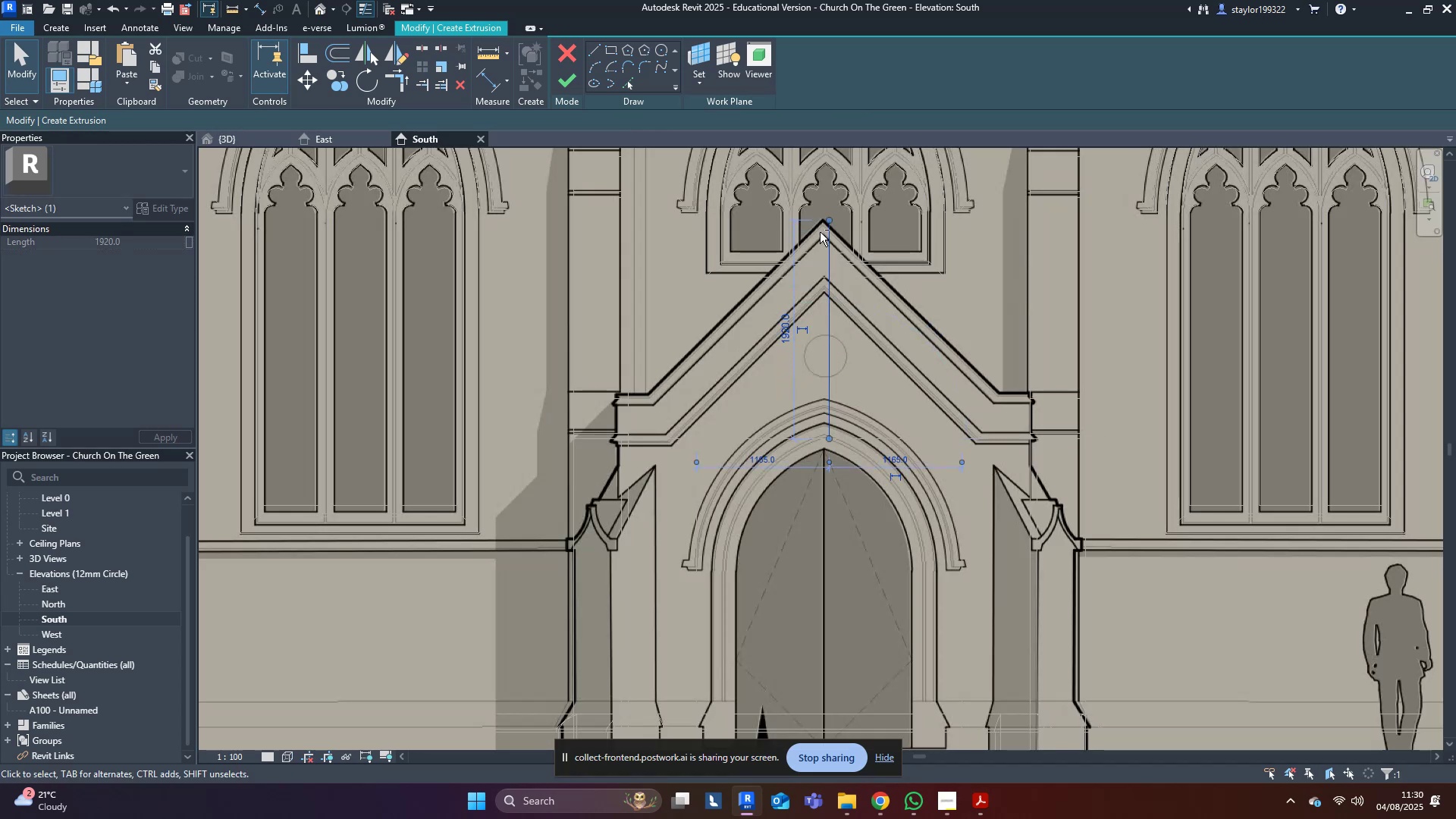 
scroll: coordinate [811, 315], scroll_direction: up, amount: 2.0
 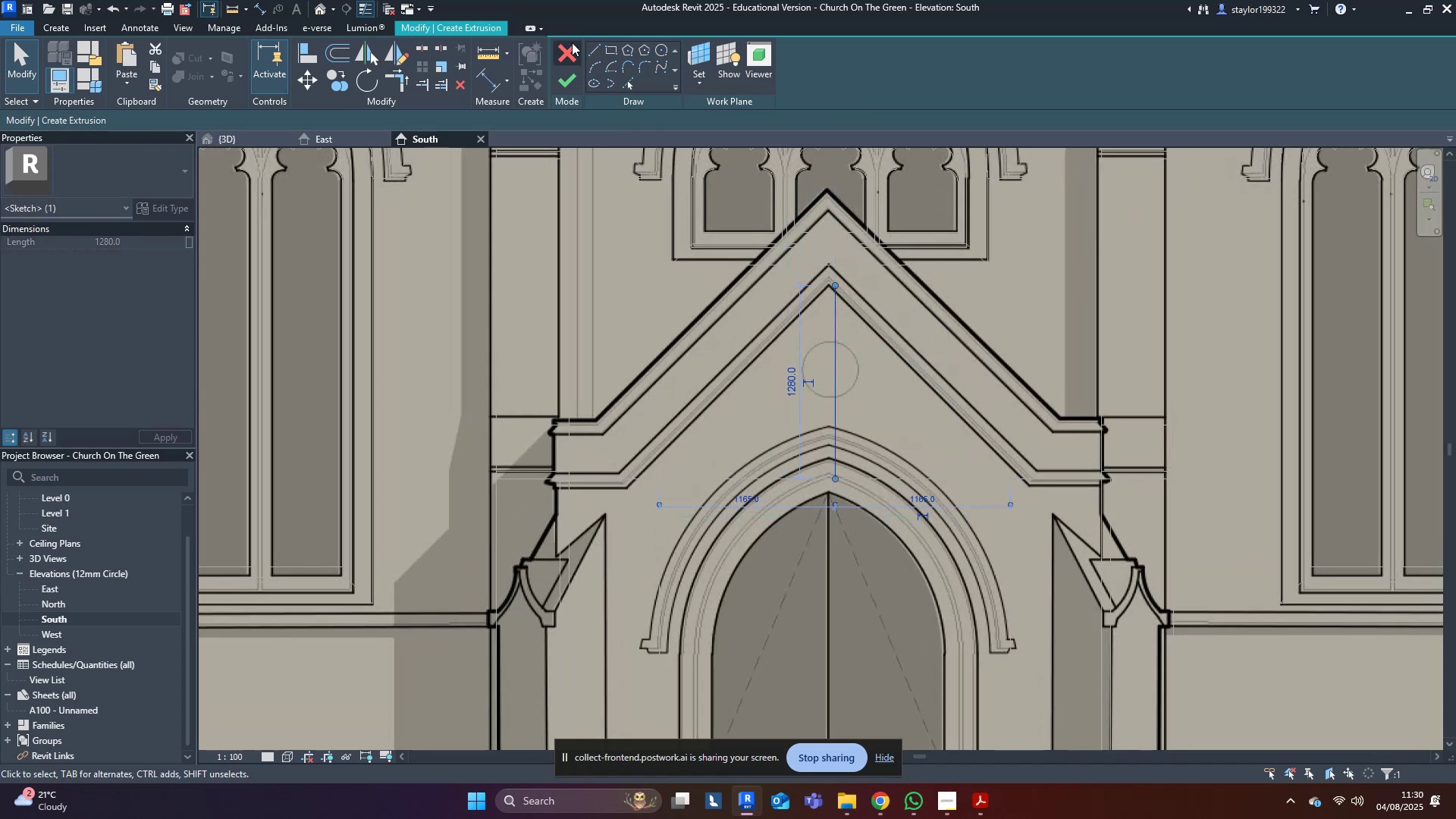 
wait(6.2)
 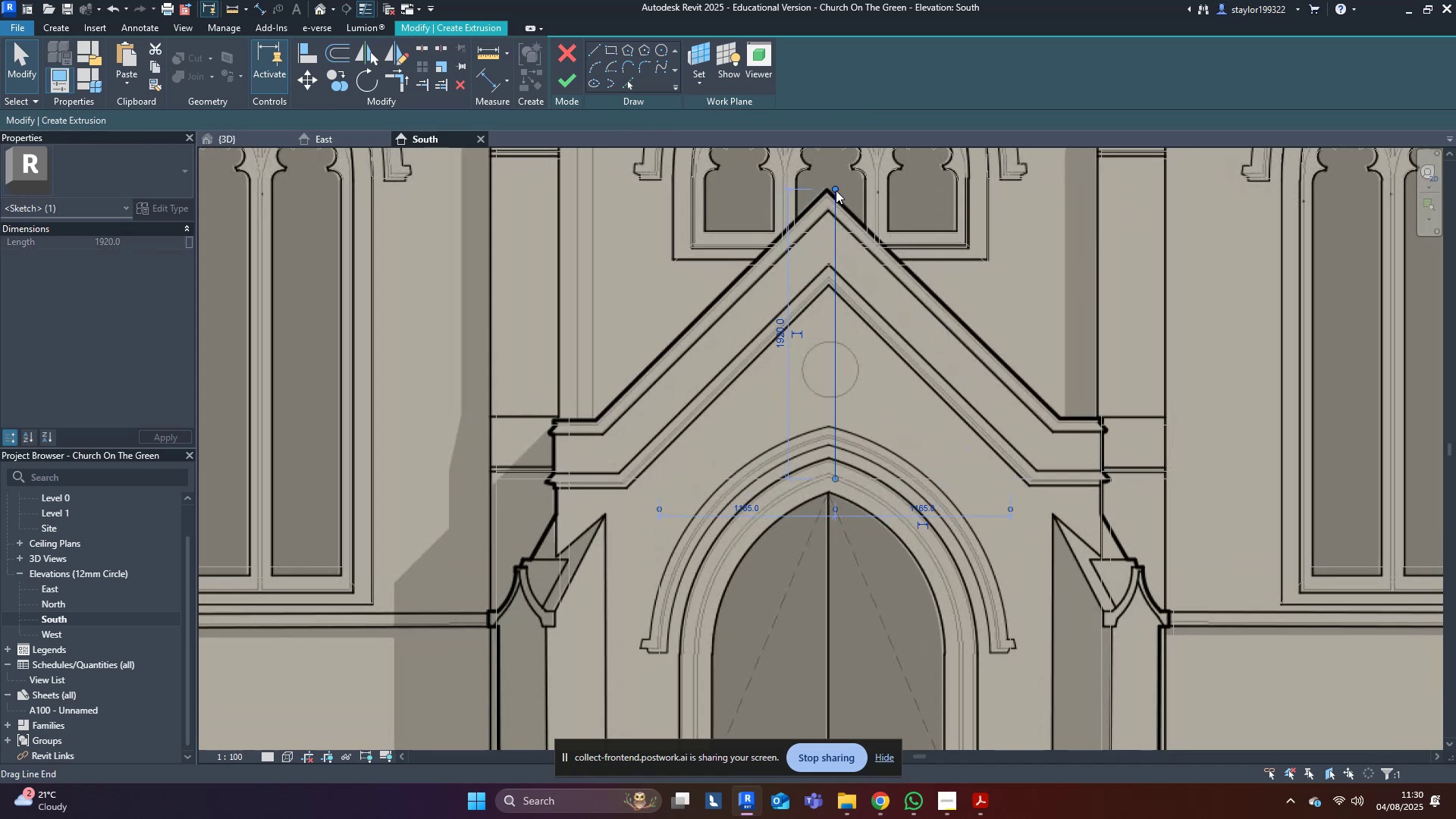 
left_click([839, 286])
 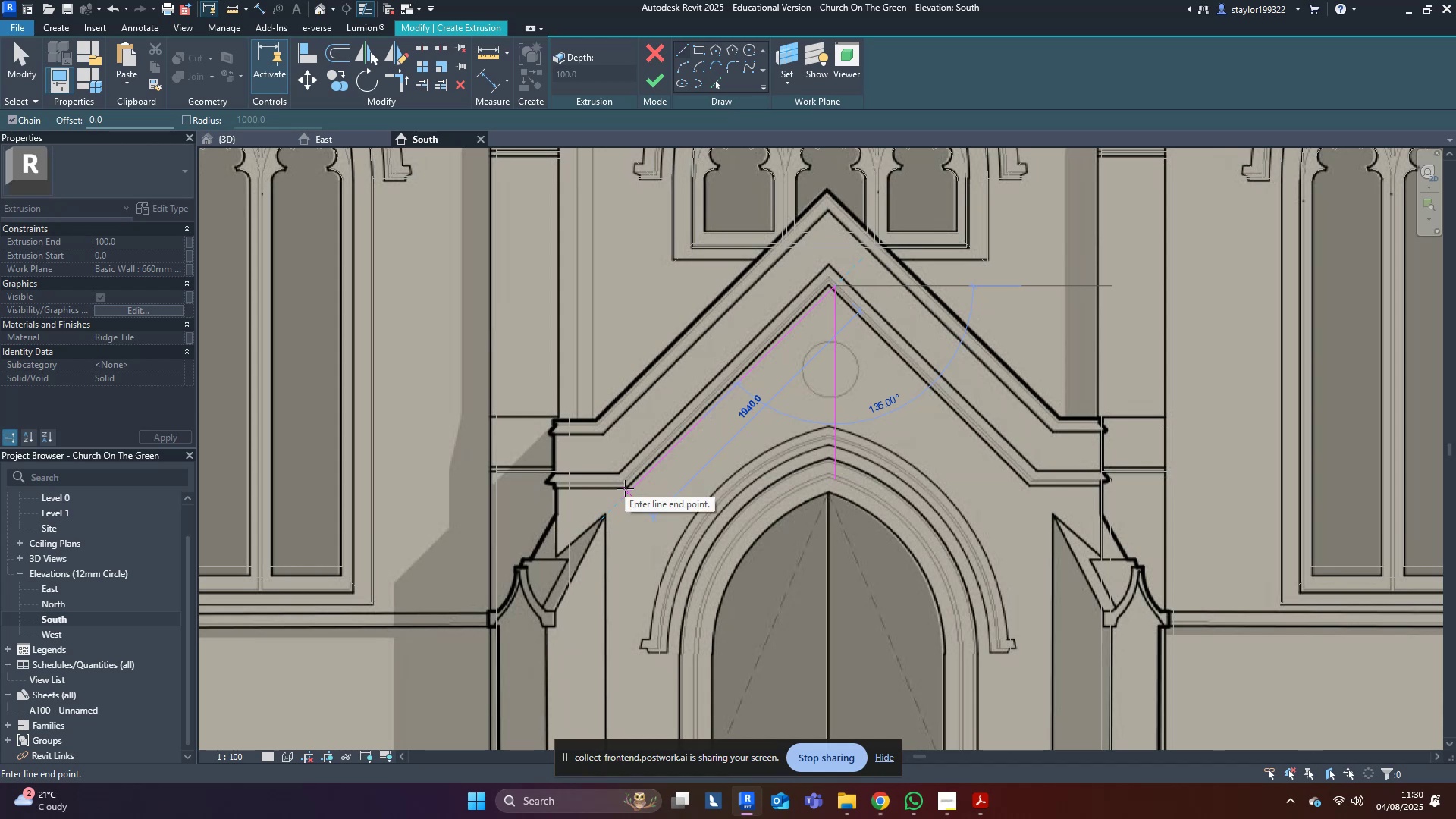 
left_click([625, 490])
 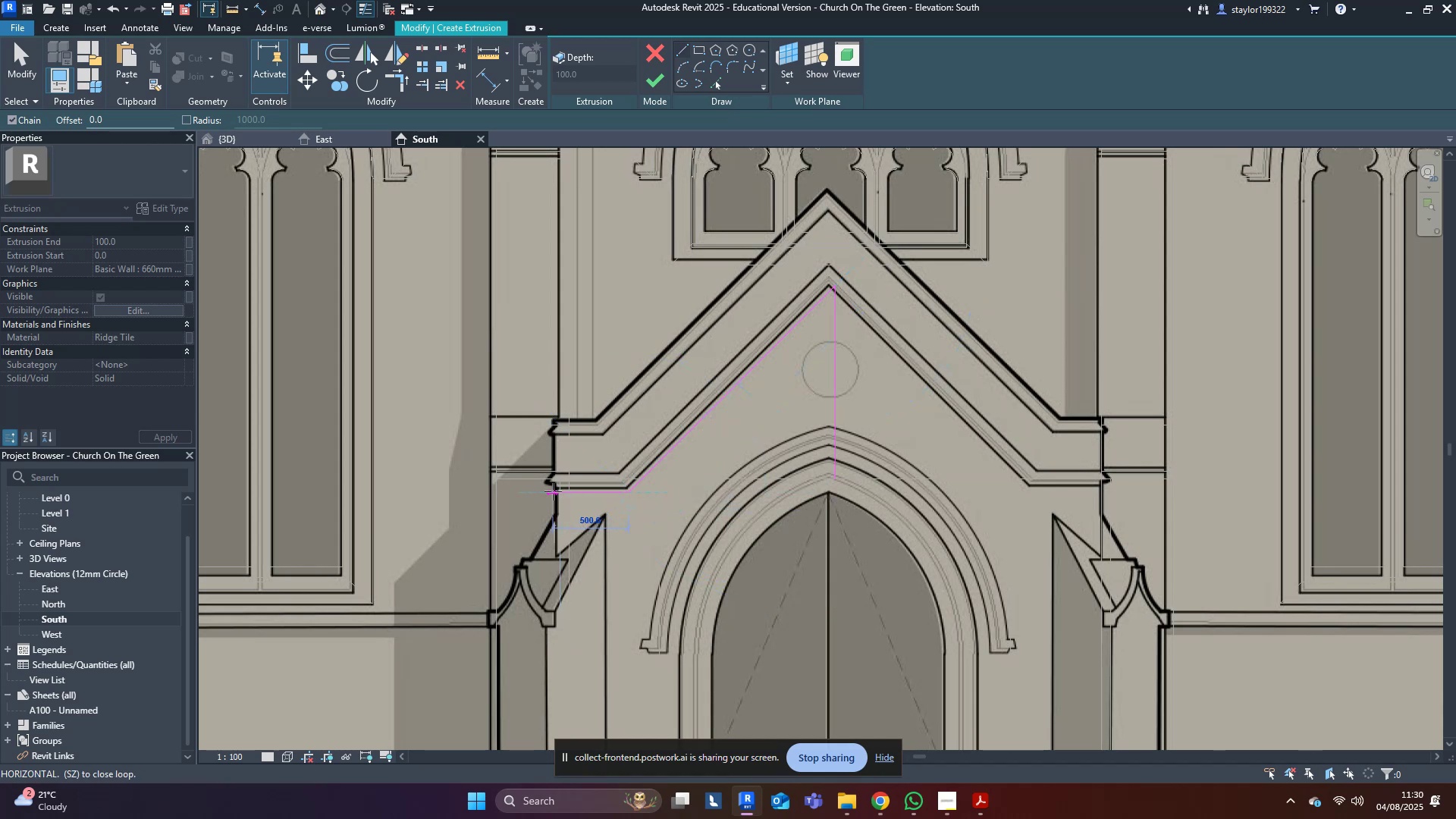 
left_click([553, 491])
 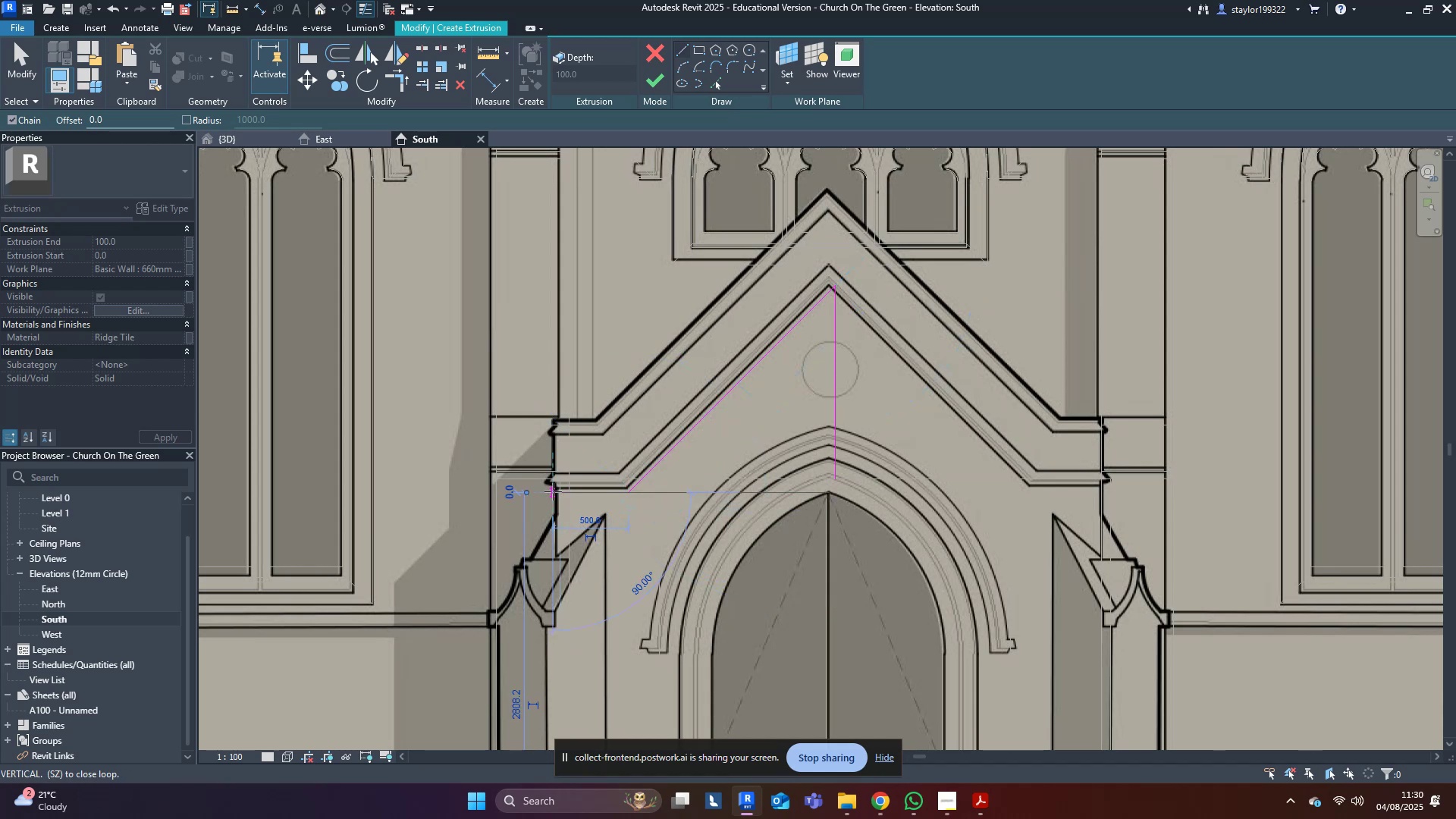 
key(Escape)
key(Escape)
type(sdmddm)
 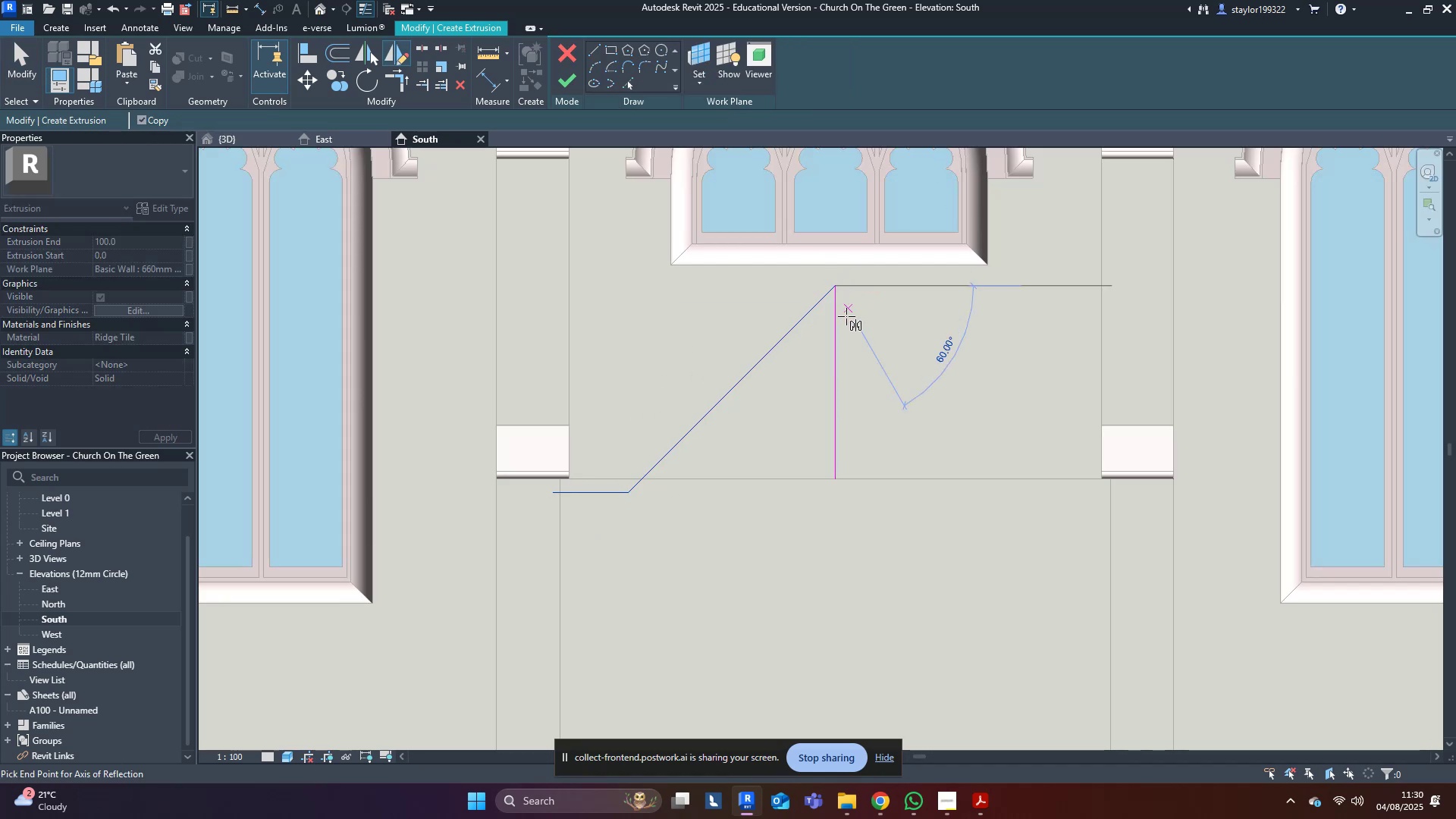 
left_click([837, 331])
 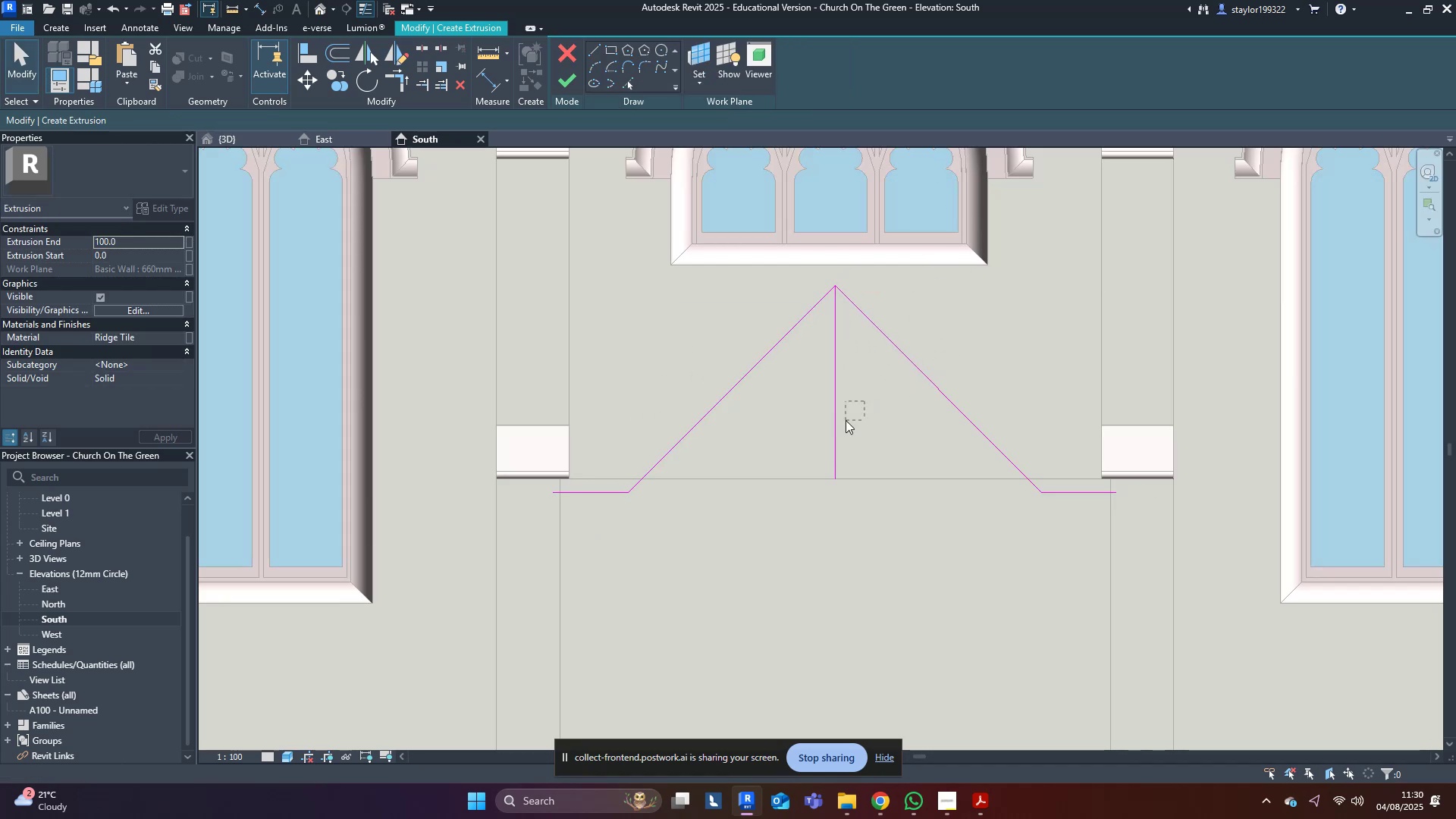 
type([Delete]of5)
key(Tab)
 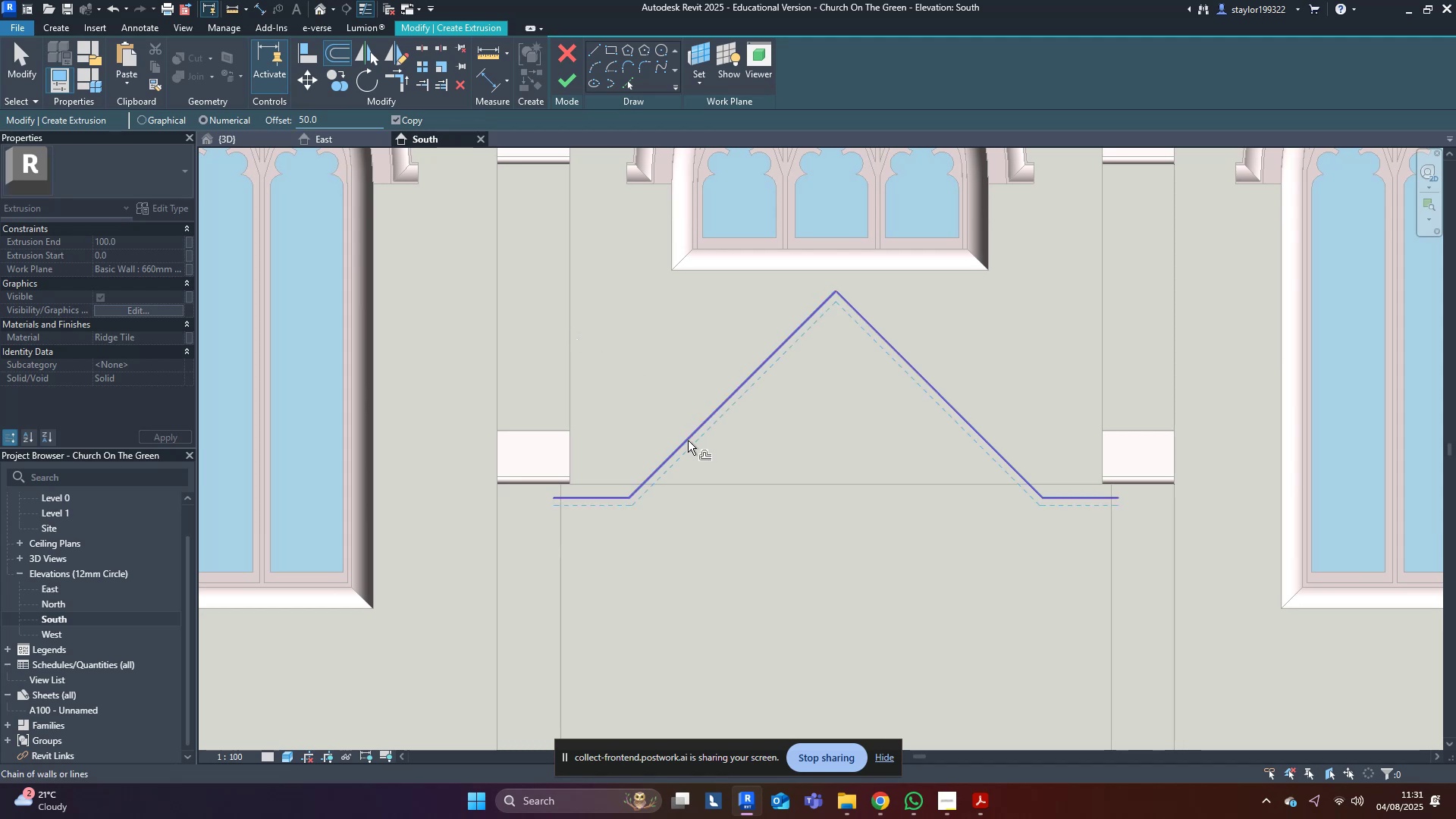 
left_click([688, 441])
 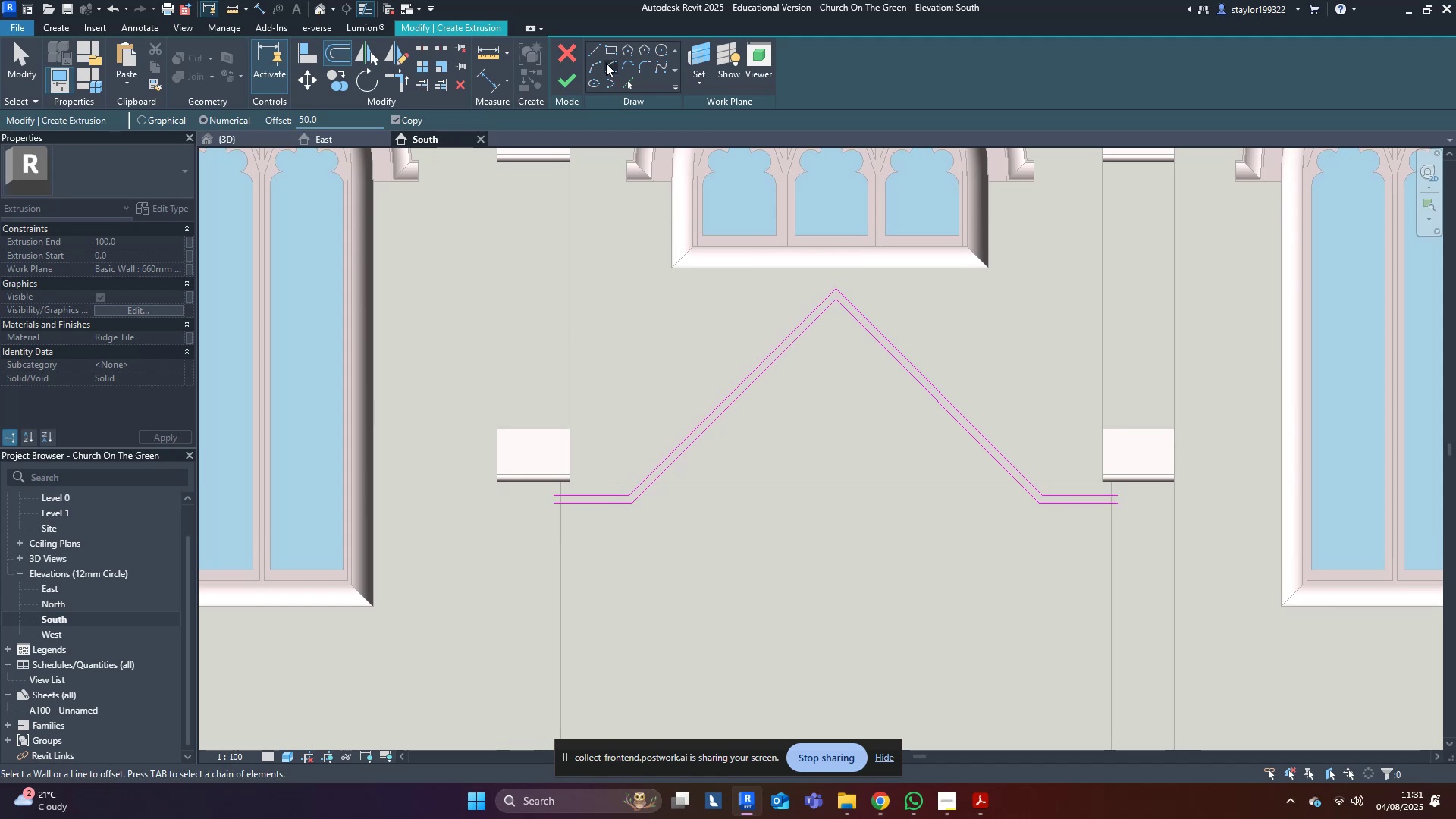 
left_click([595, 50])
 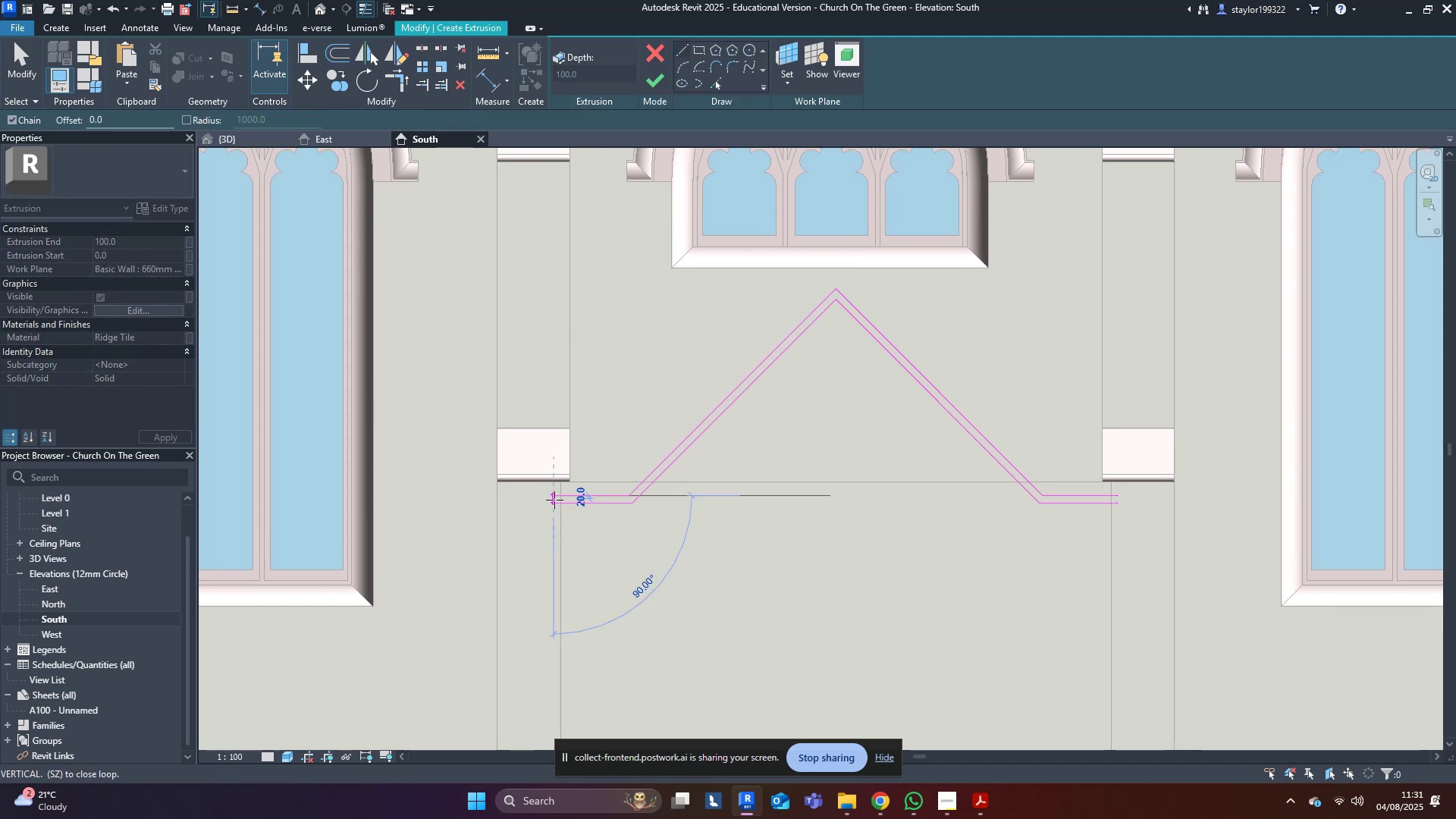 
double_click([555, 505])
 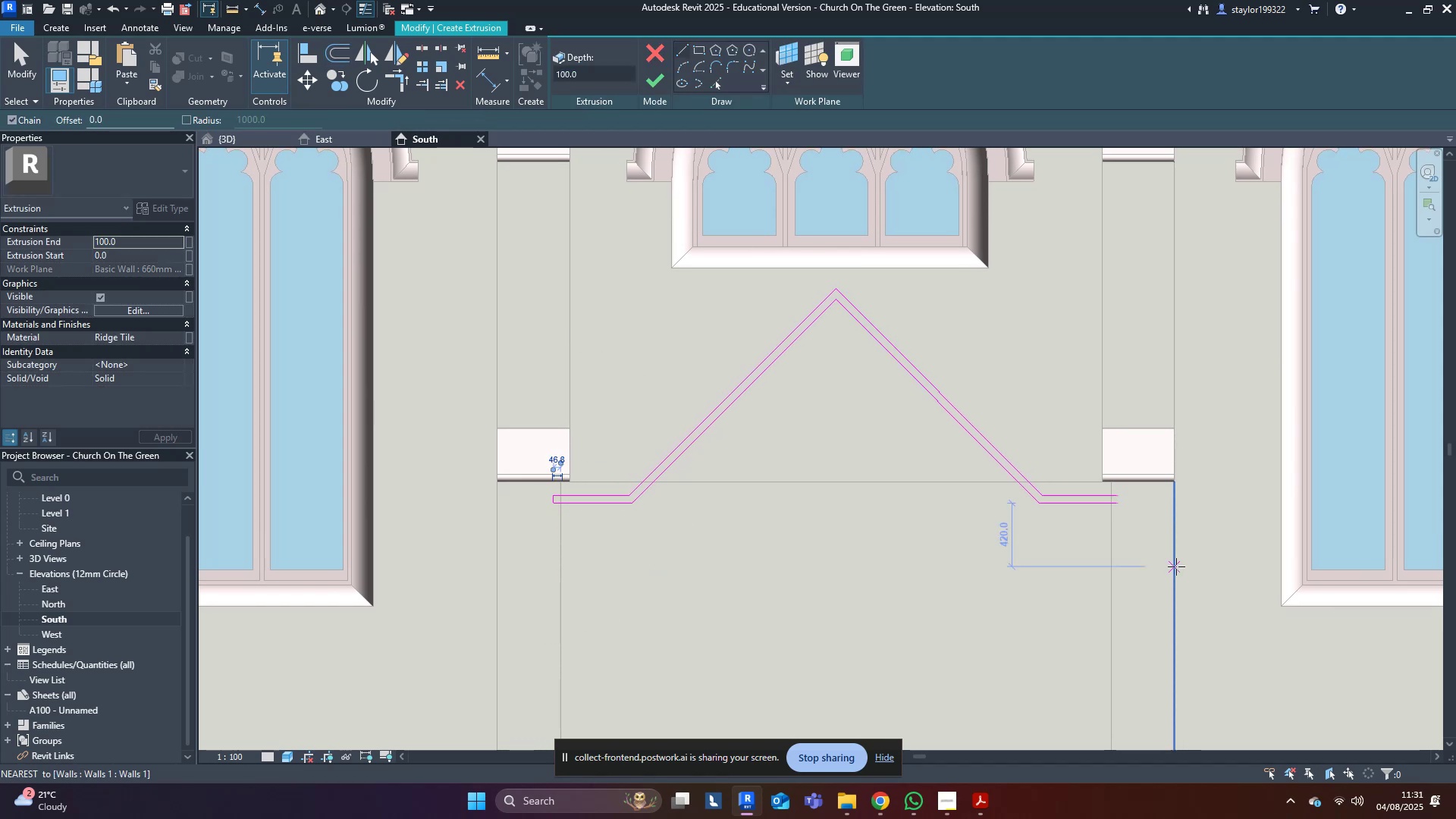 
key(Escape)
 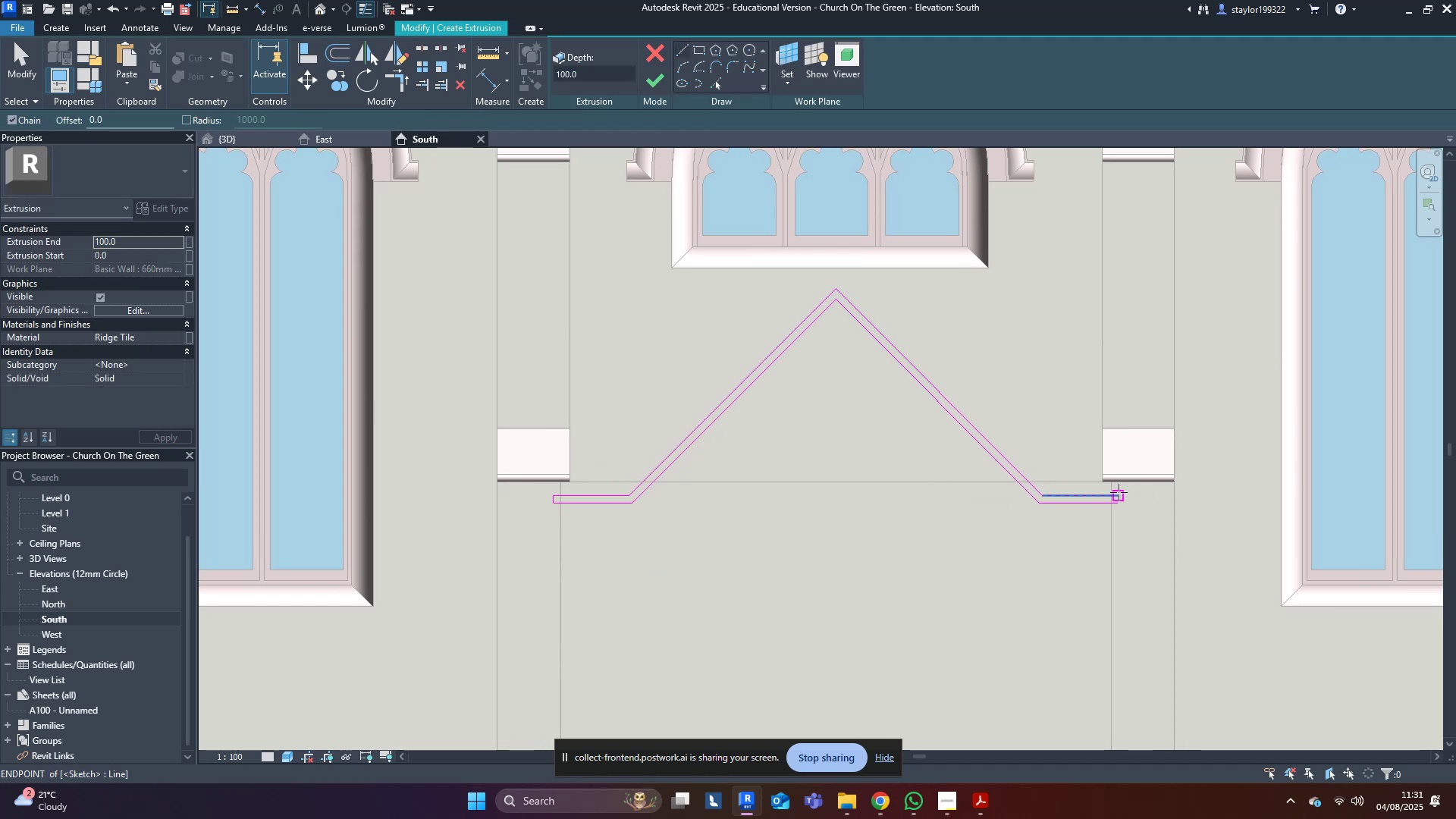 
left_click([1119, 492])
 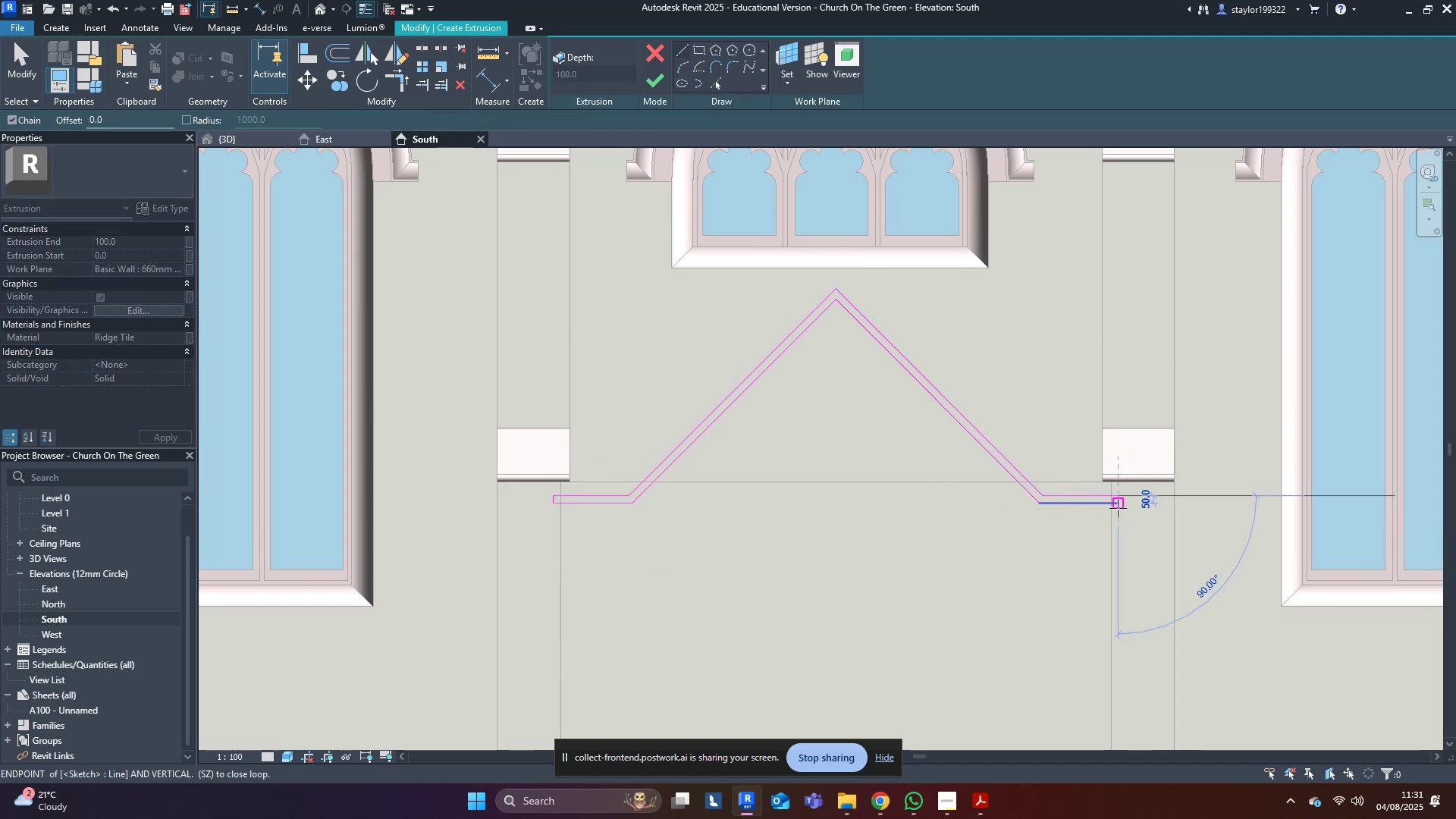 
left_click([1118, 508])
 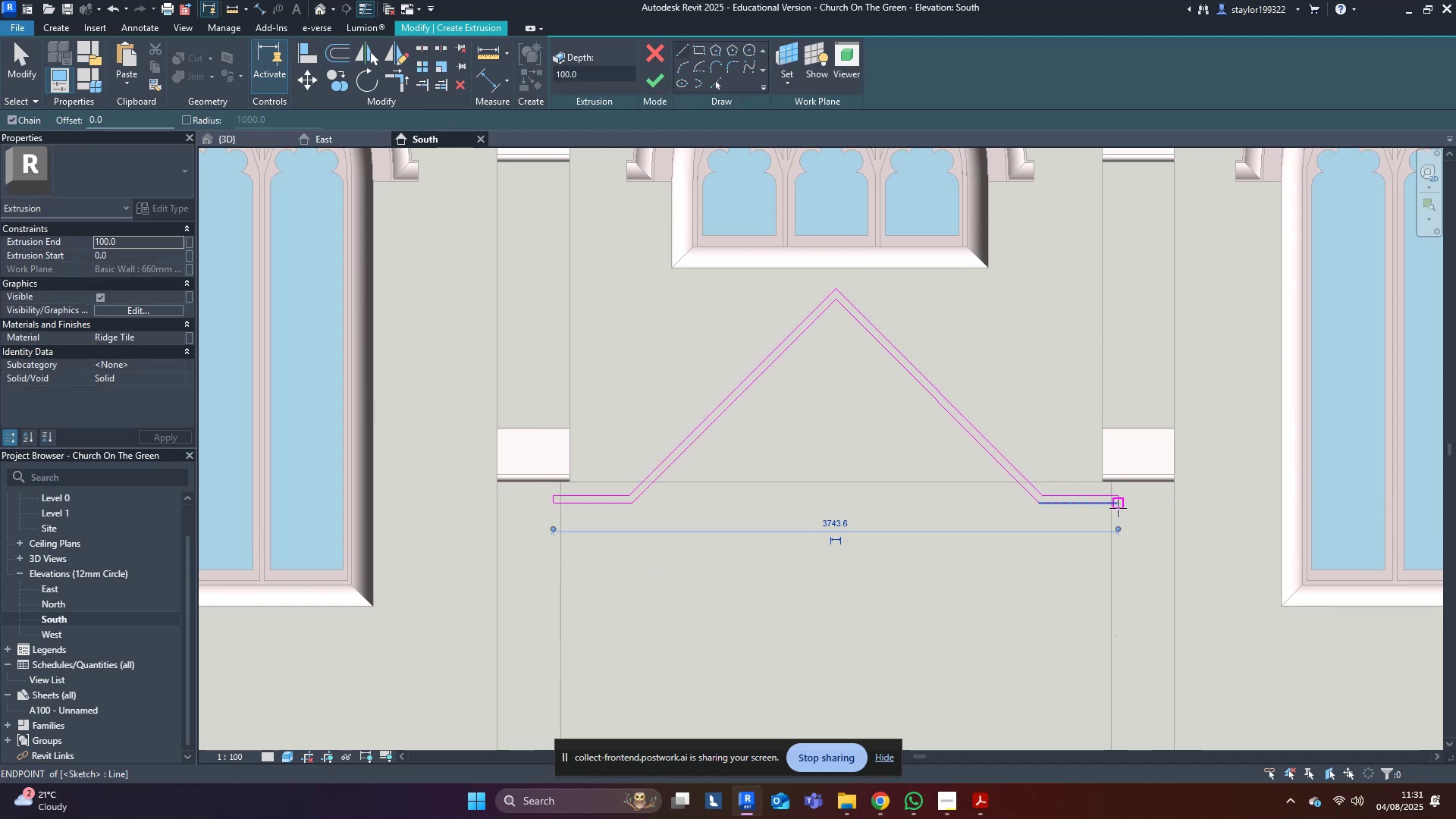 
key(Escape)
type(md)
 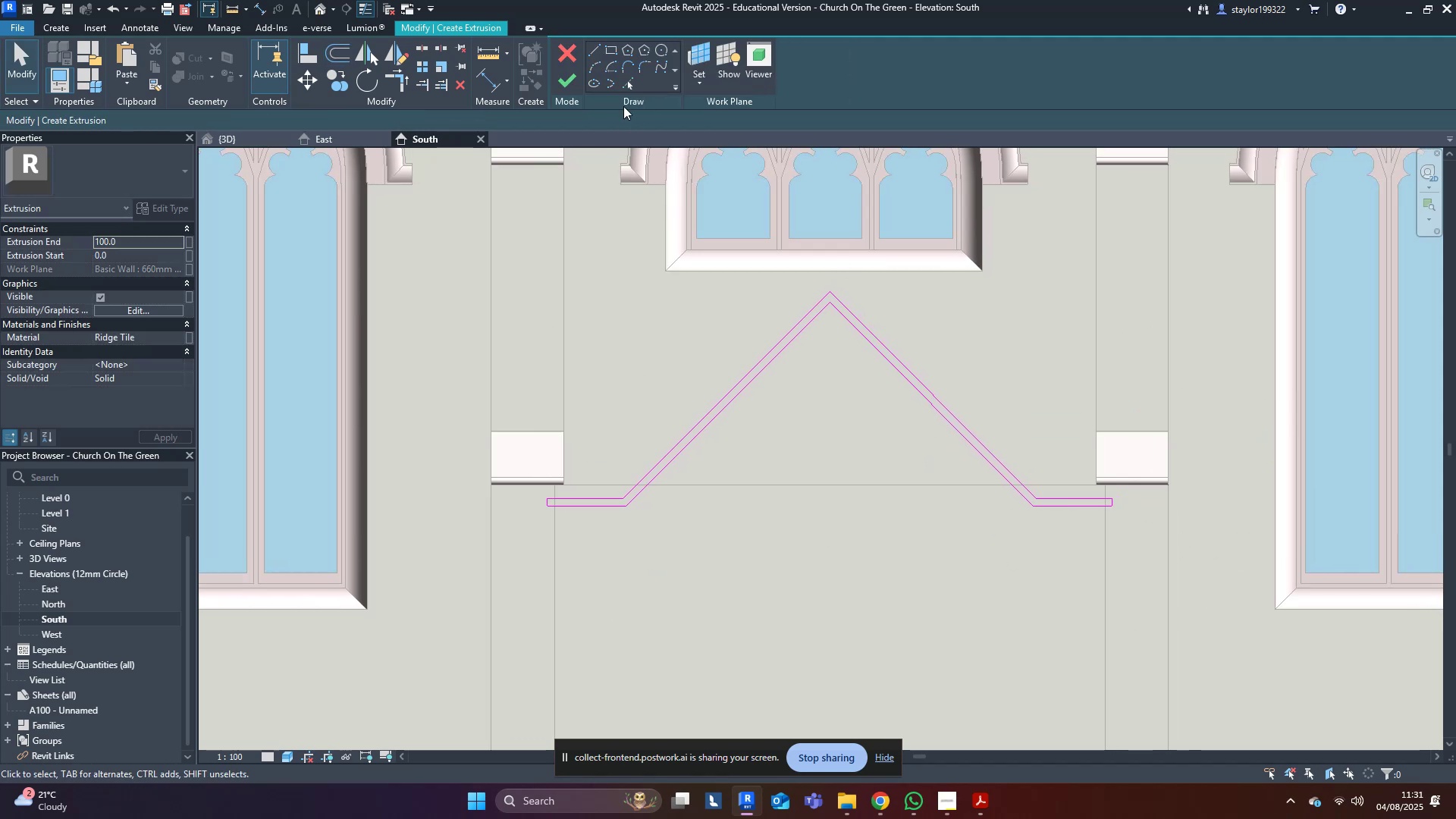 
left_click([574, 80])
 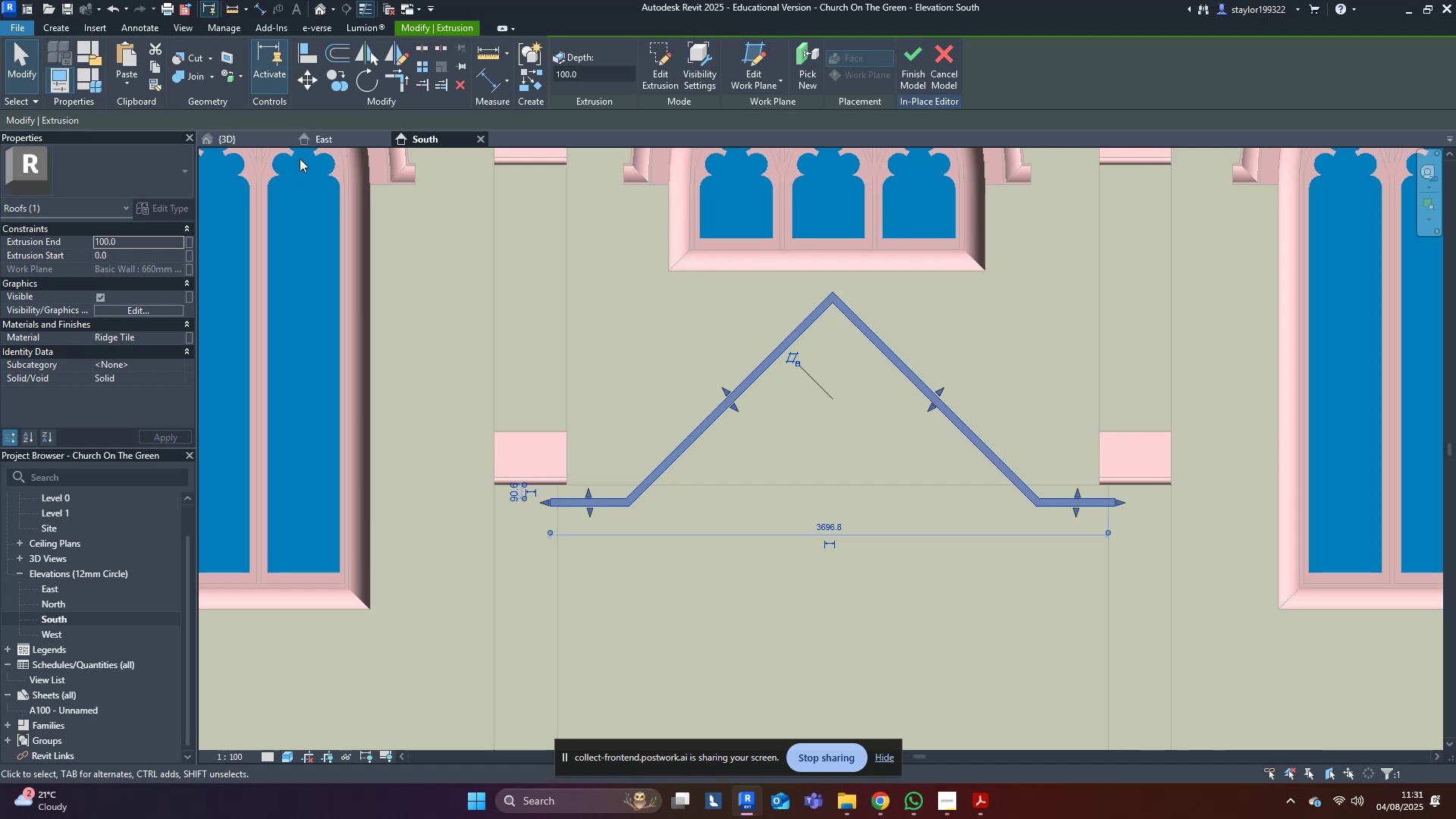 
left_click([258, 139])
 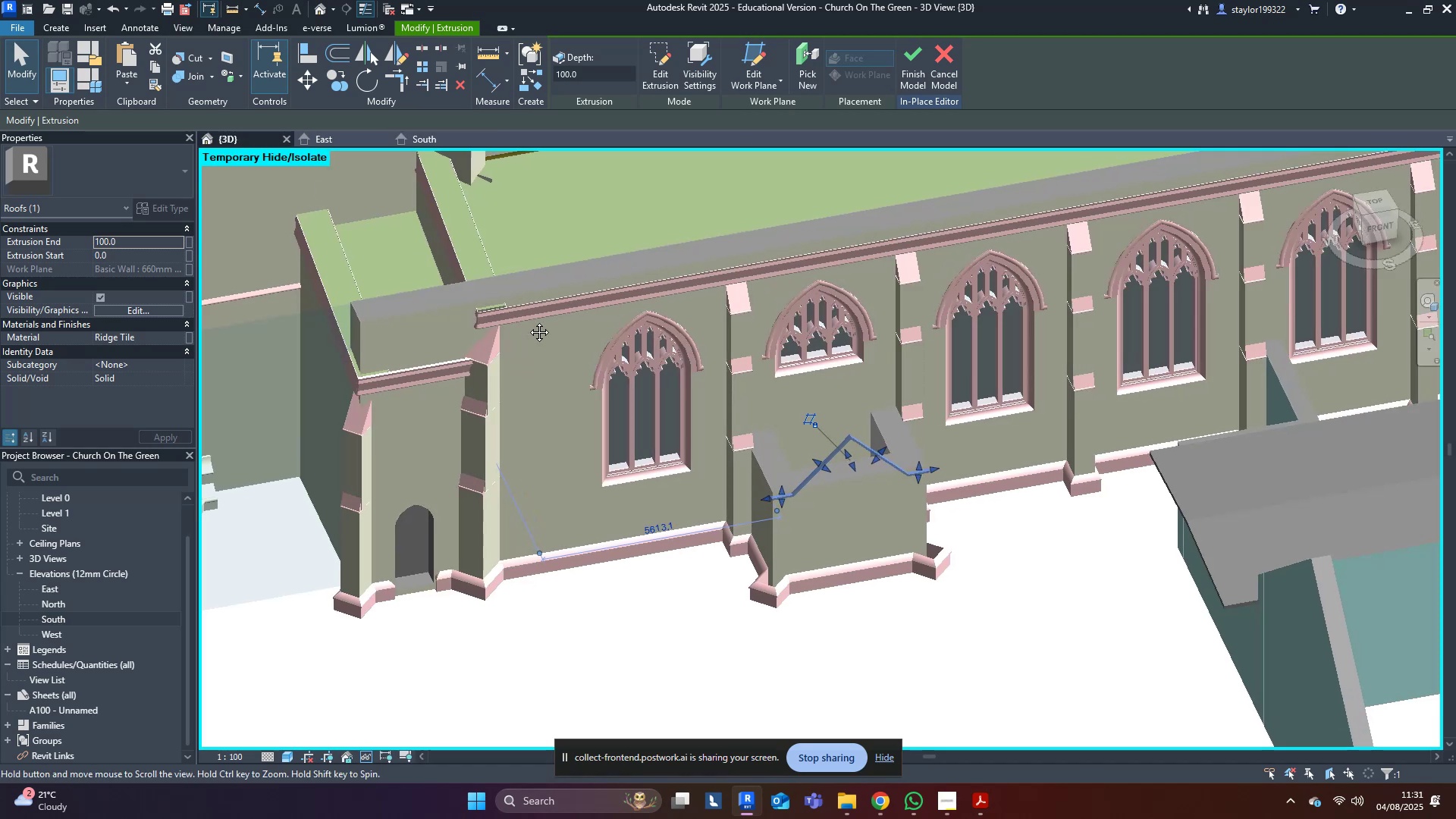 
hold_key(key=ShiftLeft, duration=0.44)
 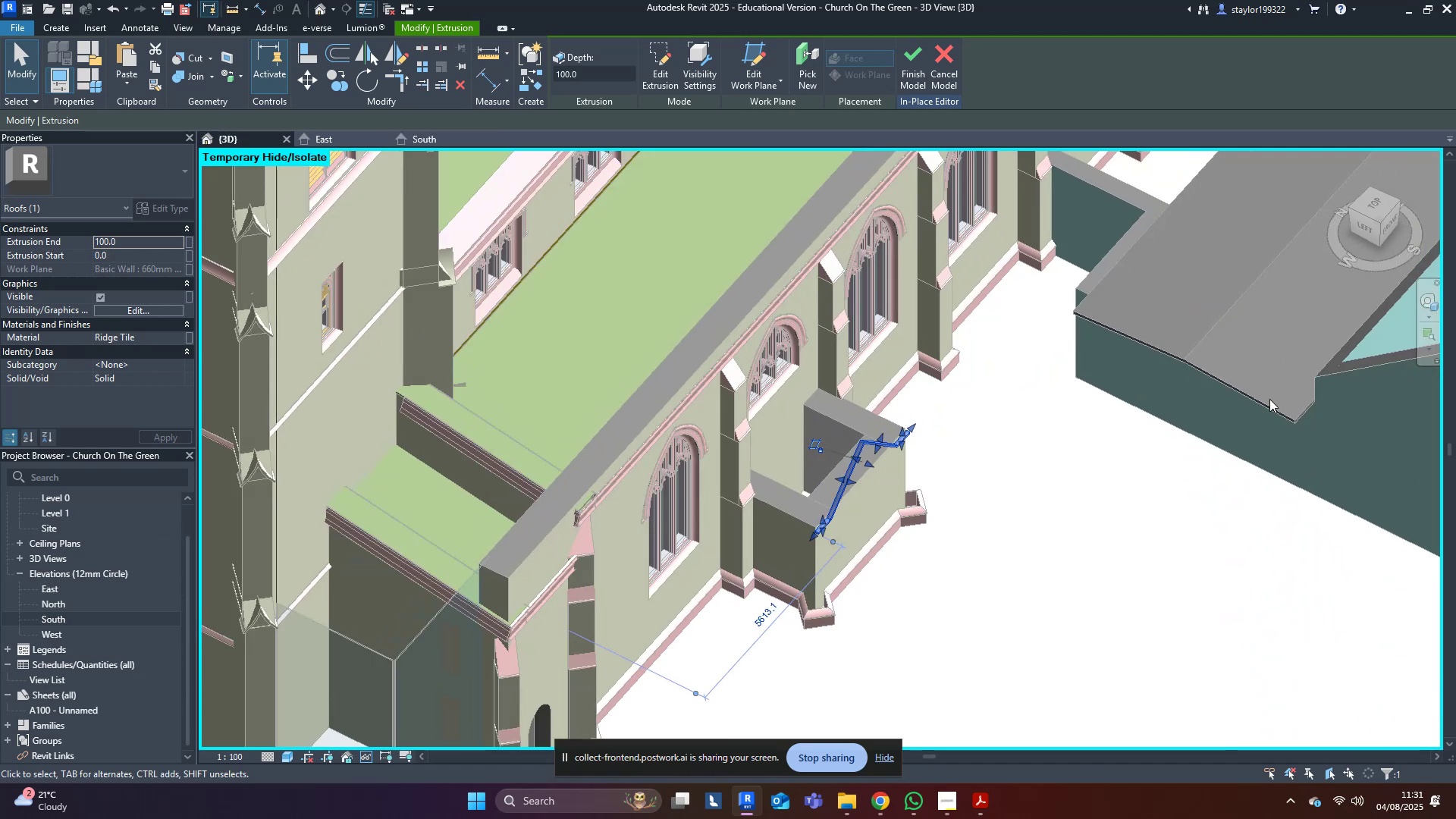 
left_click([1374, 206])
 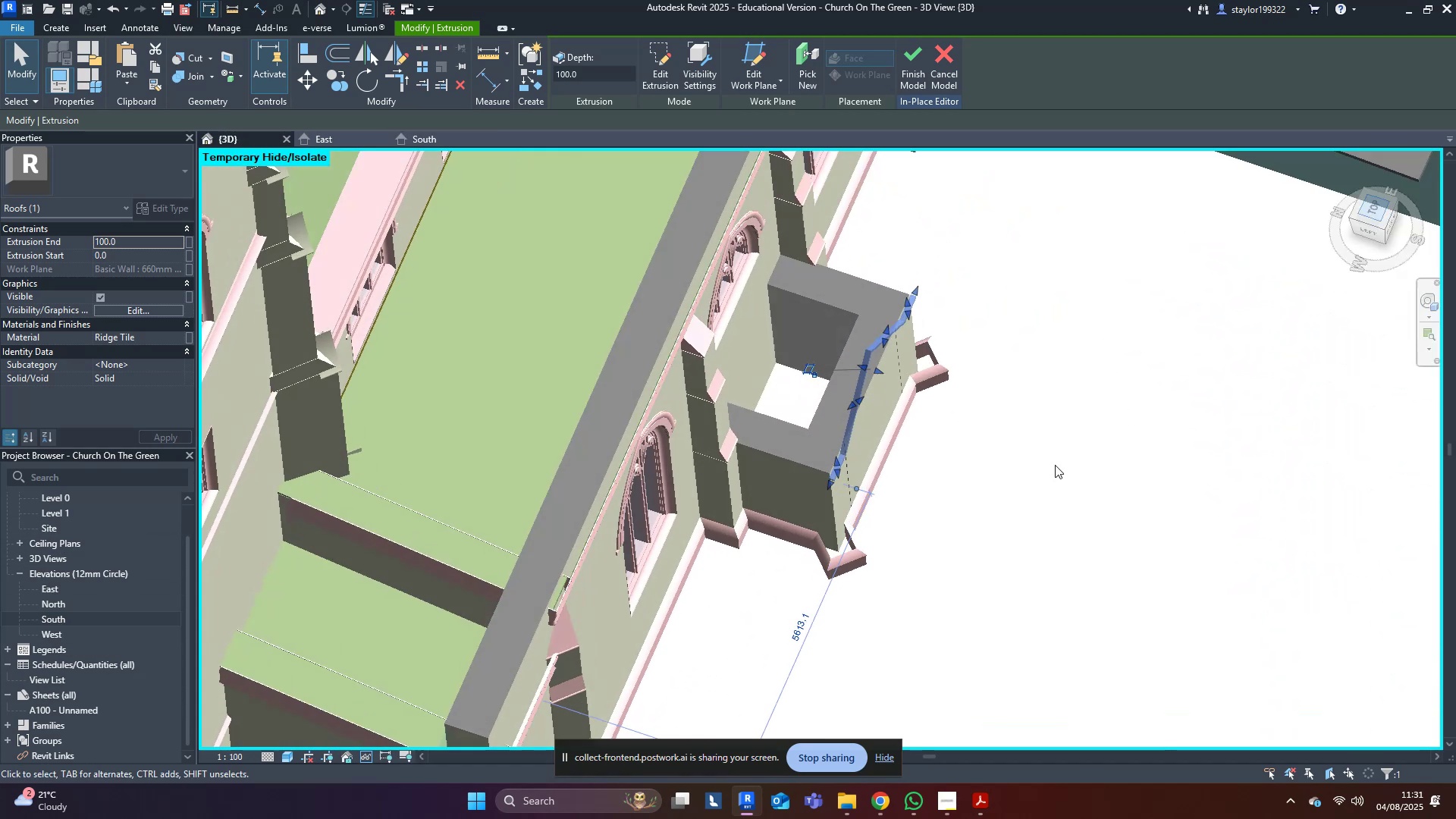 
middle_click([1009, 483])
 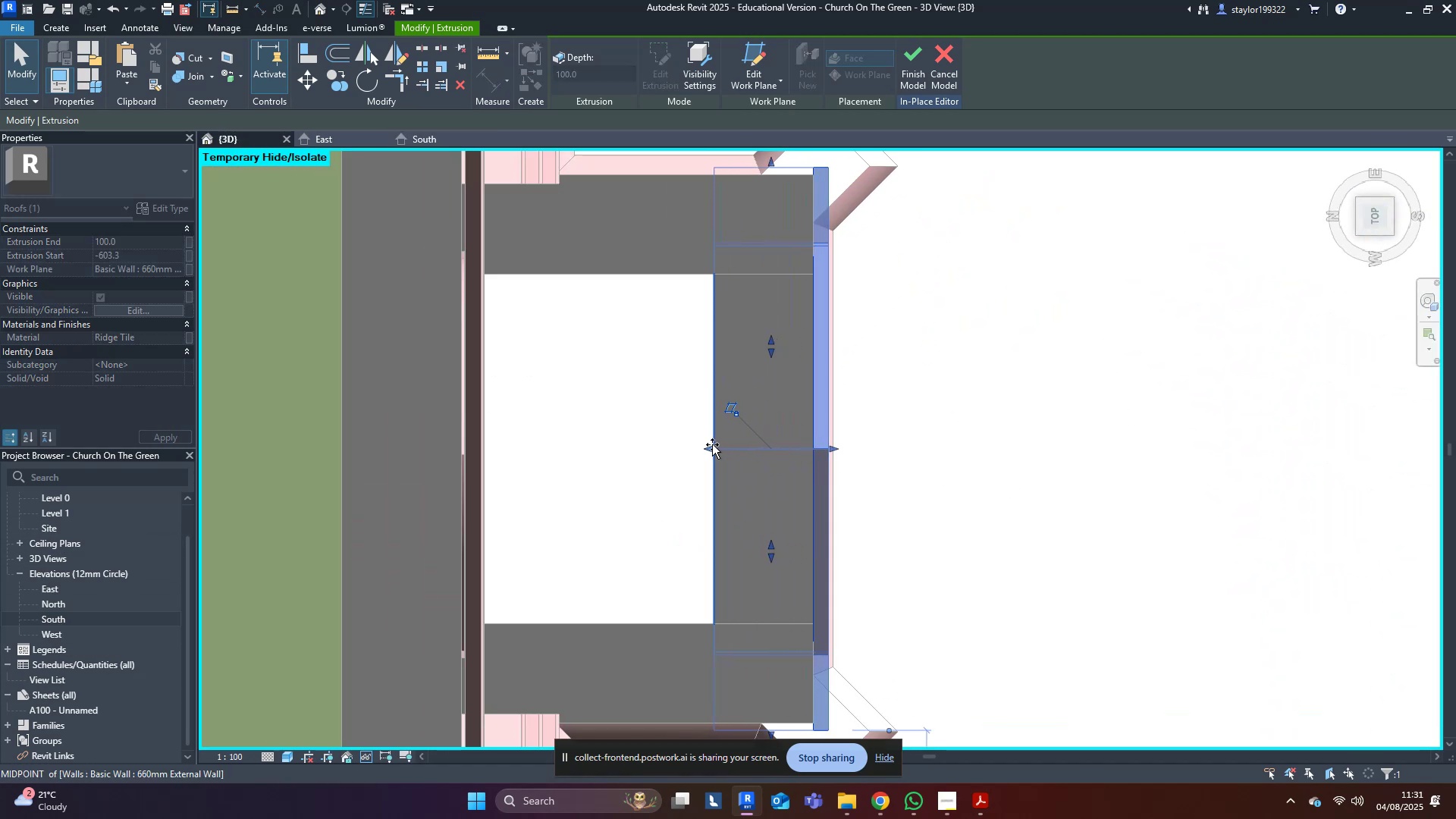 
scroll: coordinate [836, 444], scroll_direction: up, amount: 2.0
 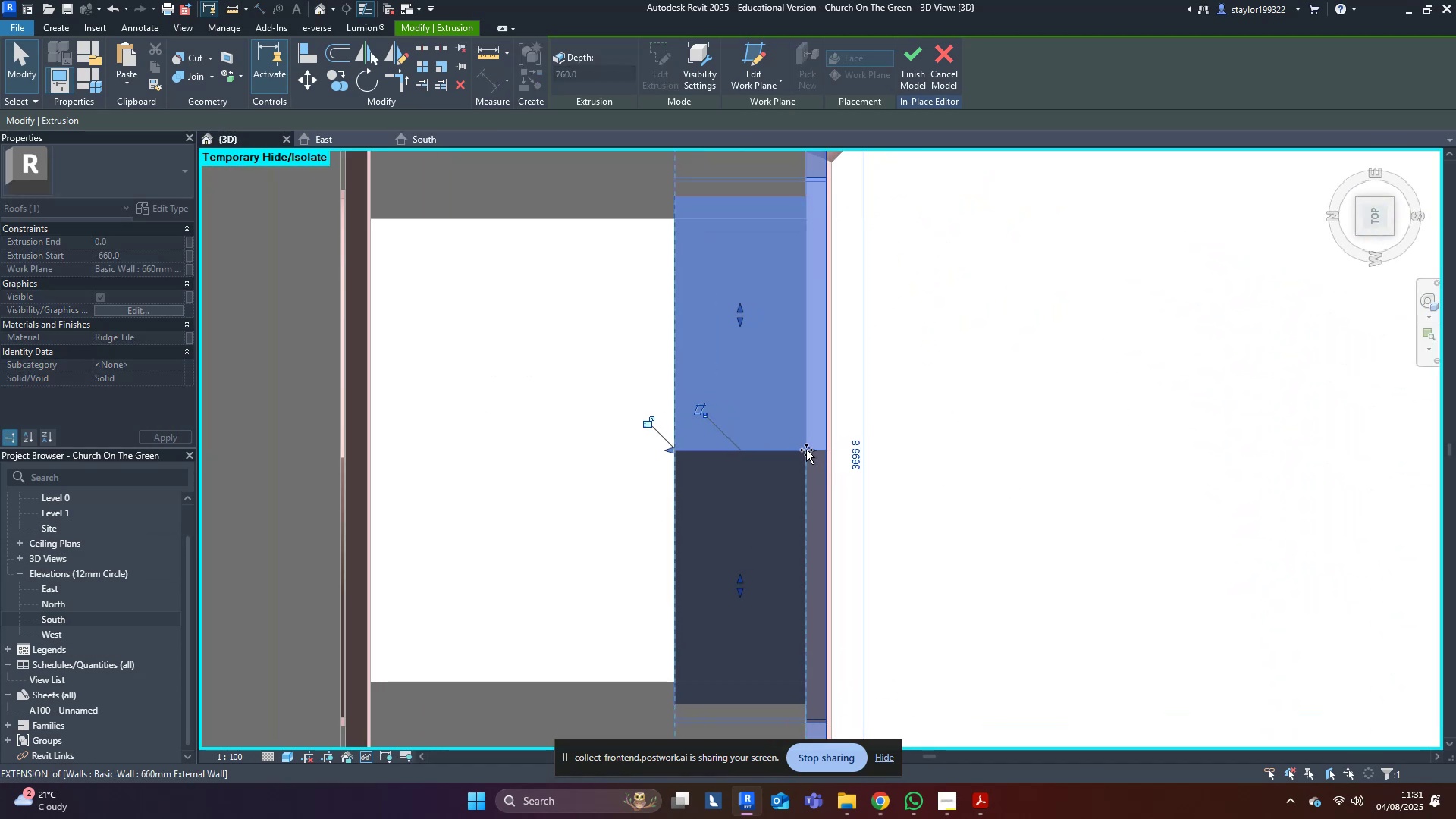 
scroll: coordinate [1046, 589], scroll_direction: down, amount: 4.0
 